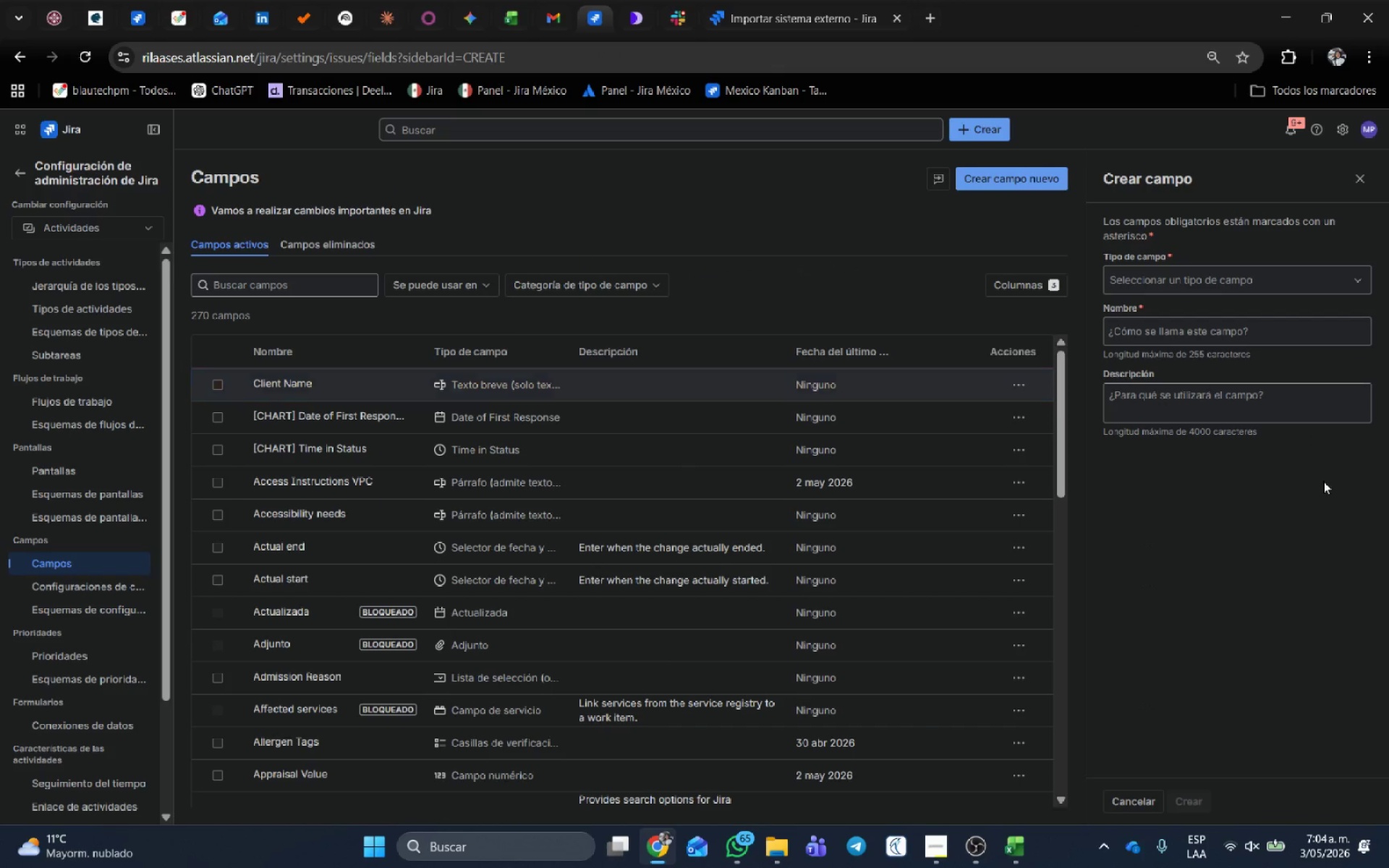 
key(Alt+AltLeft)
 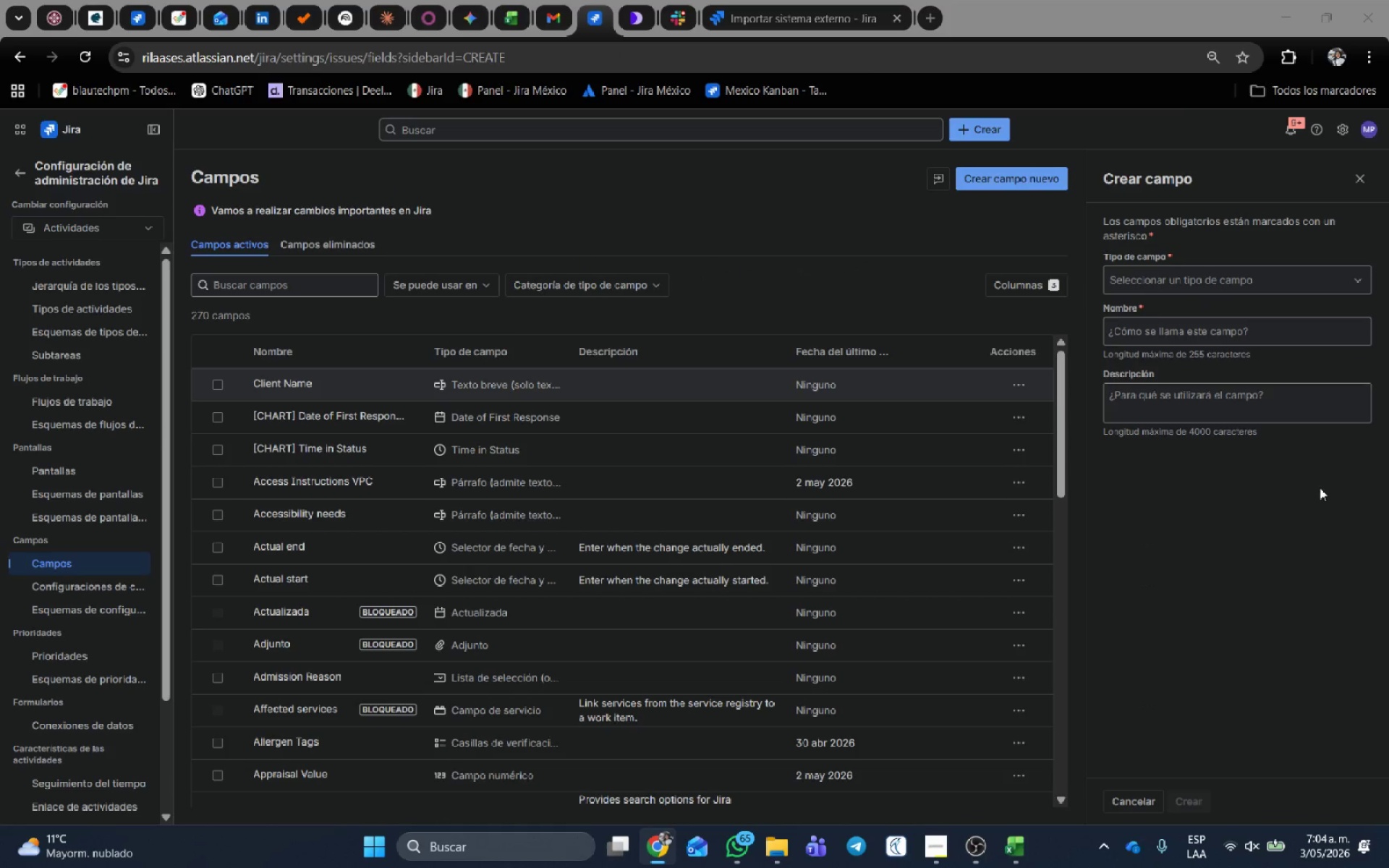 
key(Alt+Tab)
 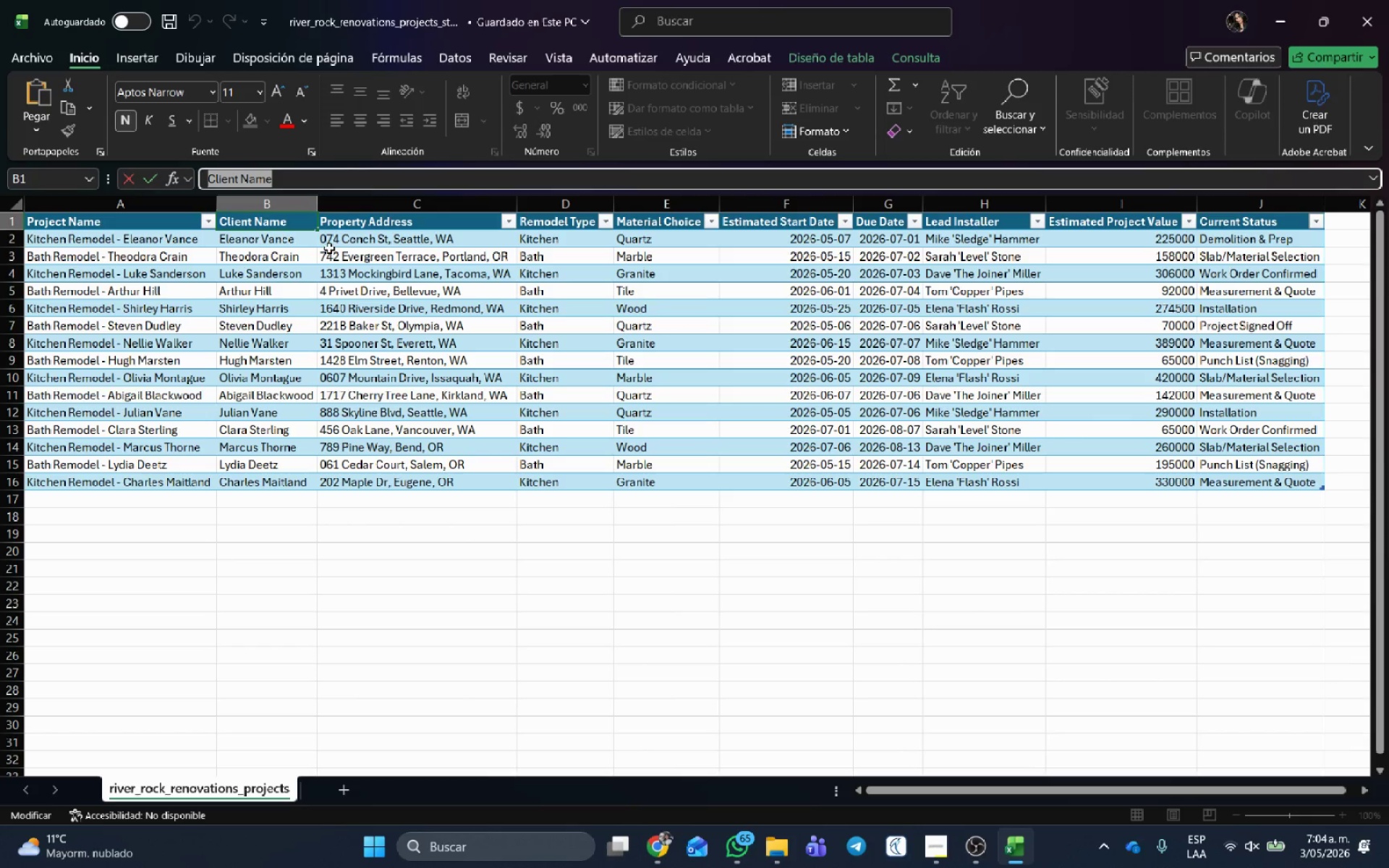 
double_click([256, 331])
 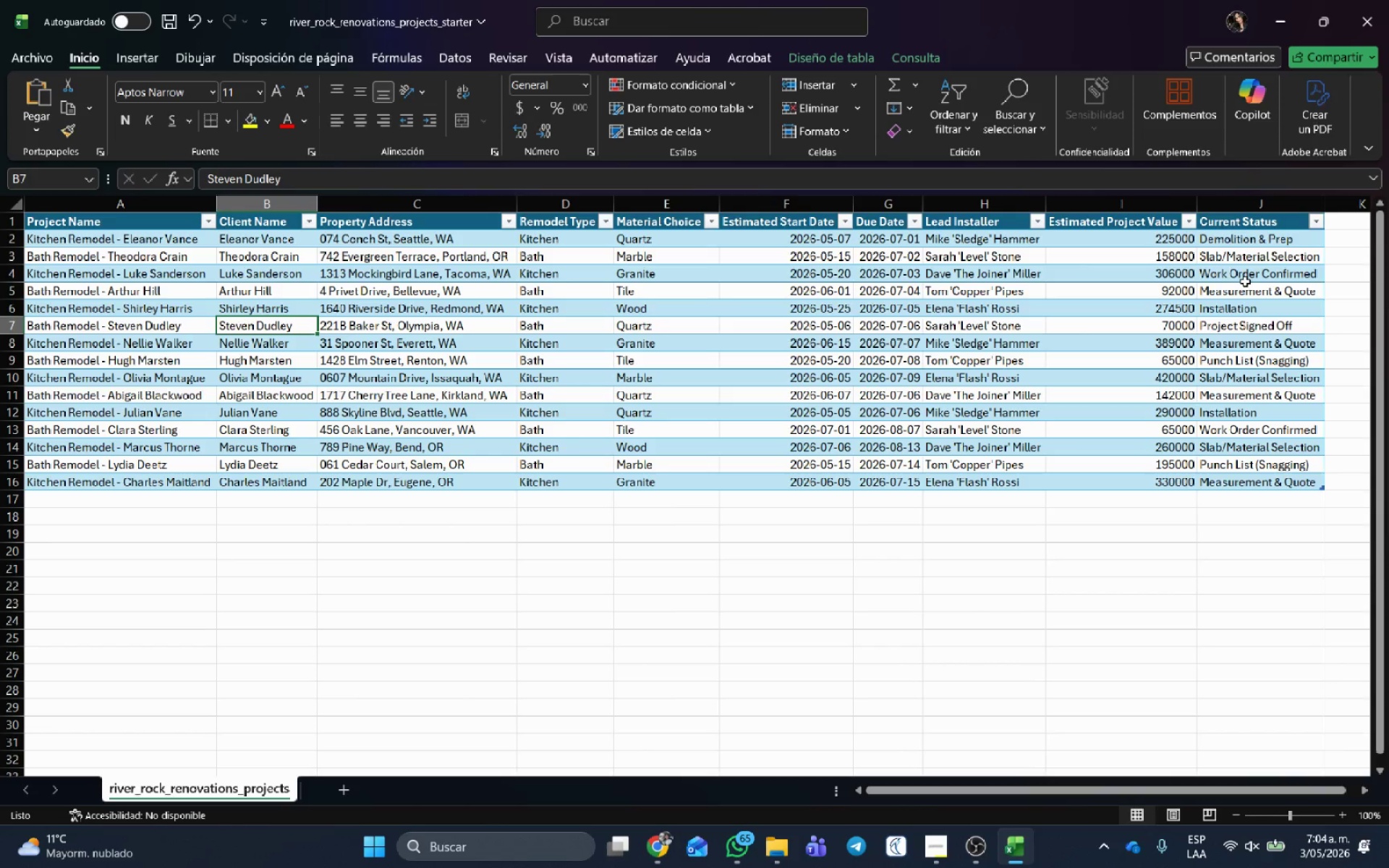 
wait(10.94)
 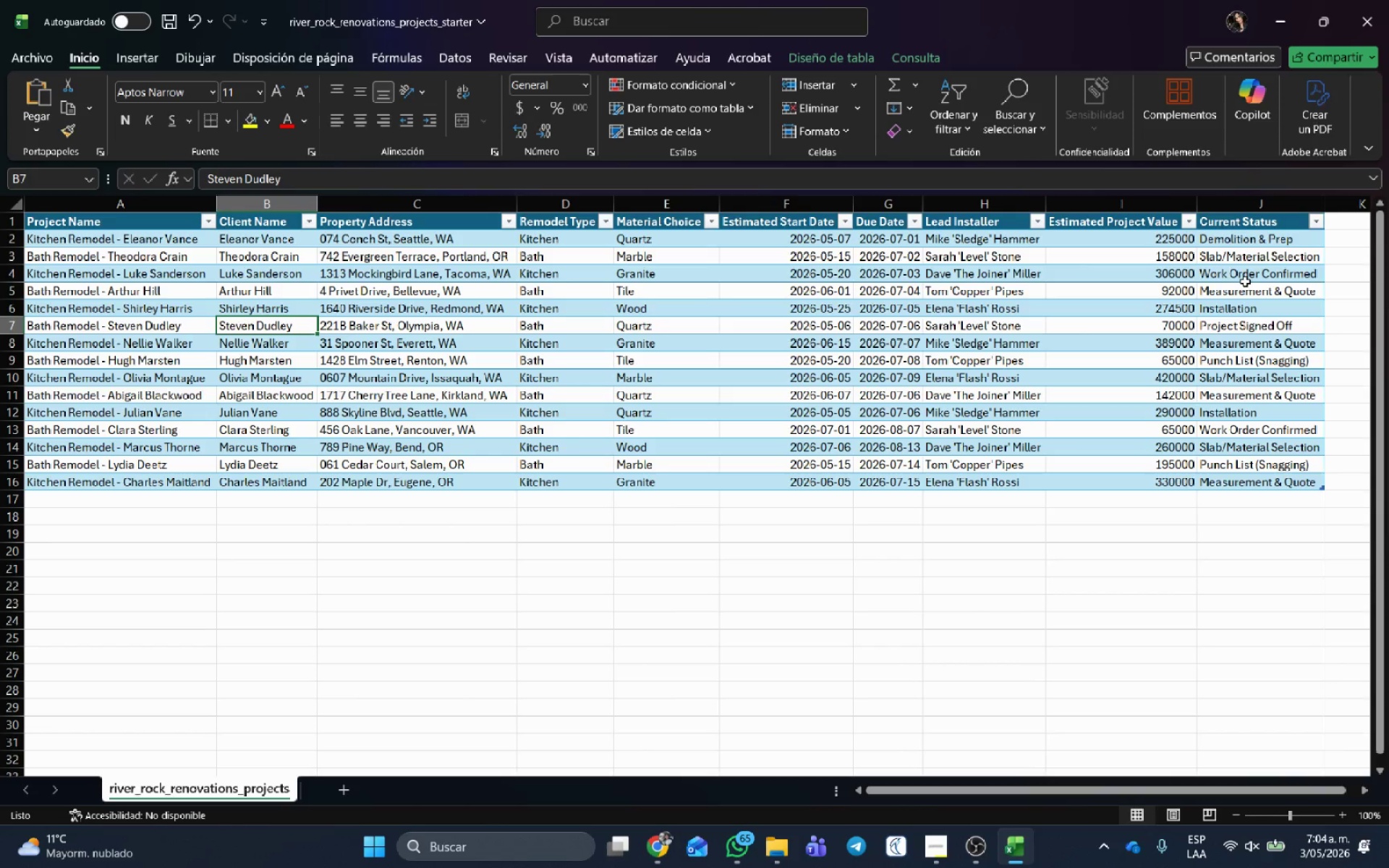 
left_click([554, 218])
 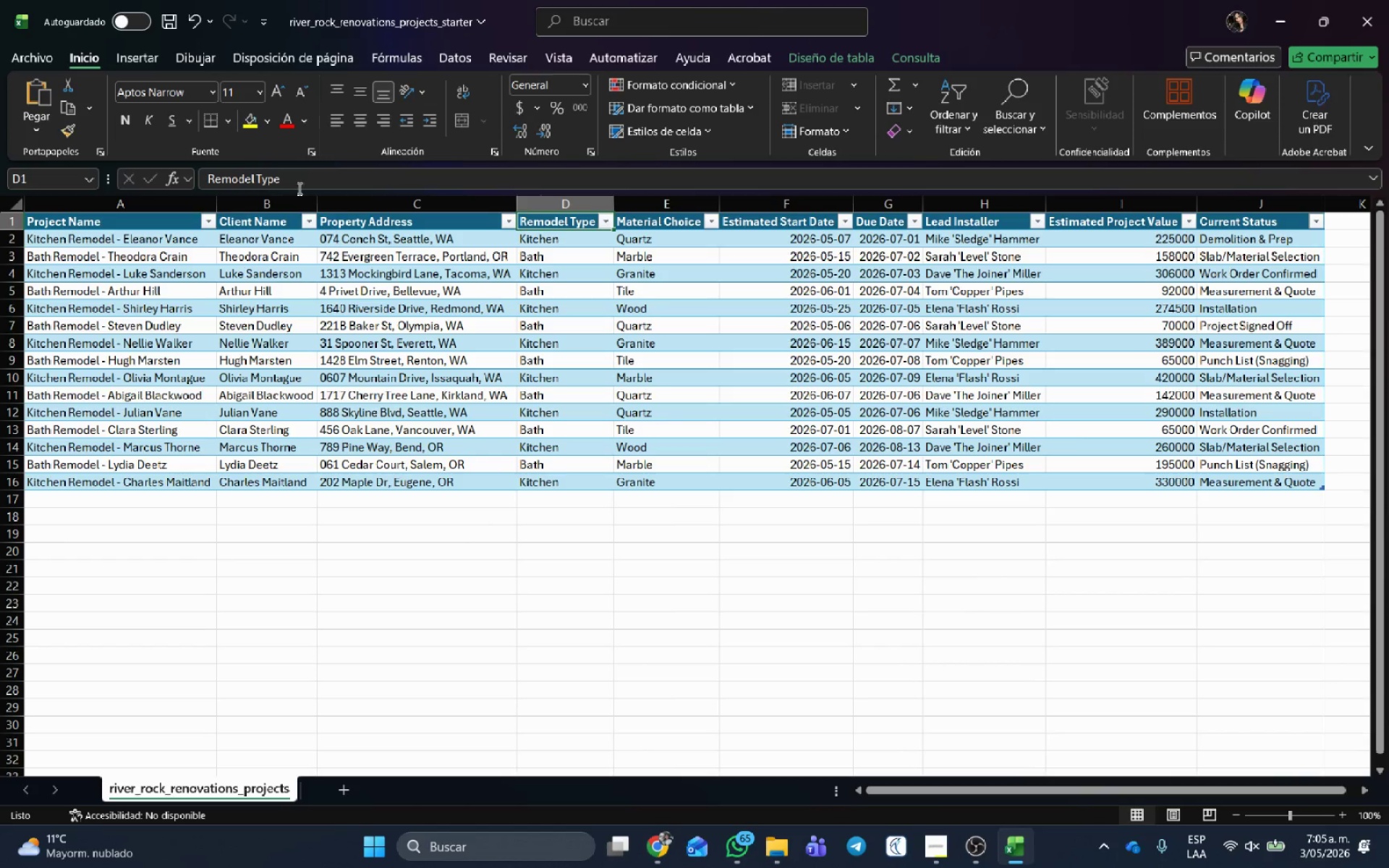 
left_click_drag(start_coordinate=[299, 187], to_coordinate=[170, 172])
 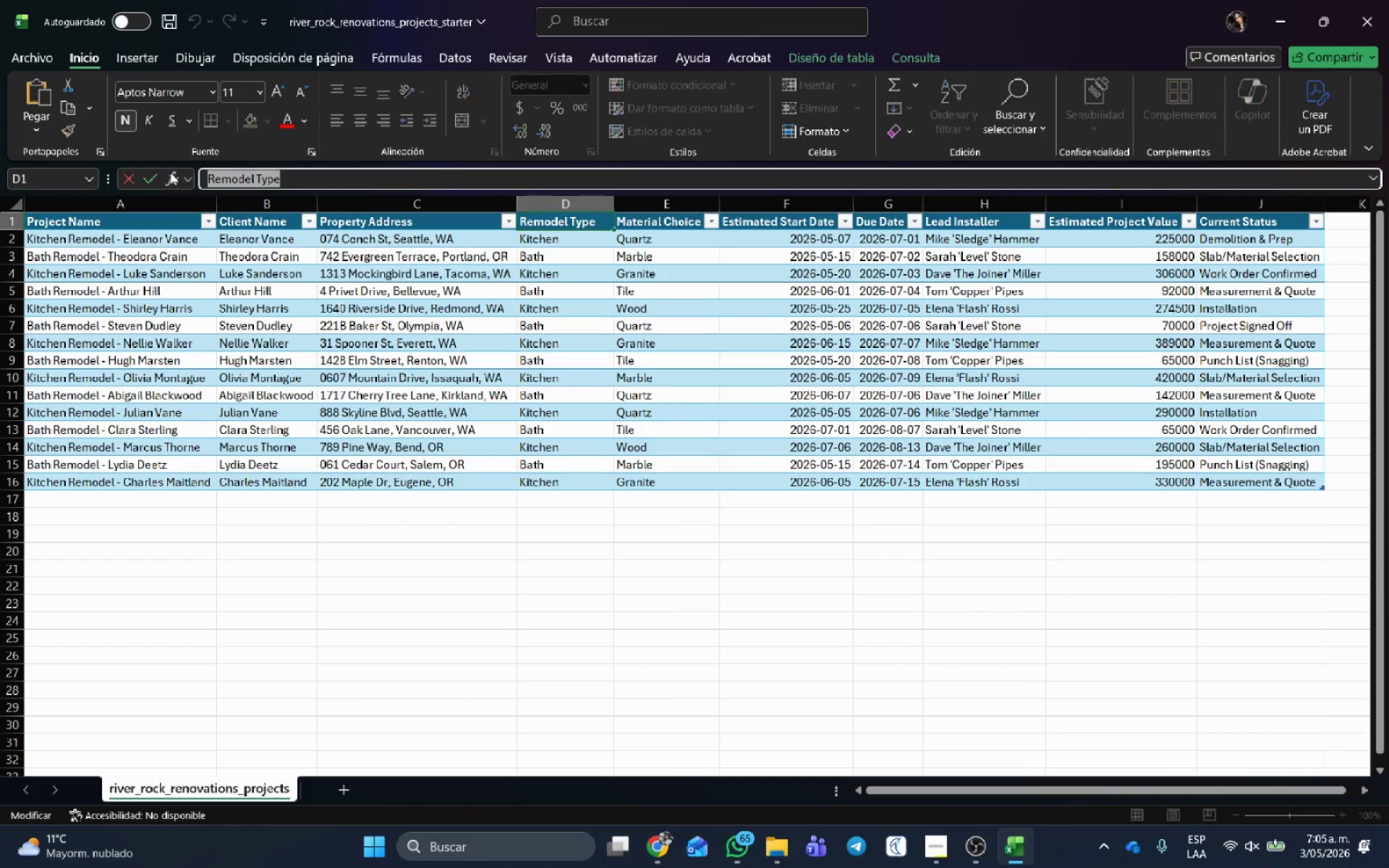 
key(Control+C)
 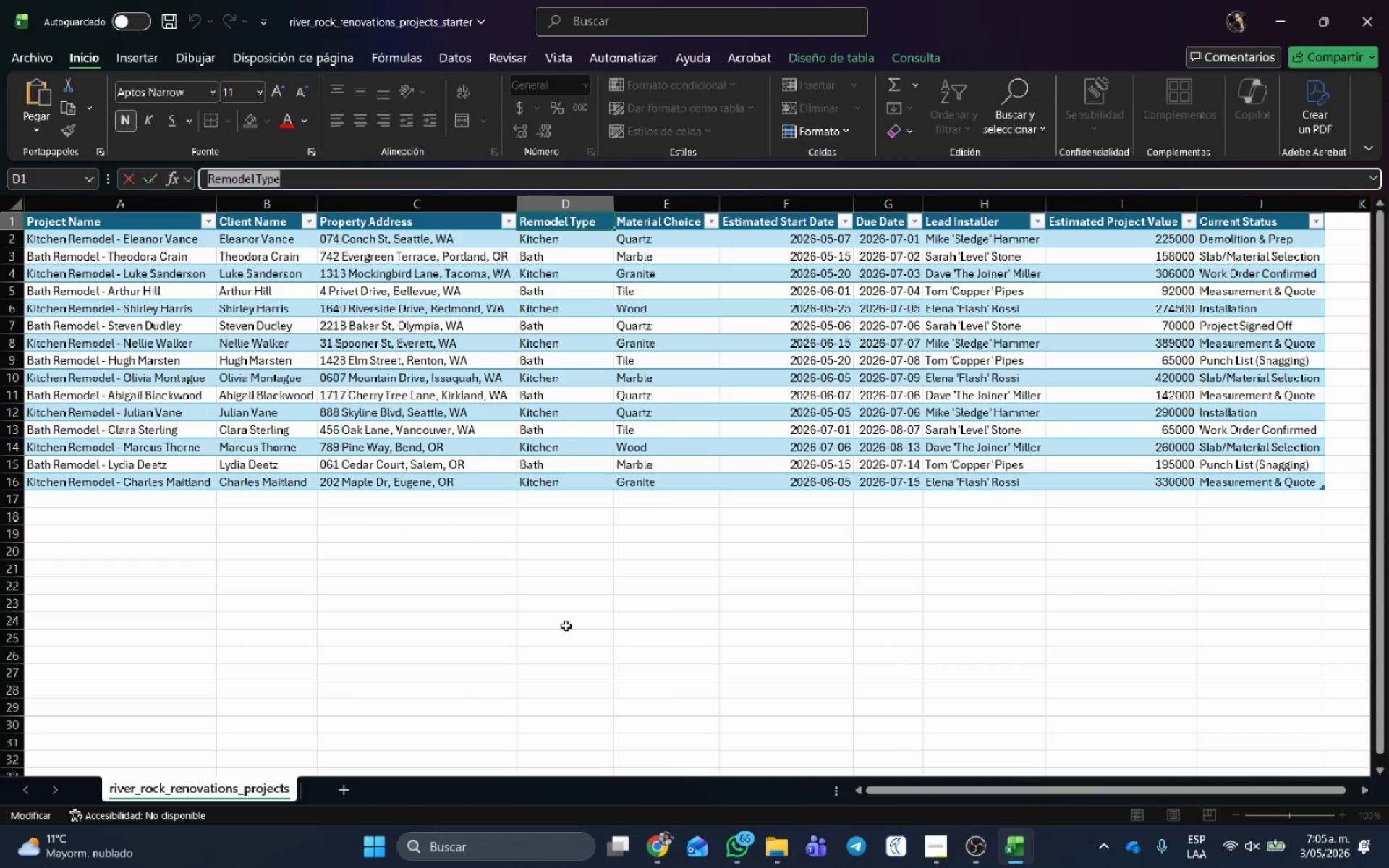 
key(Alt+AltLeft)
 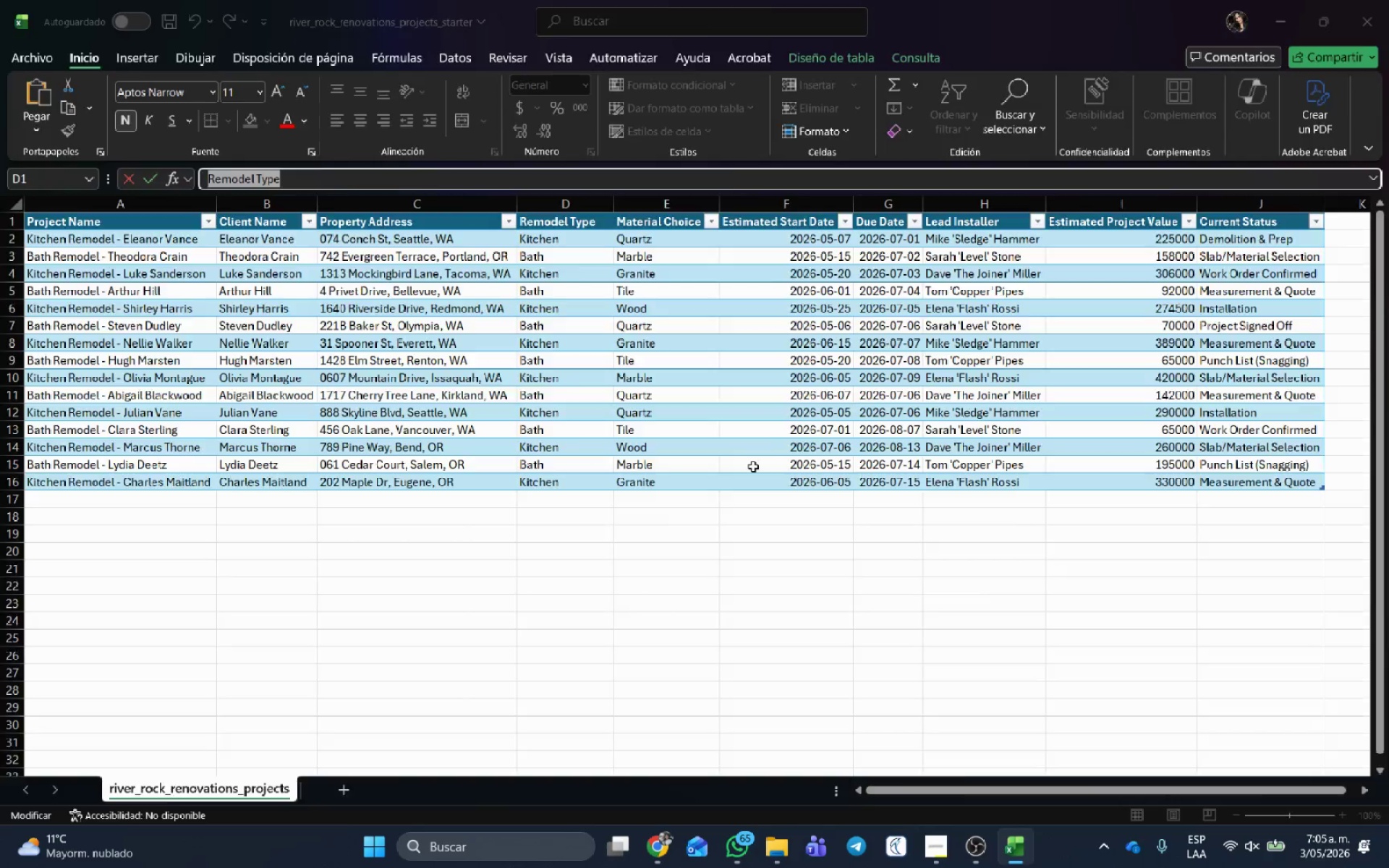 
key(Alt+Tab)
 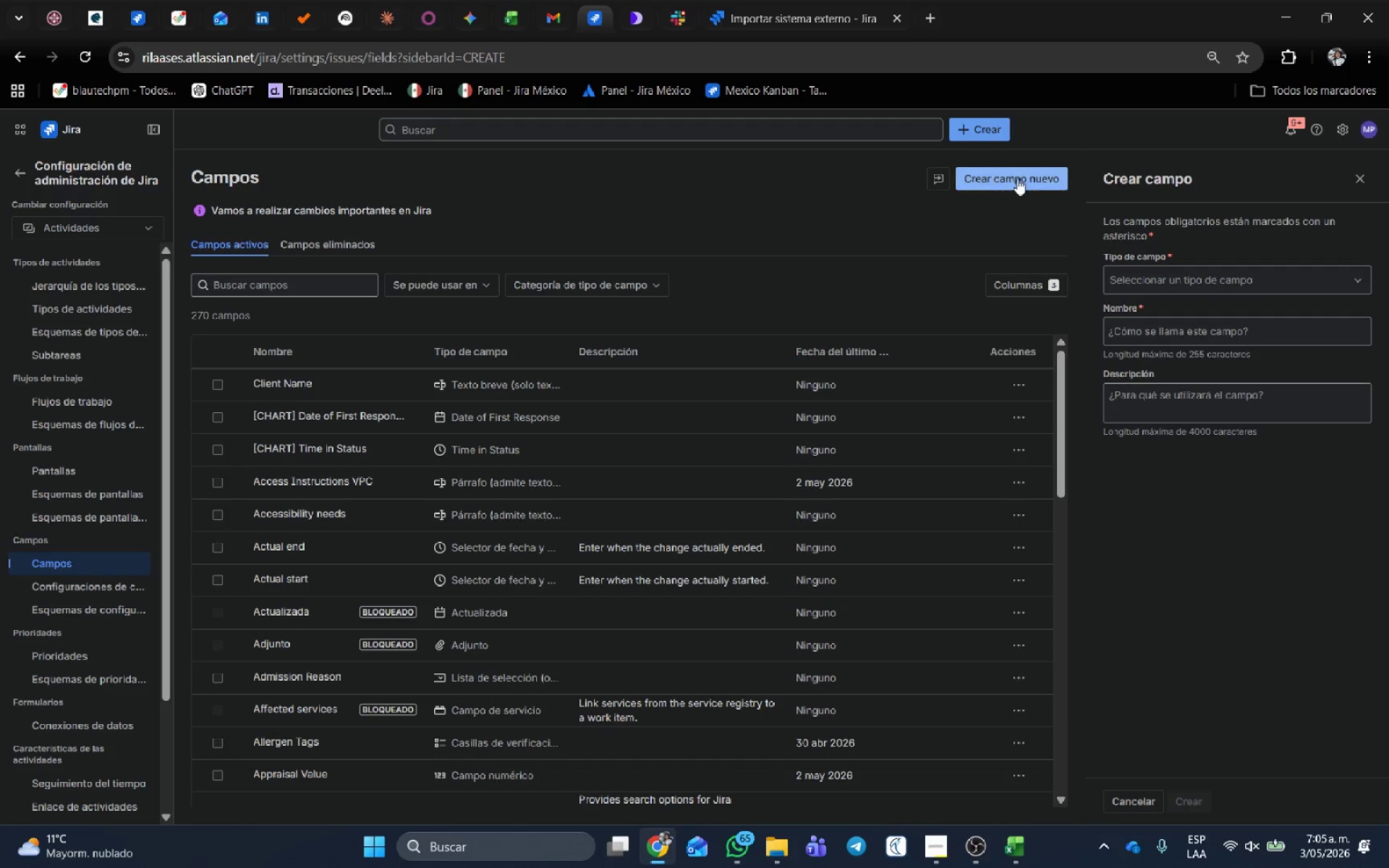 
left_click([1017, 179])
 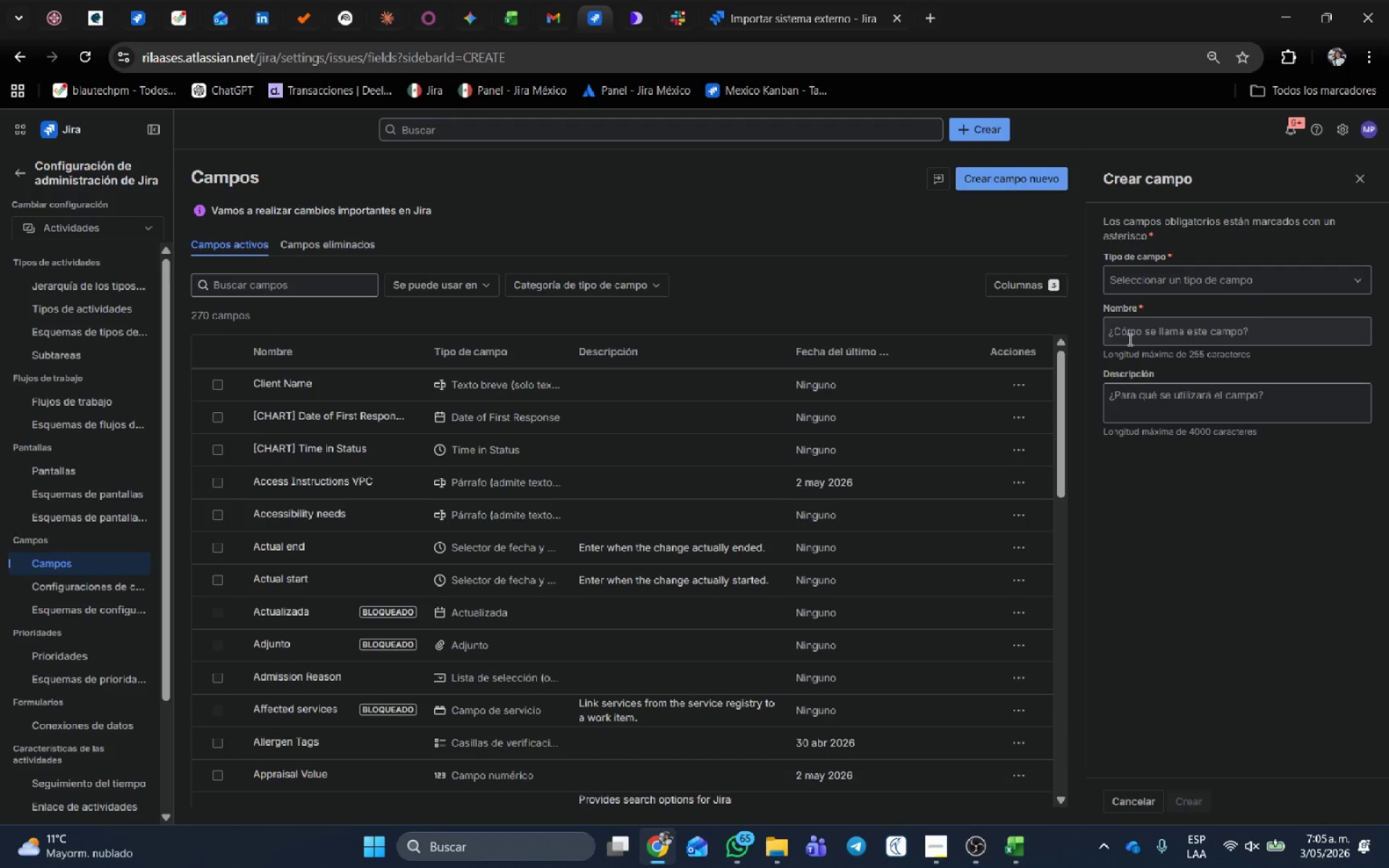 
left_click([1131, 333])
 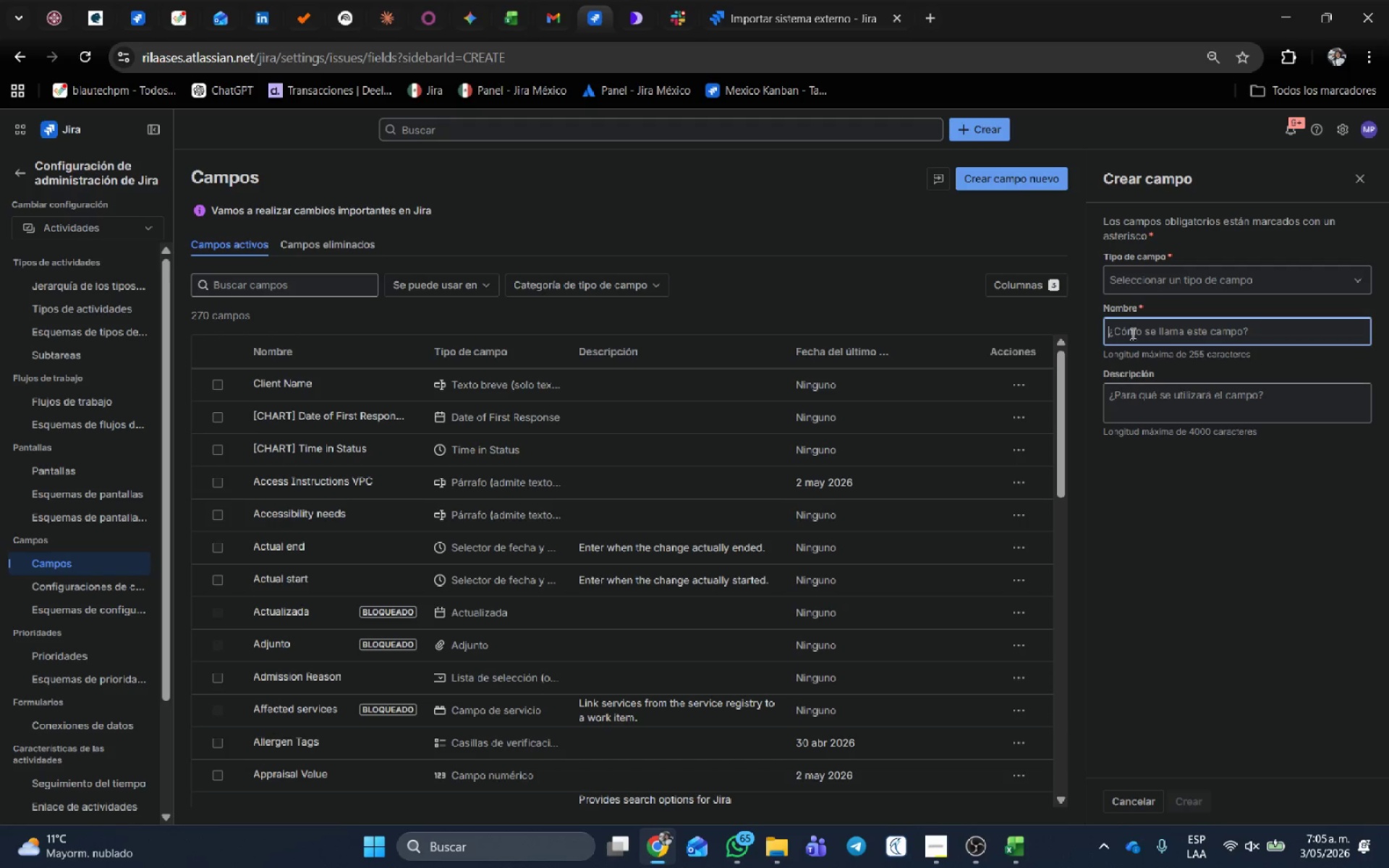 
key(Control+ControlLeft)
 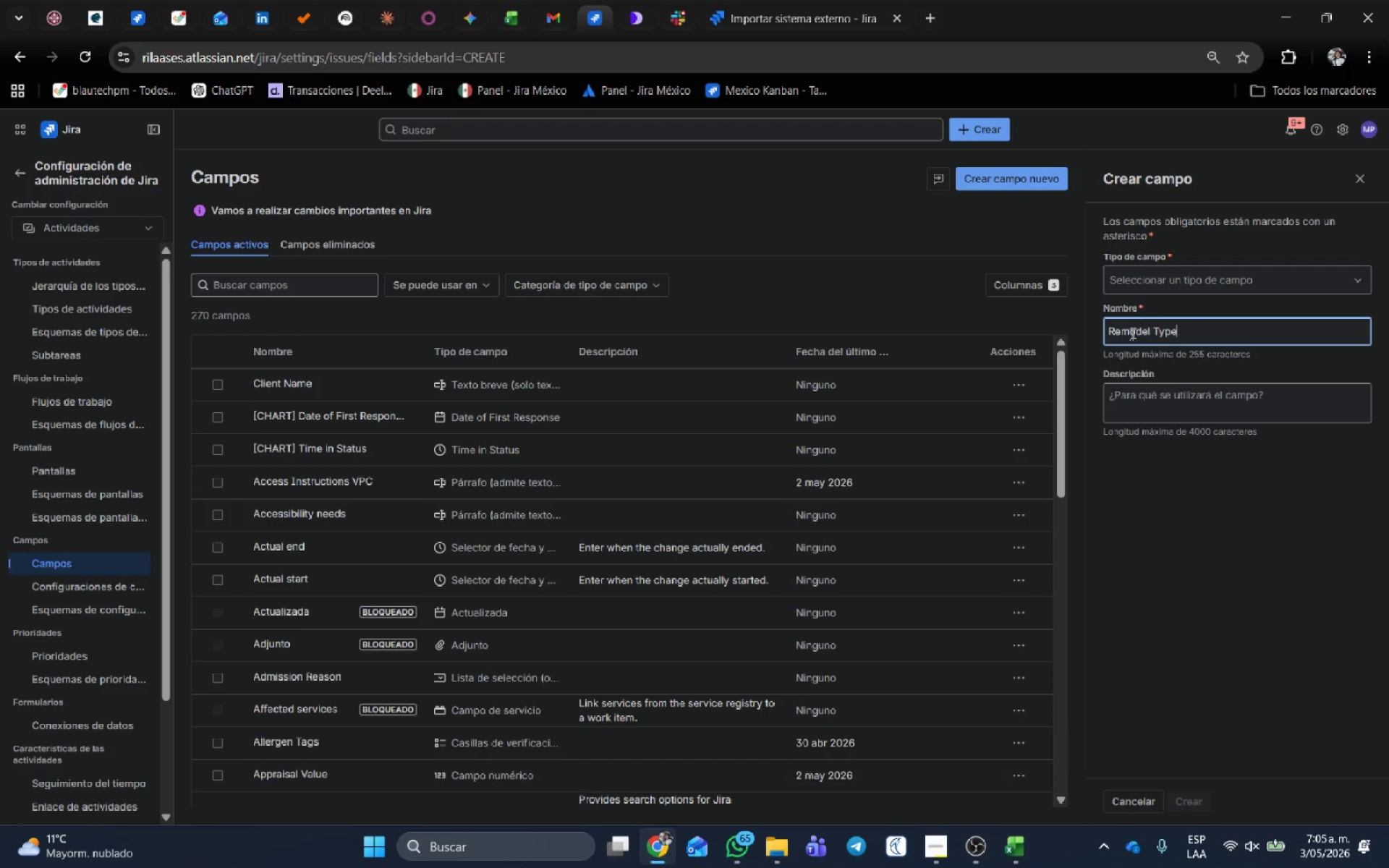 
key(Control+V)
 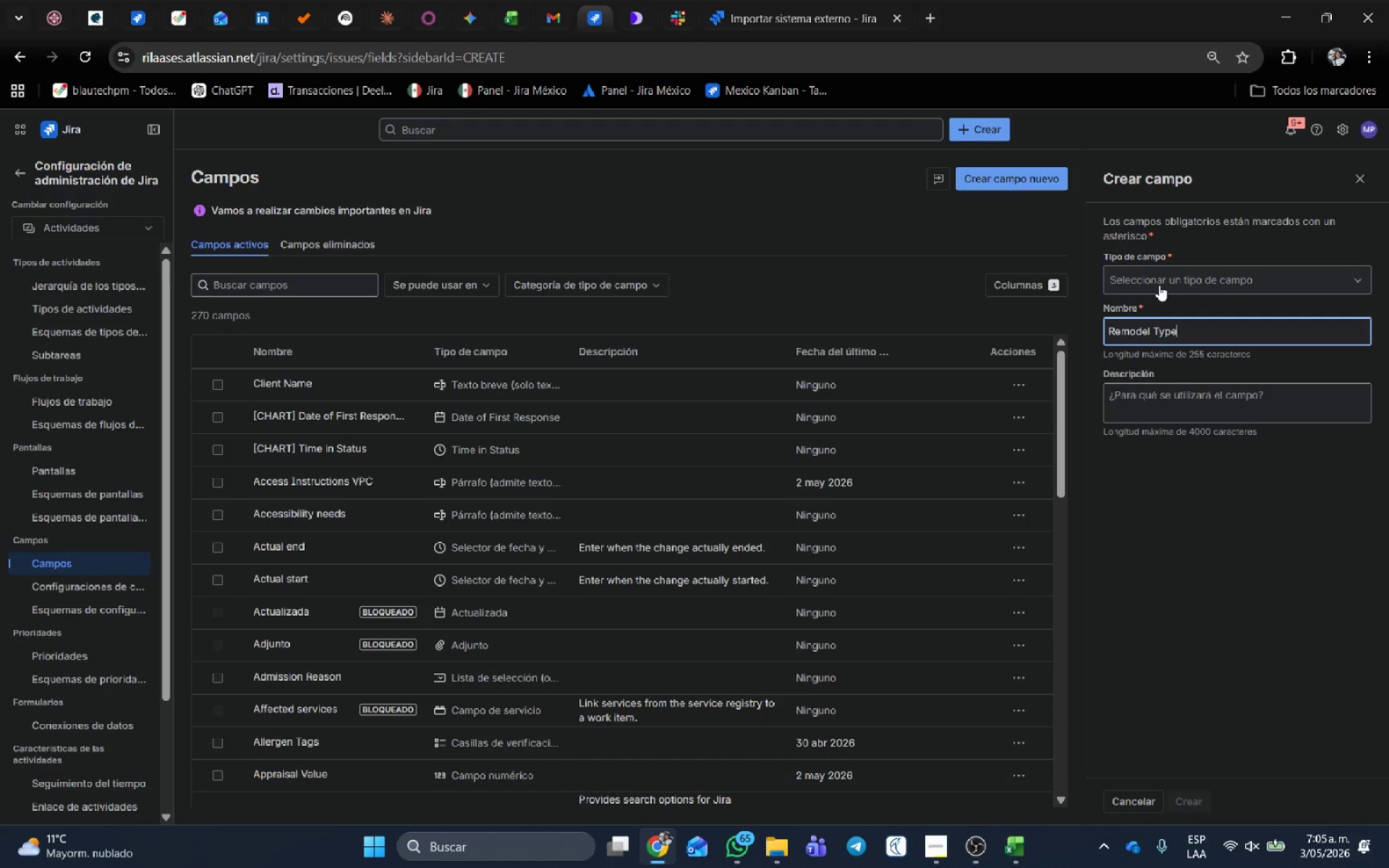 
left_click([1159, 285])
 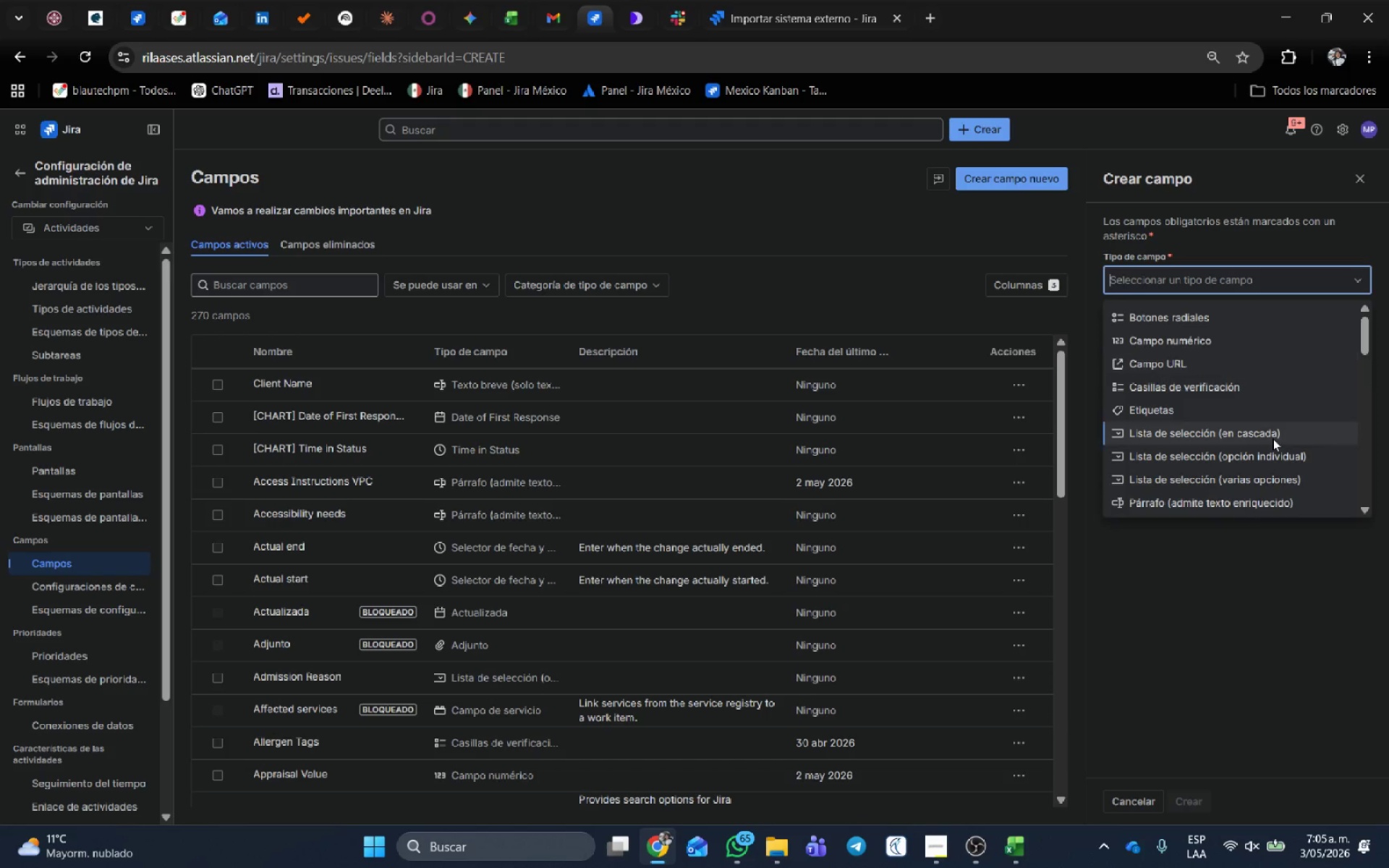 
left_click([1264, 461])
 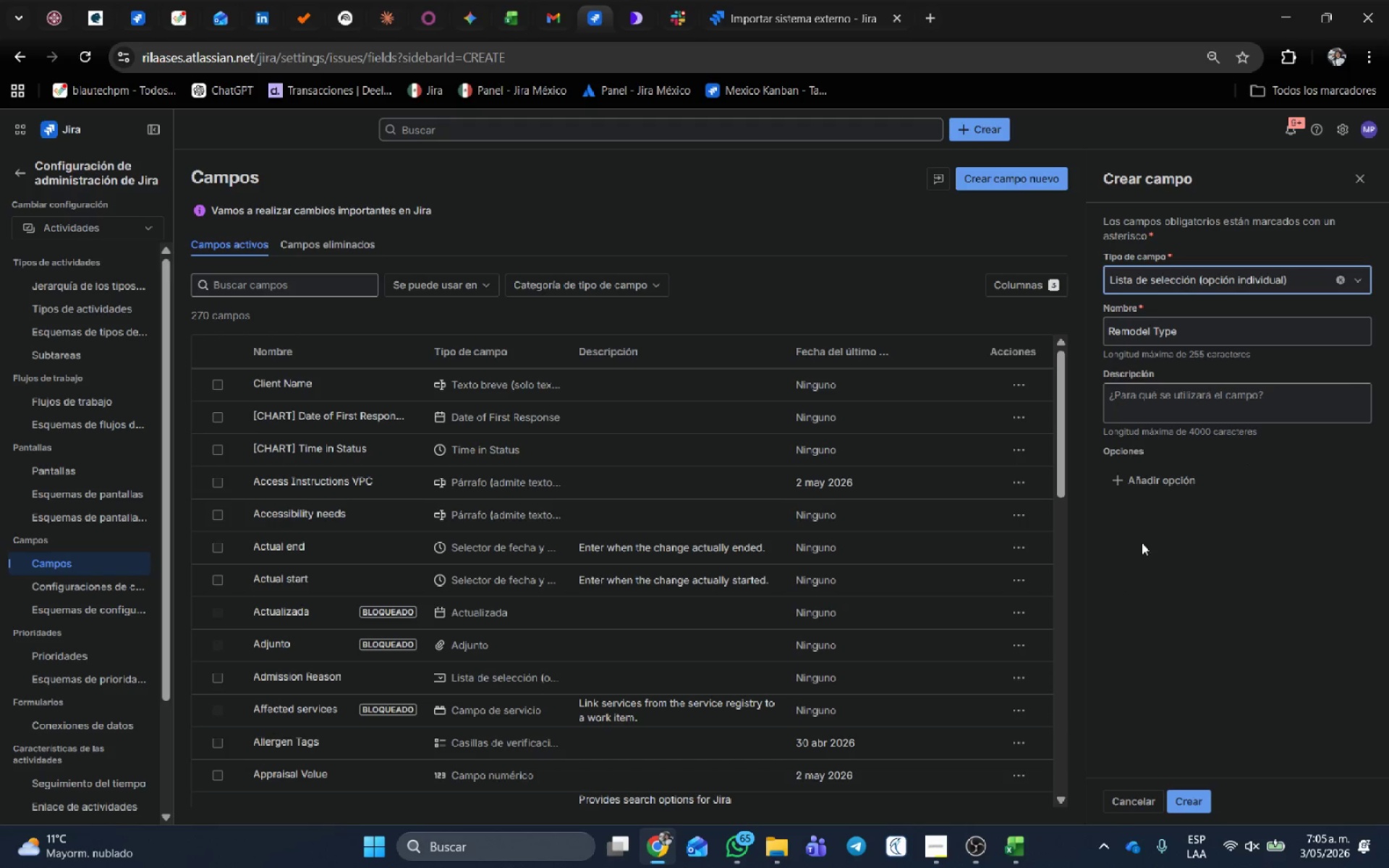 
left_click([1150, 484])
 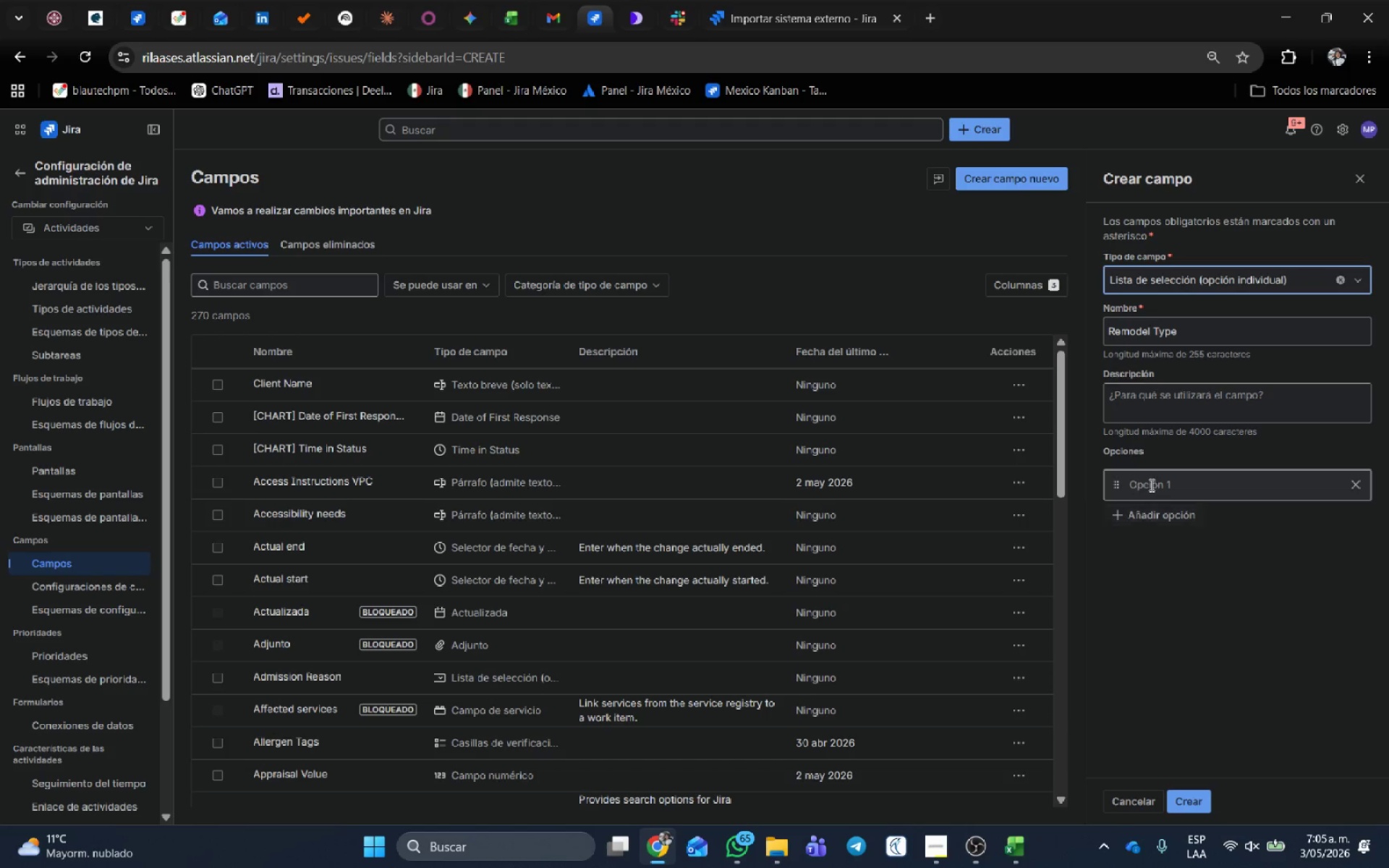 
key(Alt+AltLeft)
 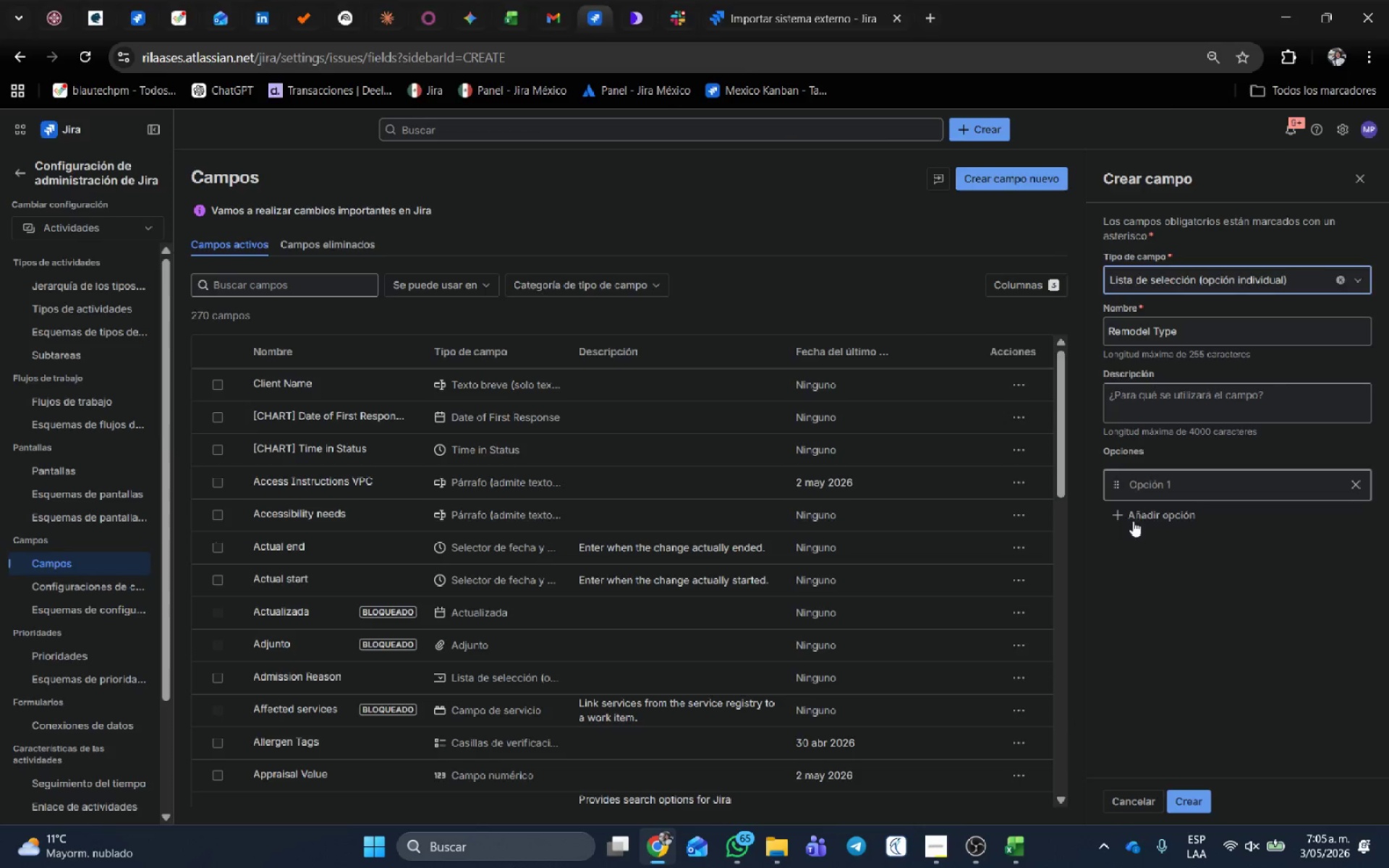 
key(Alt+Tab)
 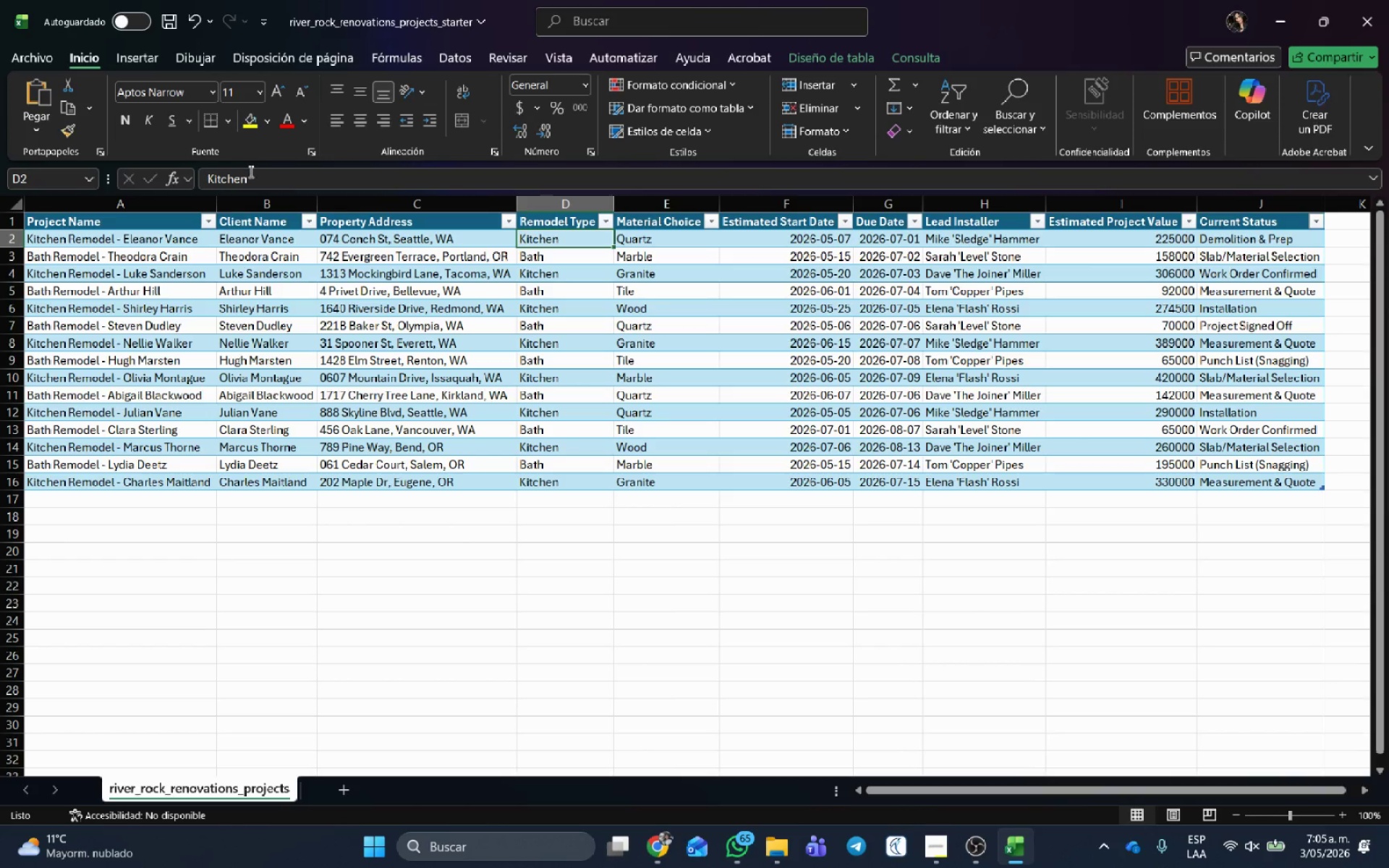 
double_click([234, 174])
 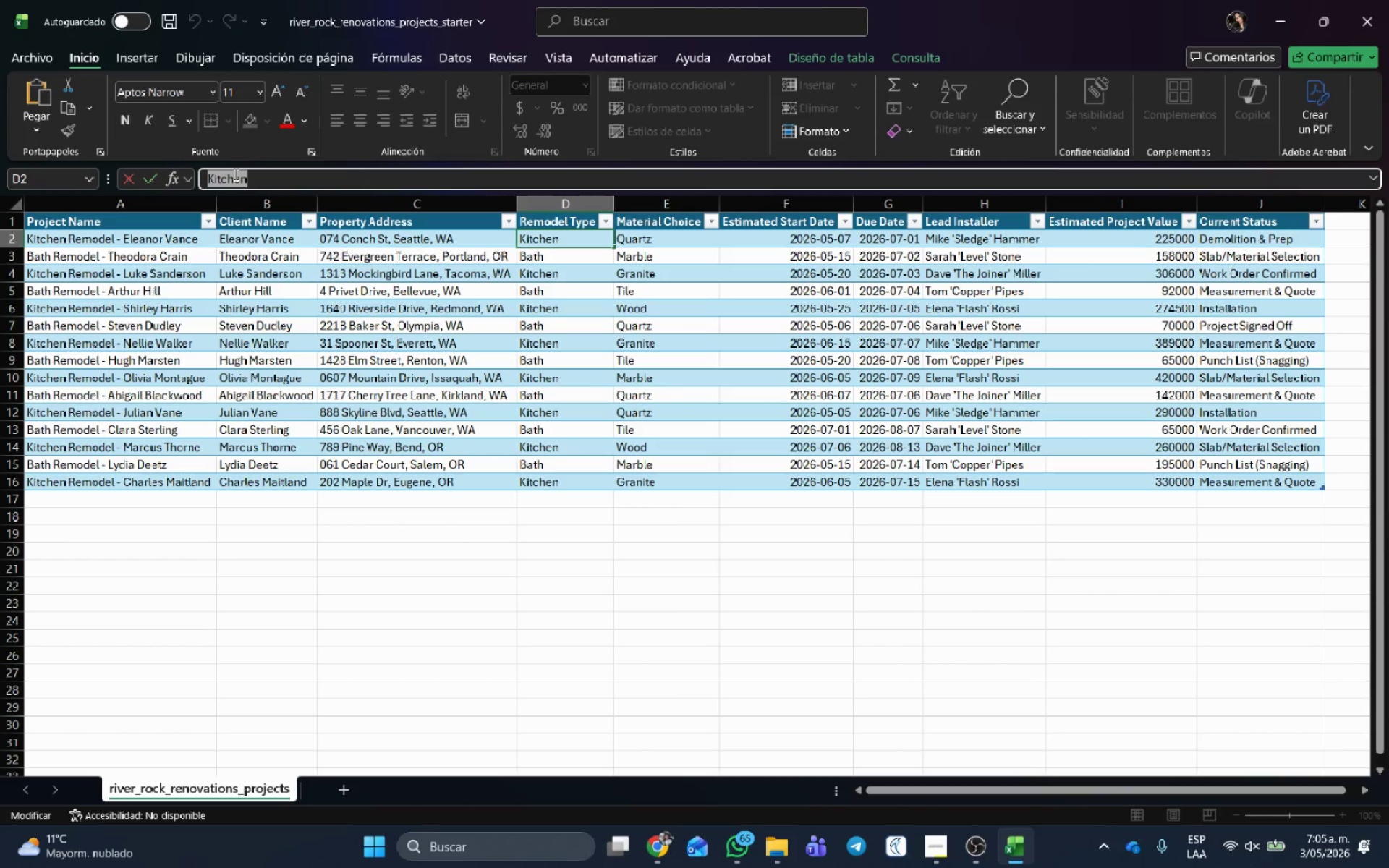 
key(Control+C)
 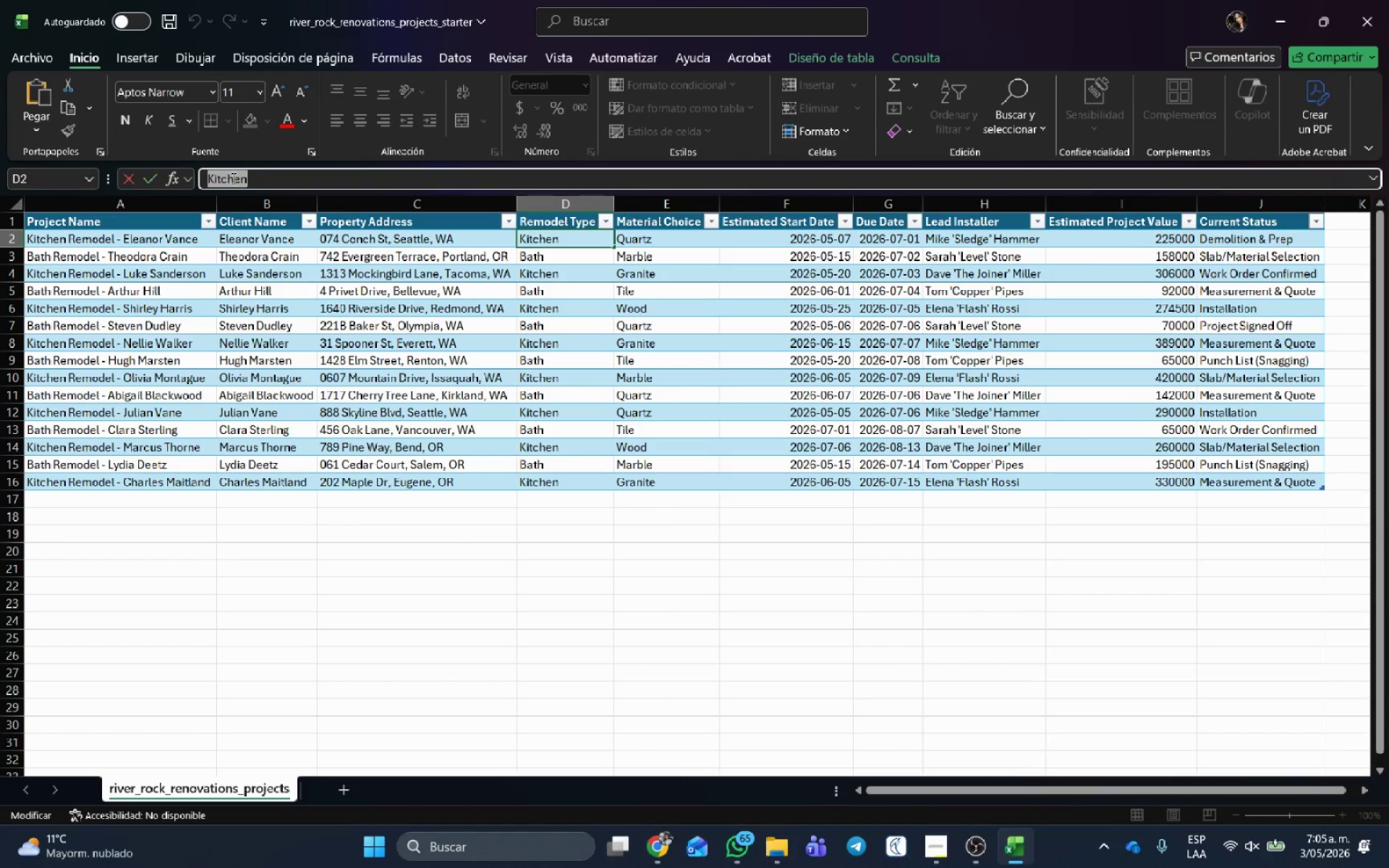 
key(Alt+AltLeft)
 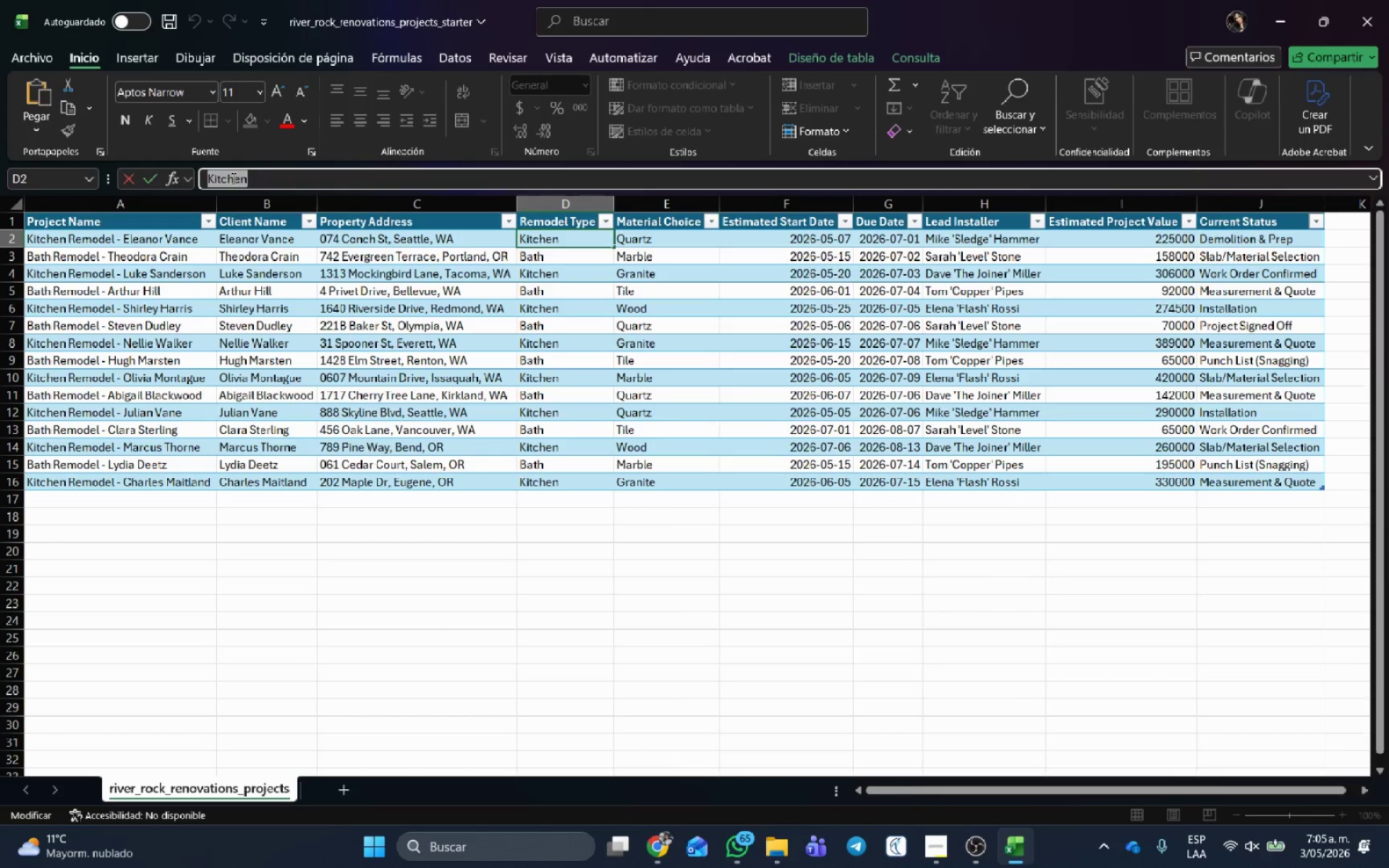 
key(Alt+Tab)
 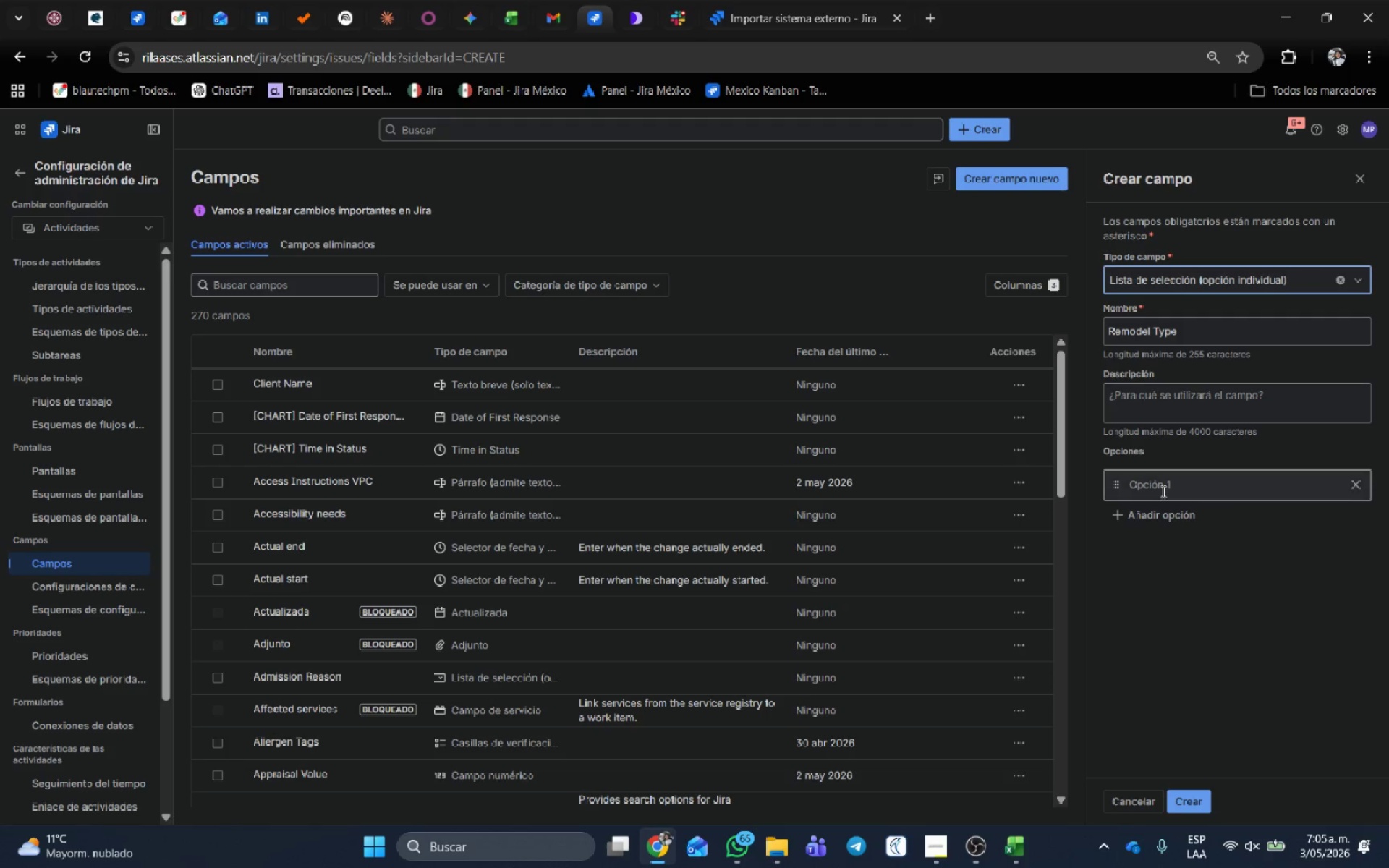 
left_click([1162, 488])
 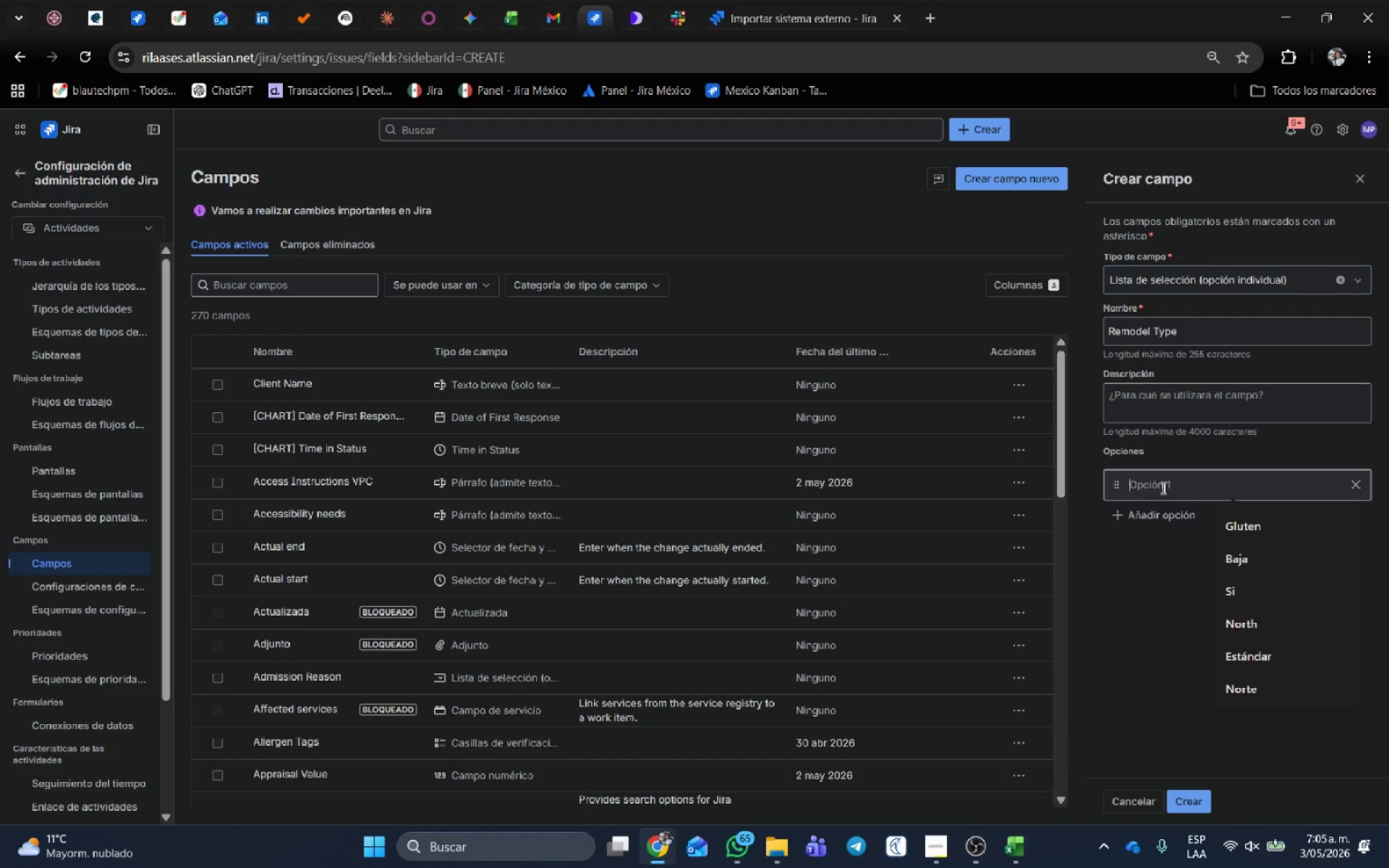 
key(Control+ControlLeft)
 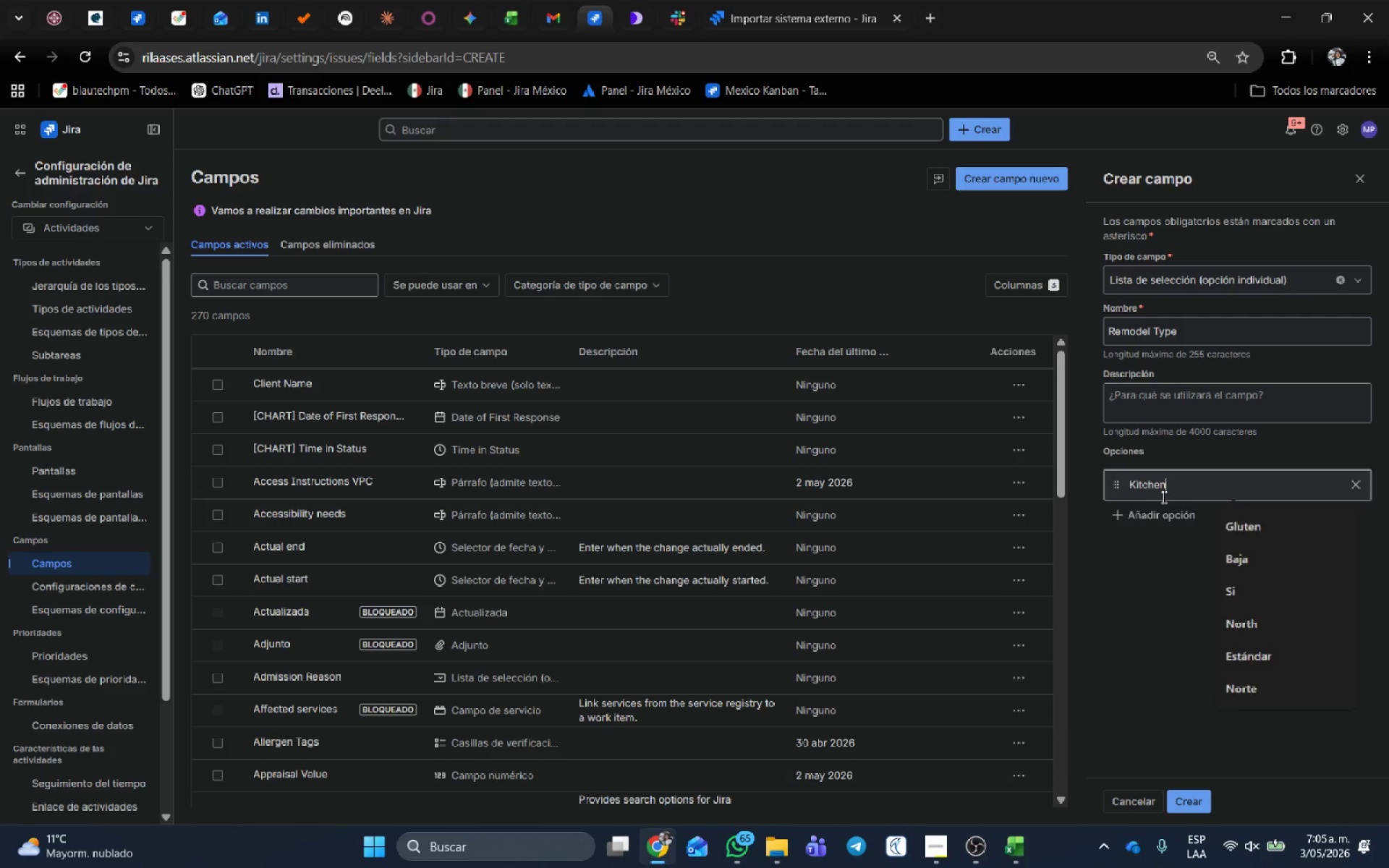 
key(Control+V)
 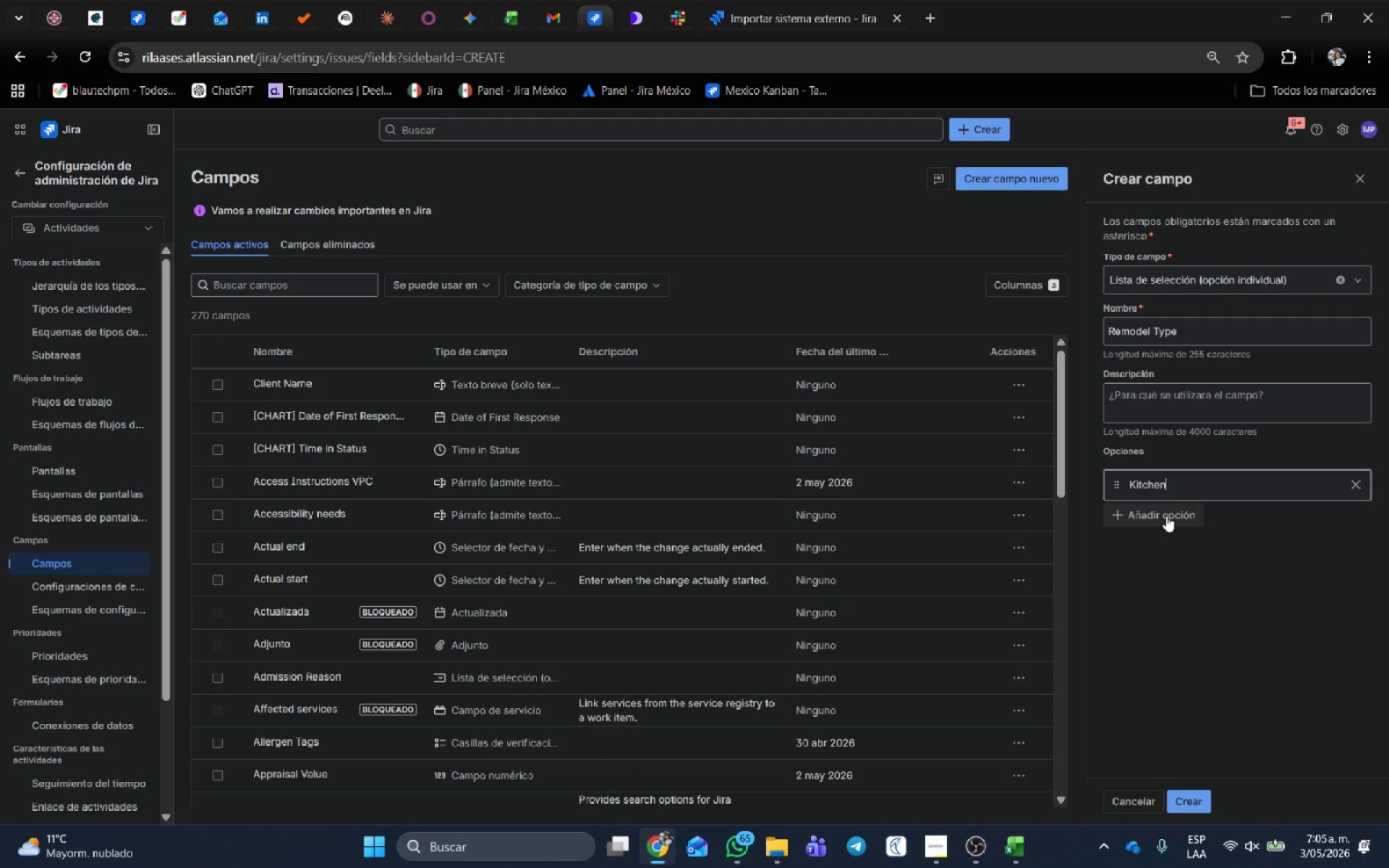 
left_click([1166, 516])
 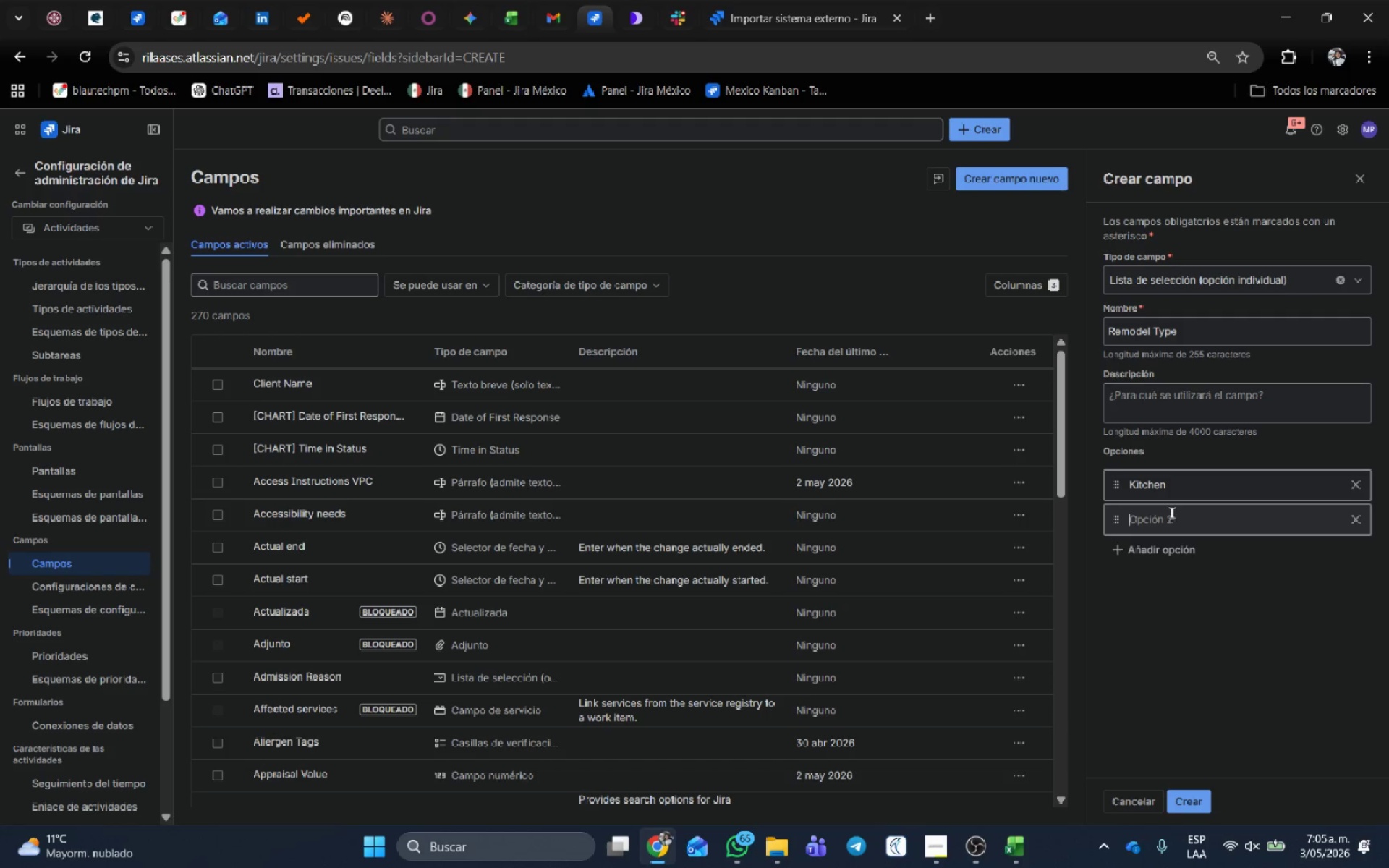 
key(Alt+AltLeft)
 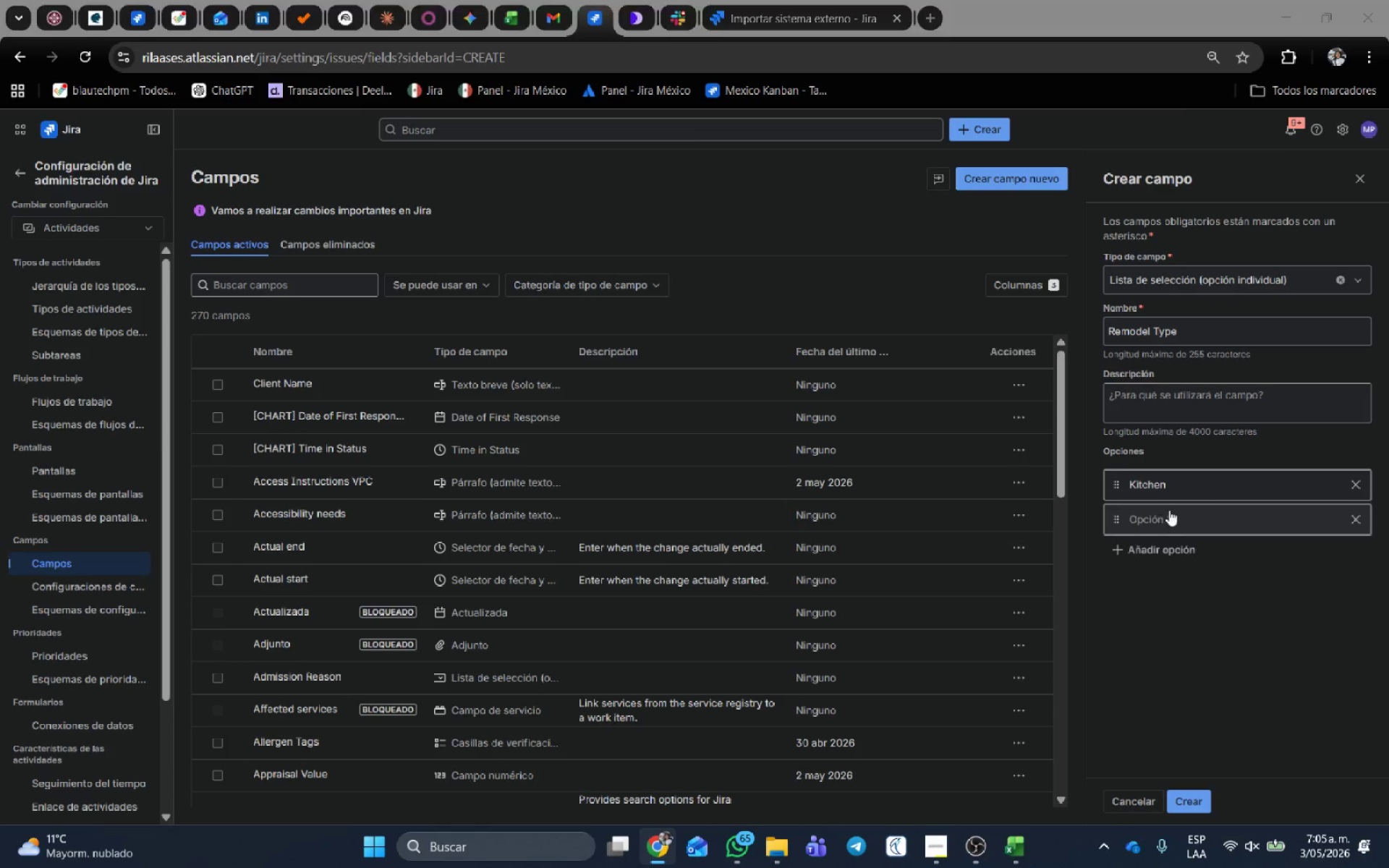 
key(Alt+Tab)
 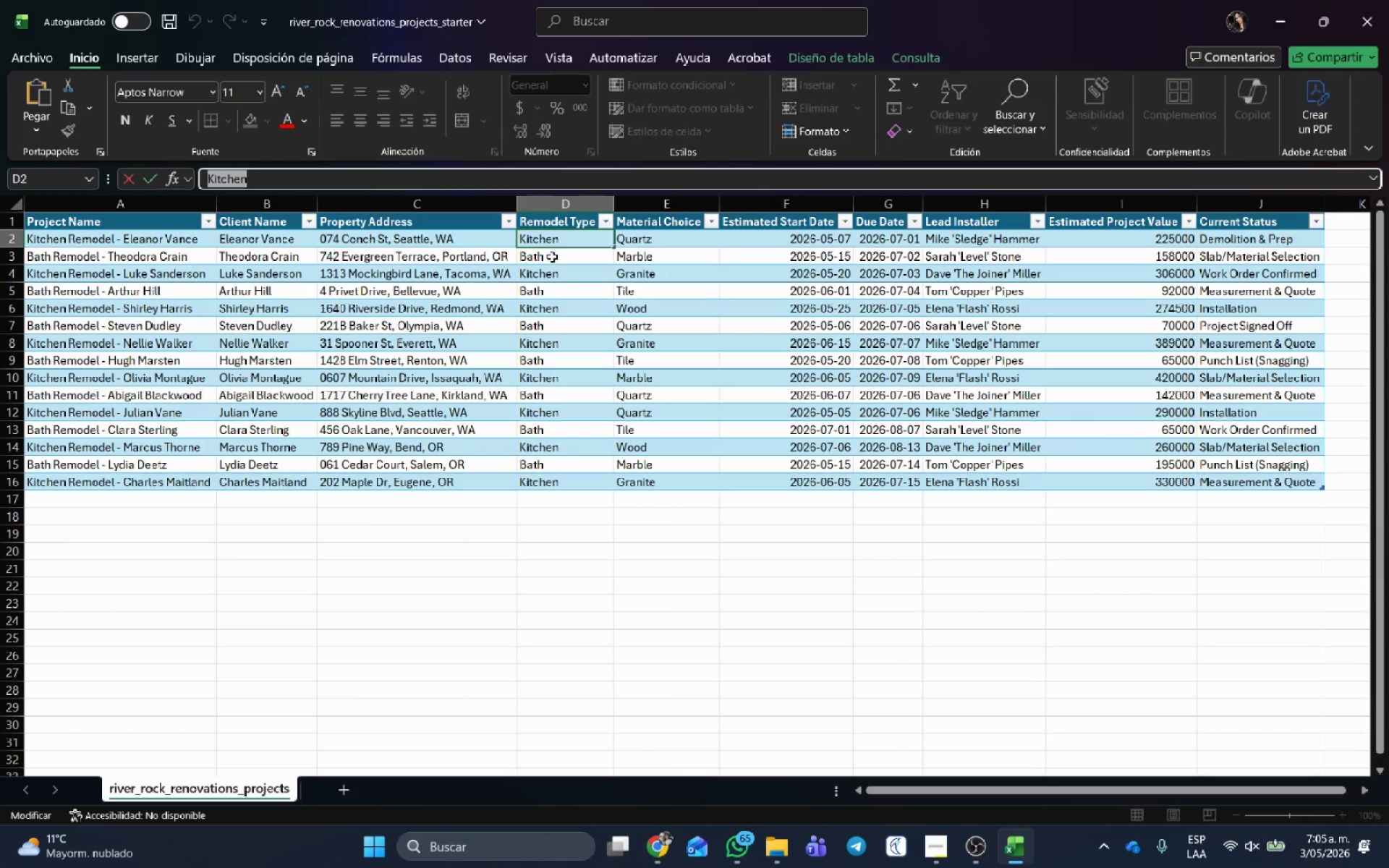 
left_click([549, 254])
 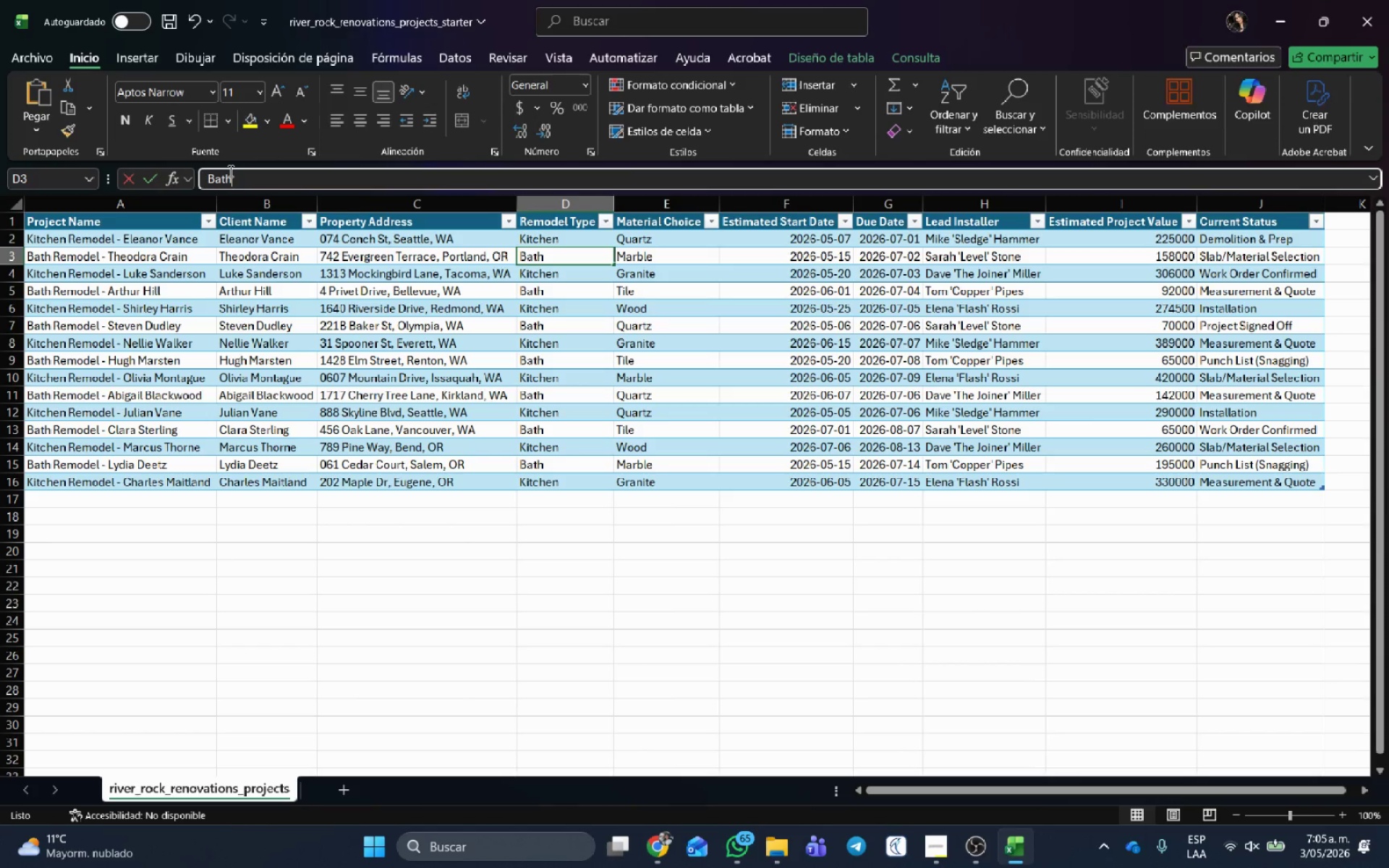 
double_click([229, 171])
 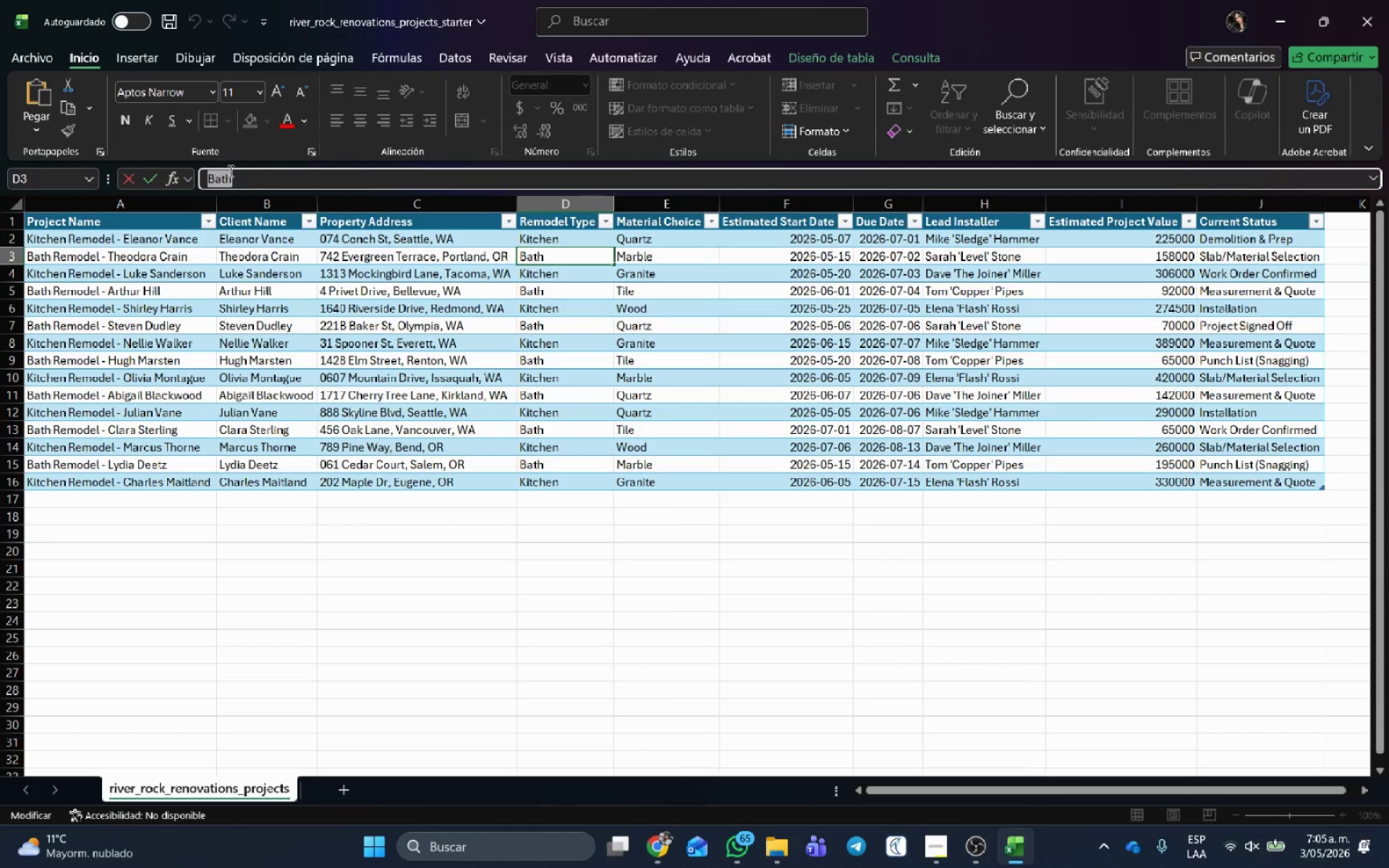 
key(Control+C)
 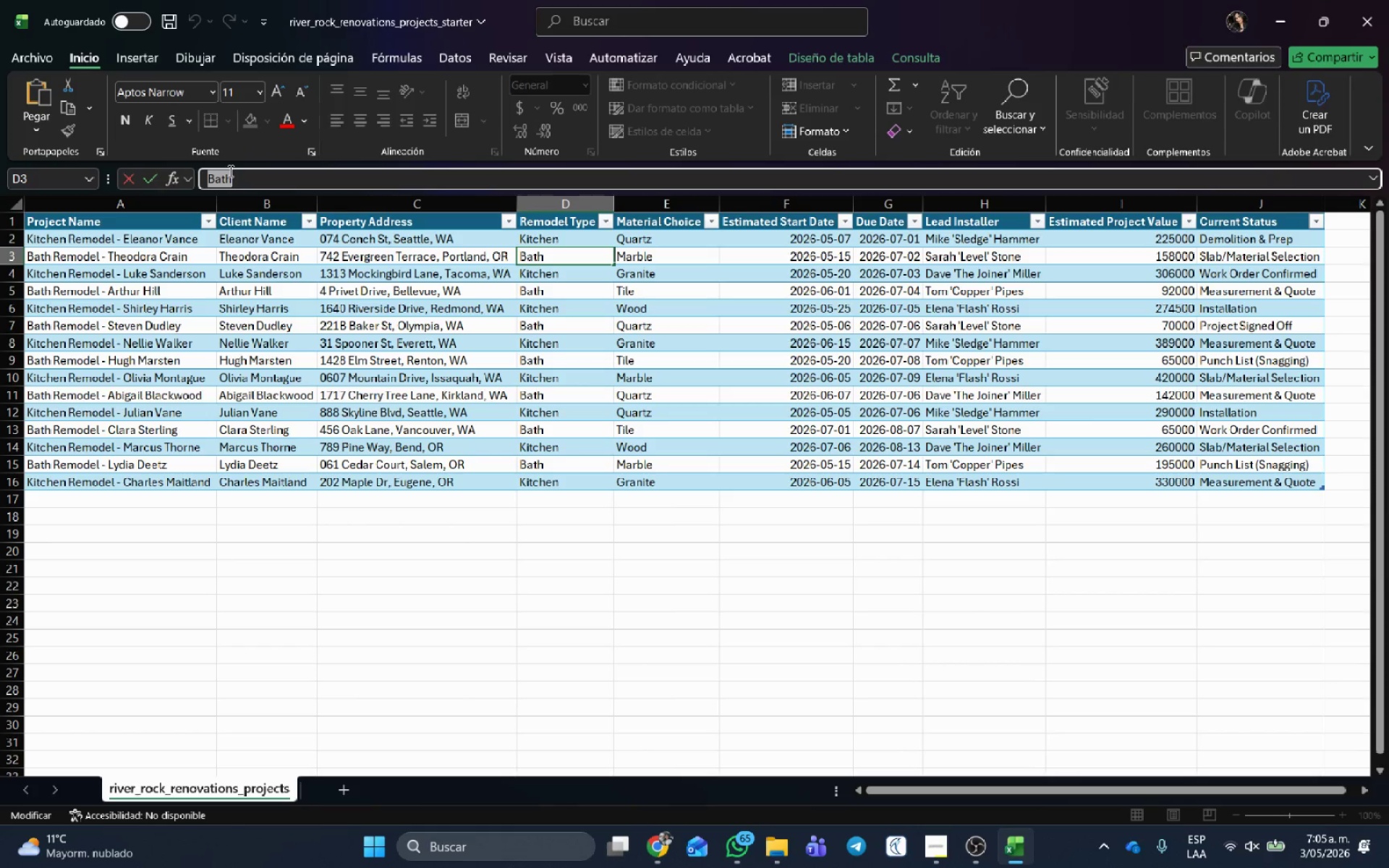 
key(Alt+AltLeft)
 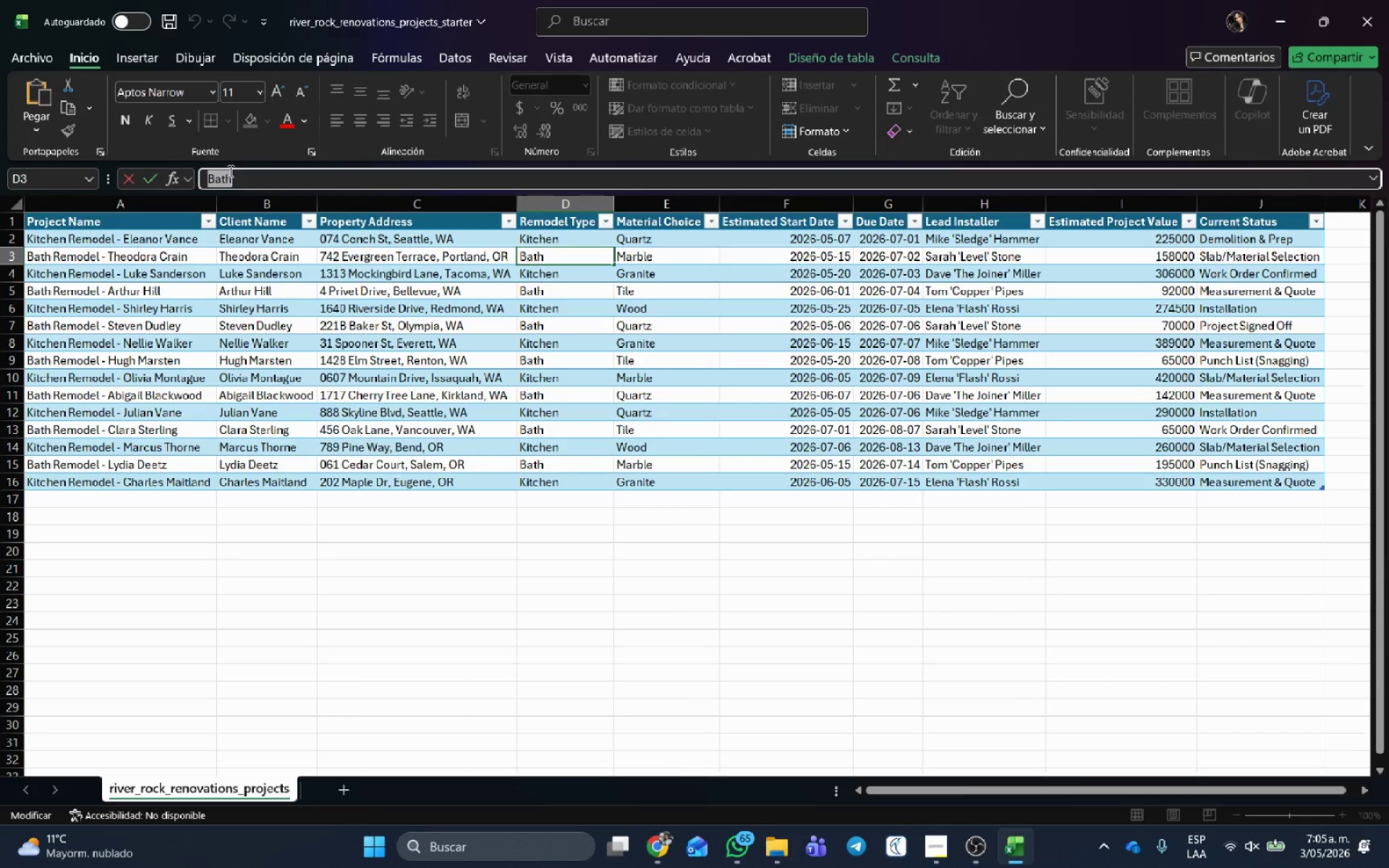 
key(Alt+Tab)
 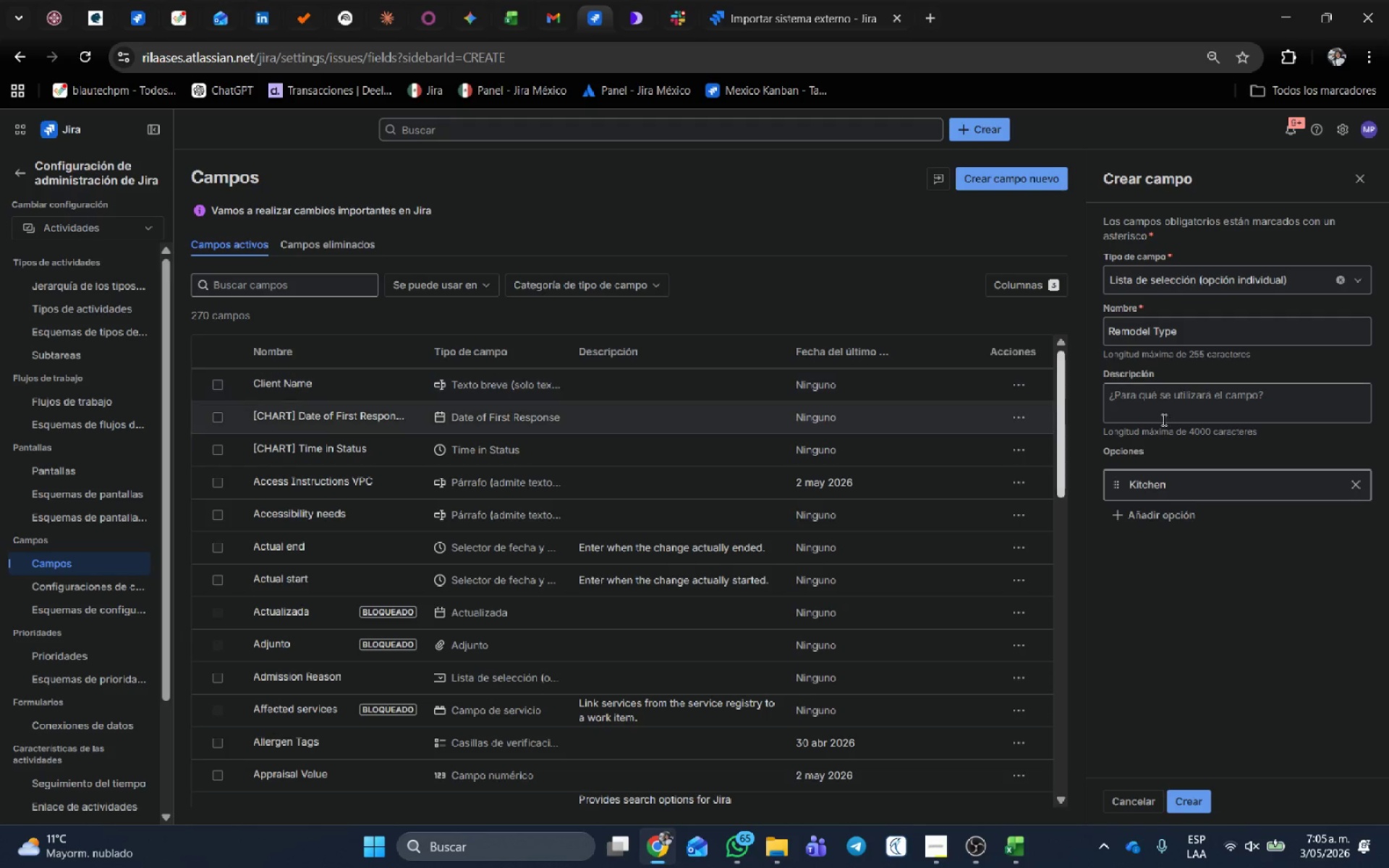 
key(Control+ControlLeft)
 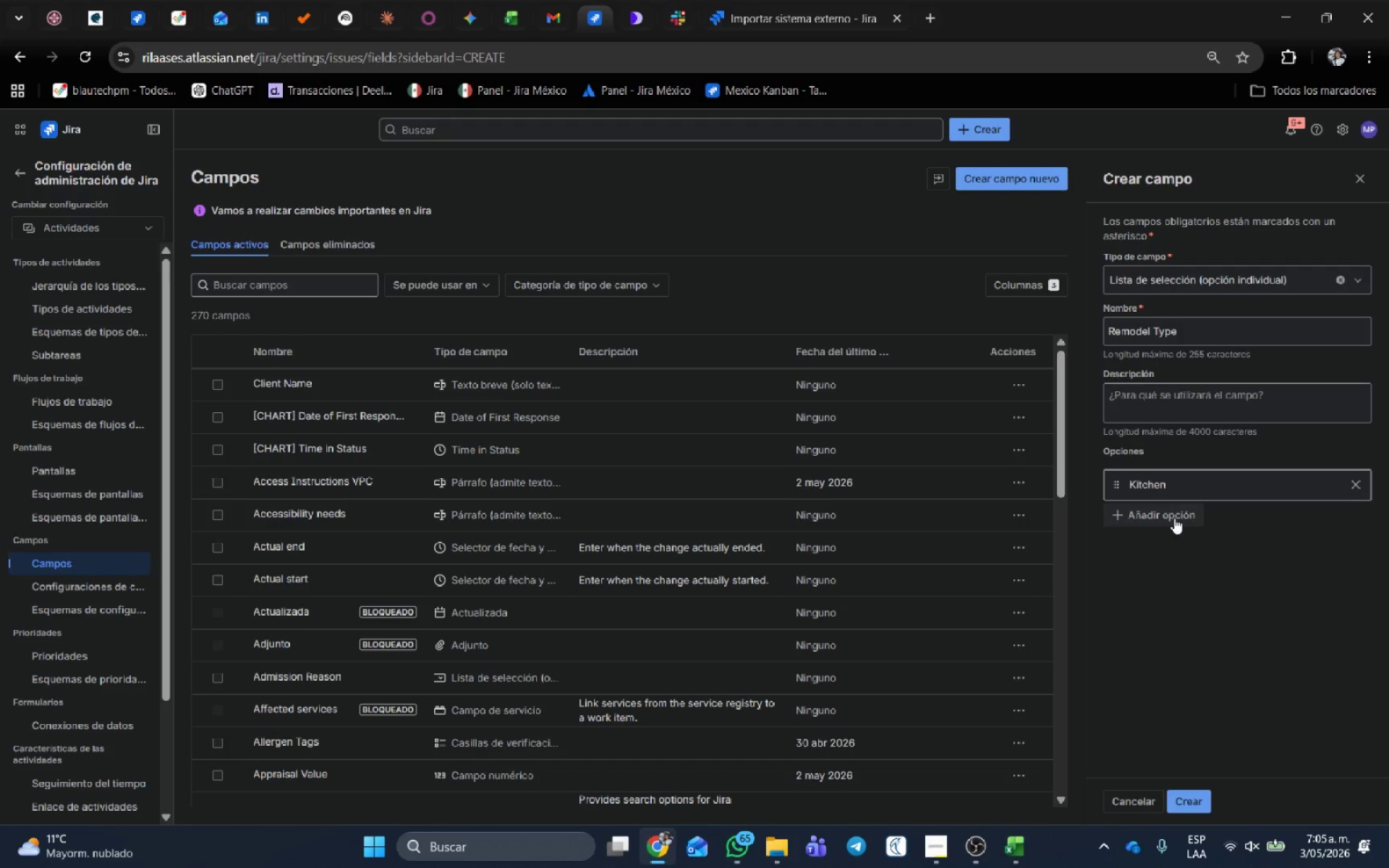 
left_click([1174, 518])
 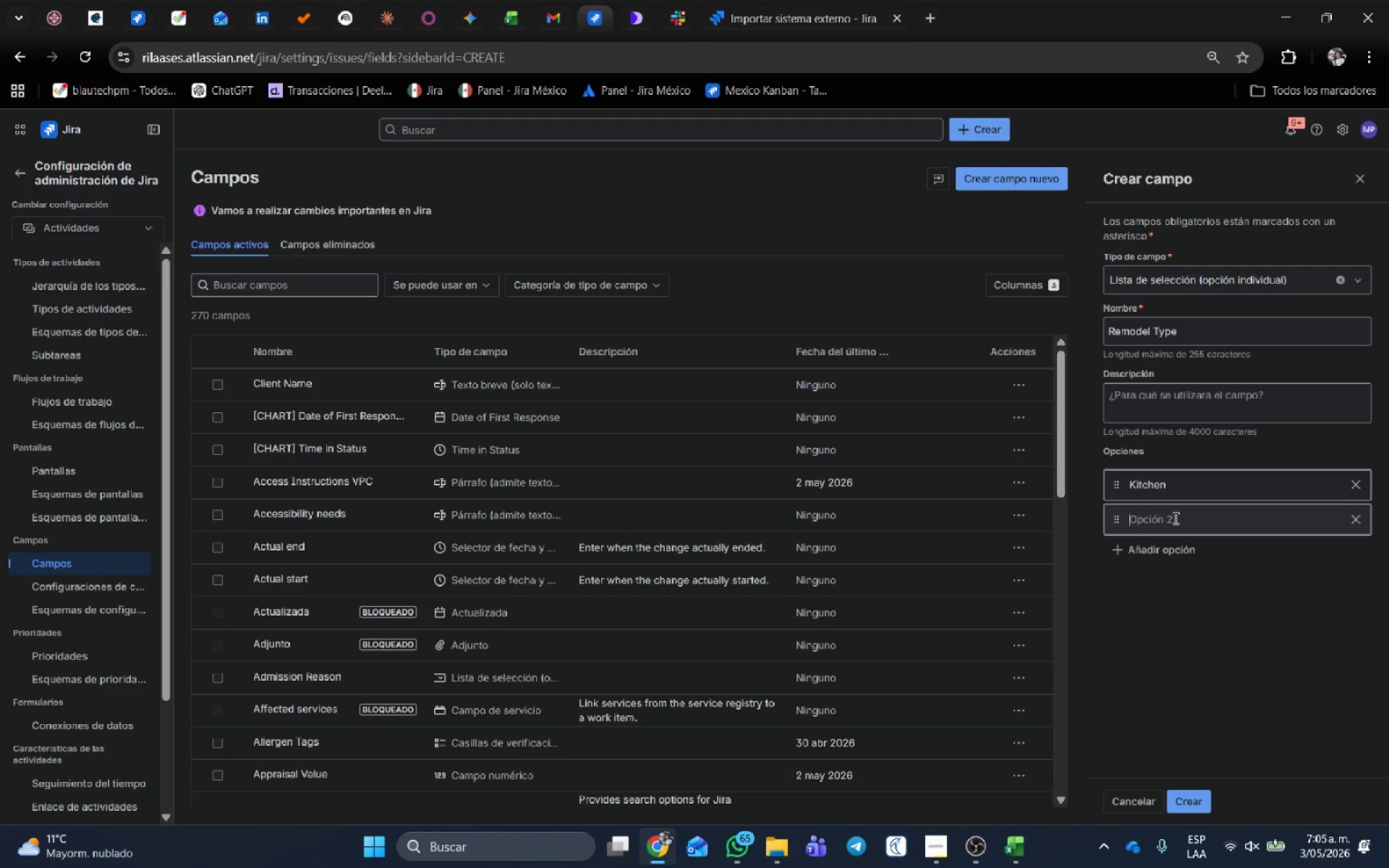 
key(Control+V)
 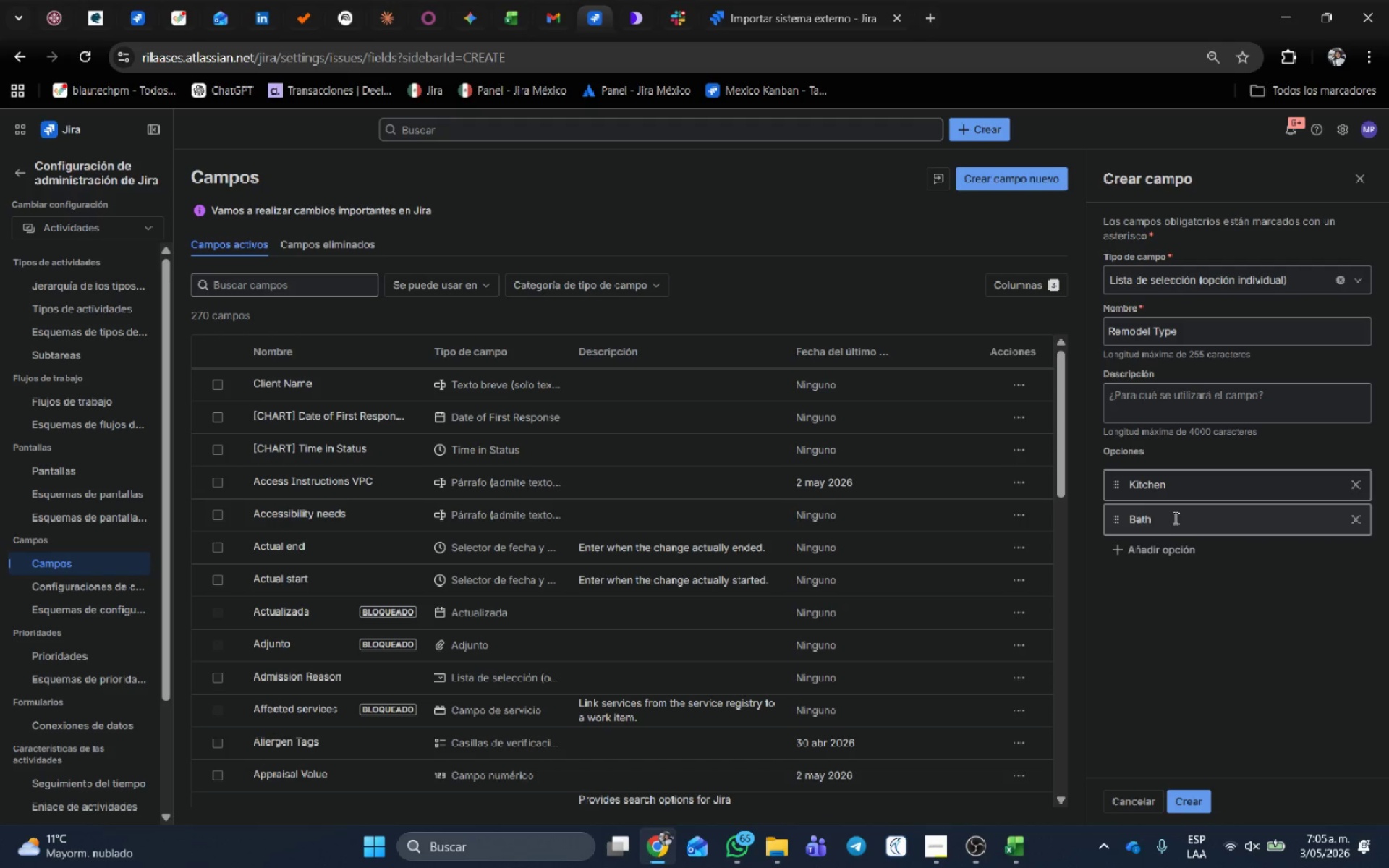 
key(Alt+AltLeft)
 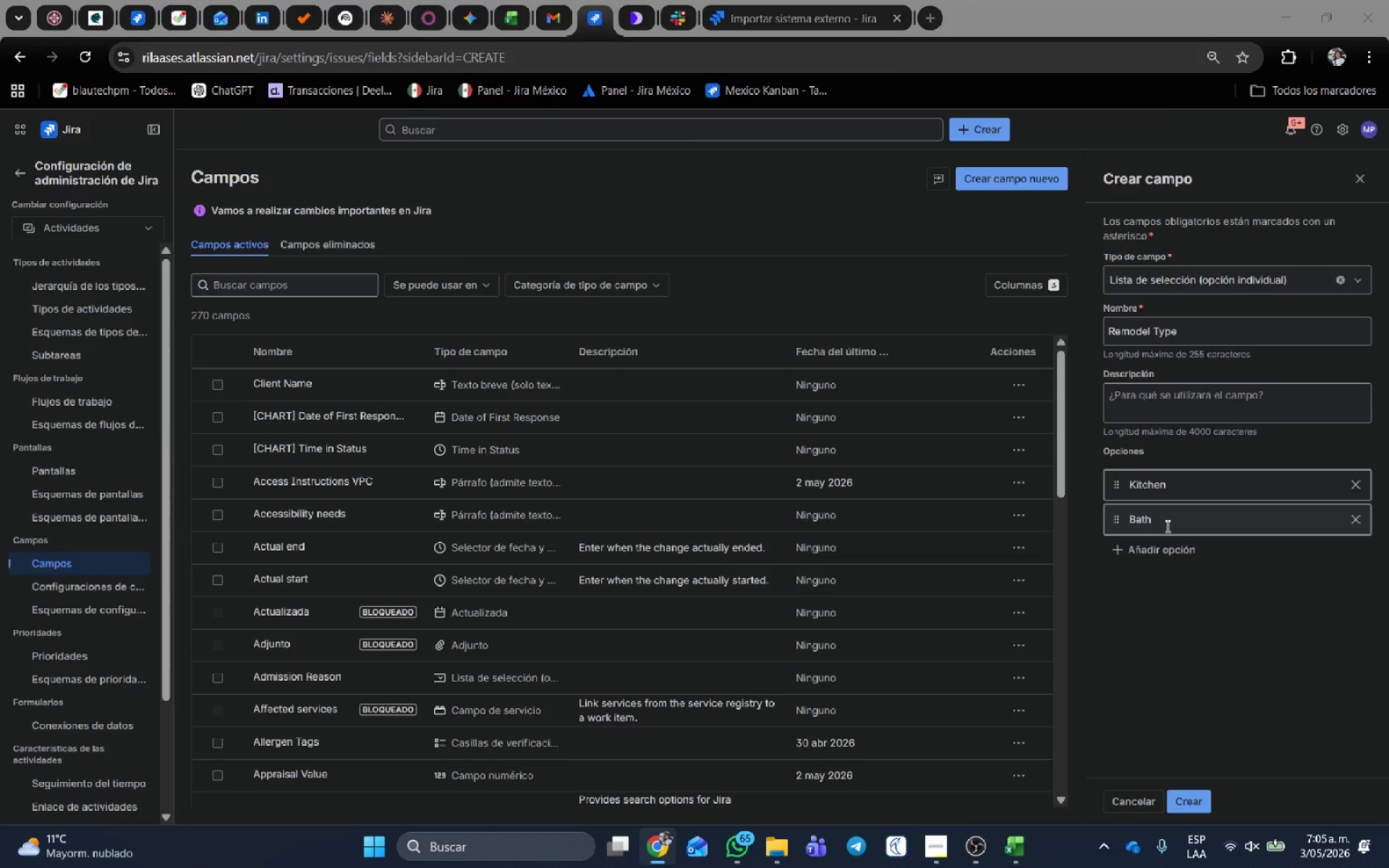 
key(Alt+Tab)
 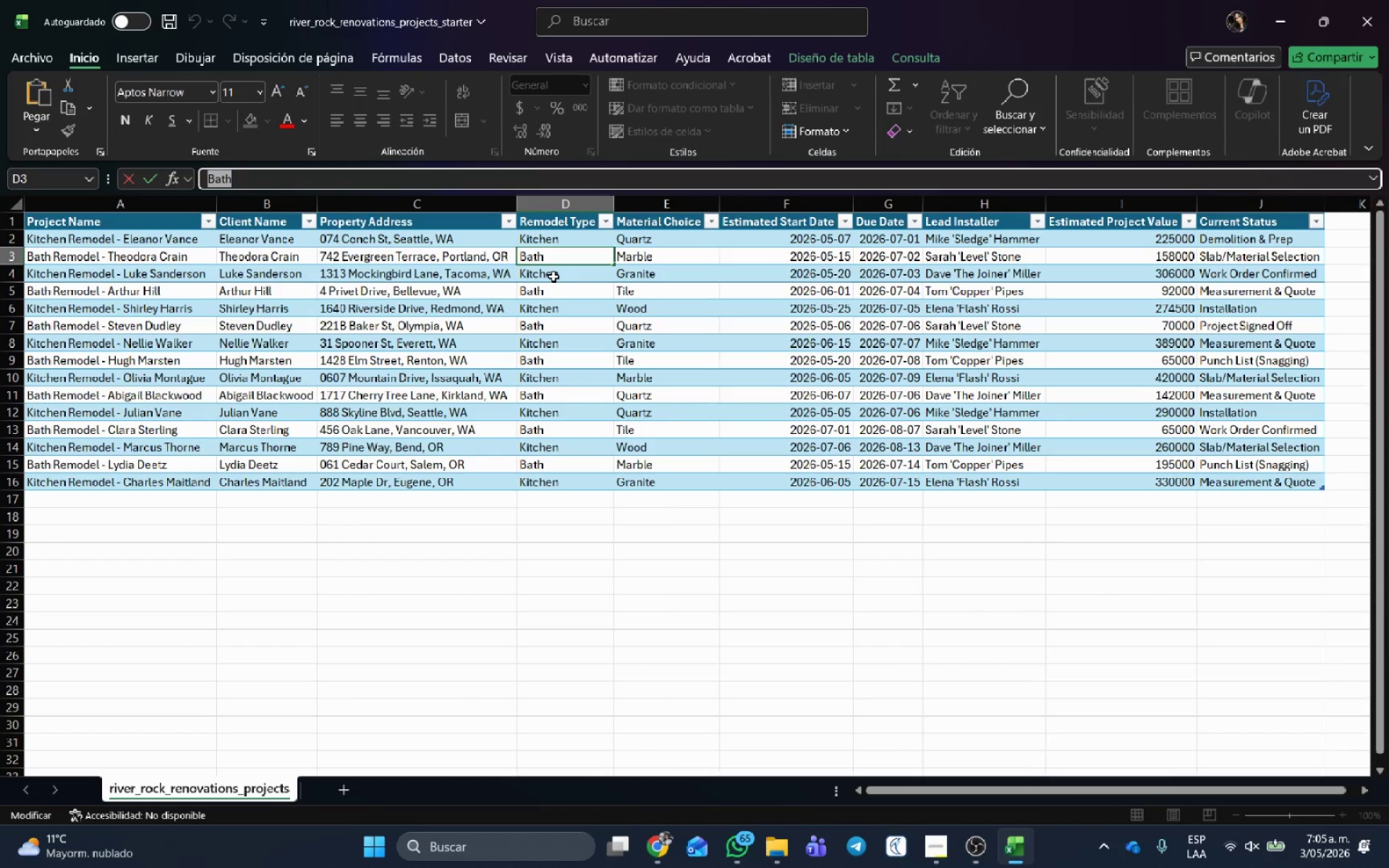 
left_click([555, 276])
 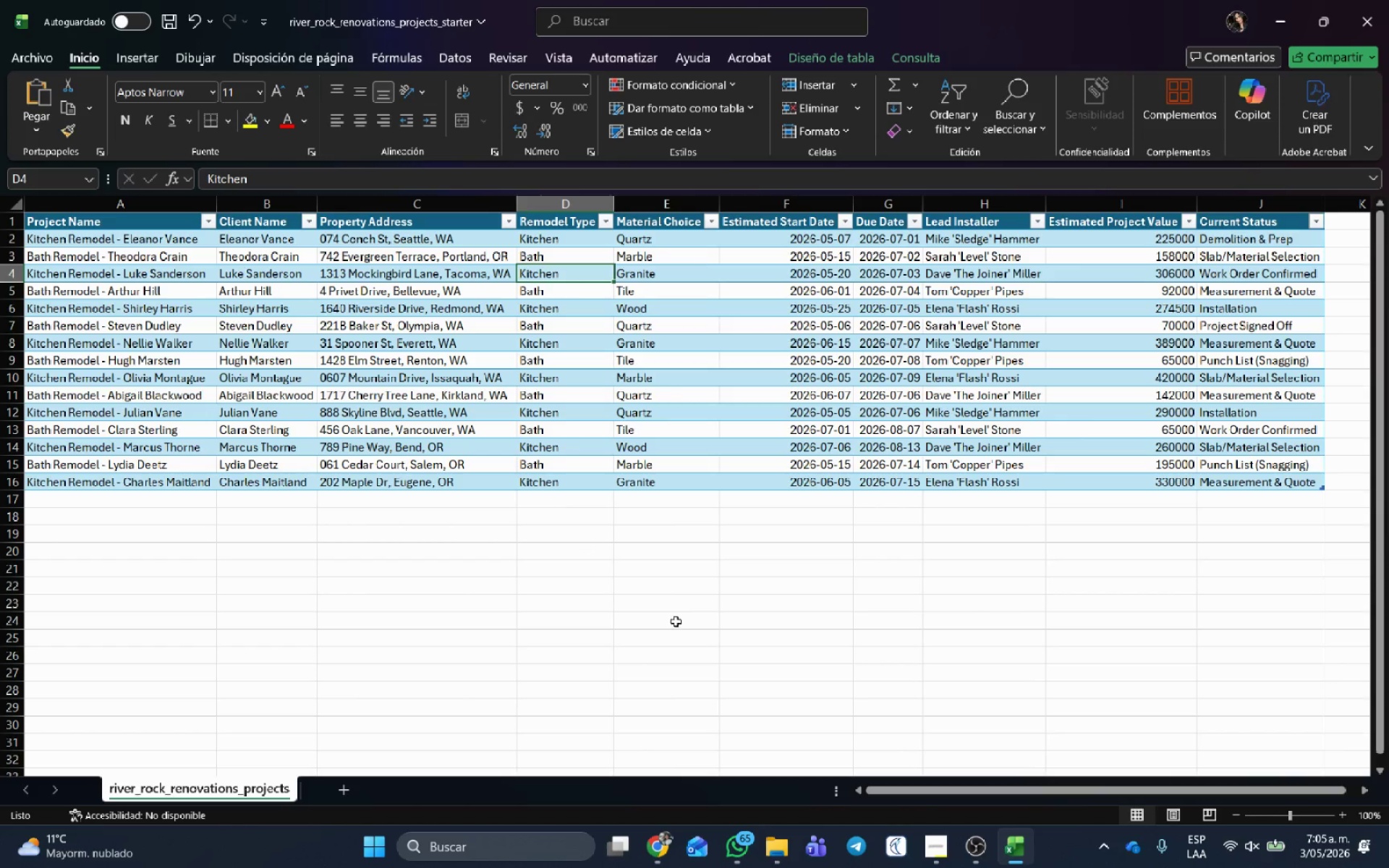 
key(Alt+AltLeft)
 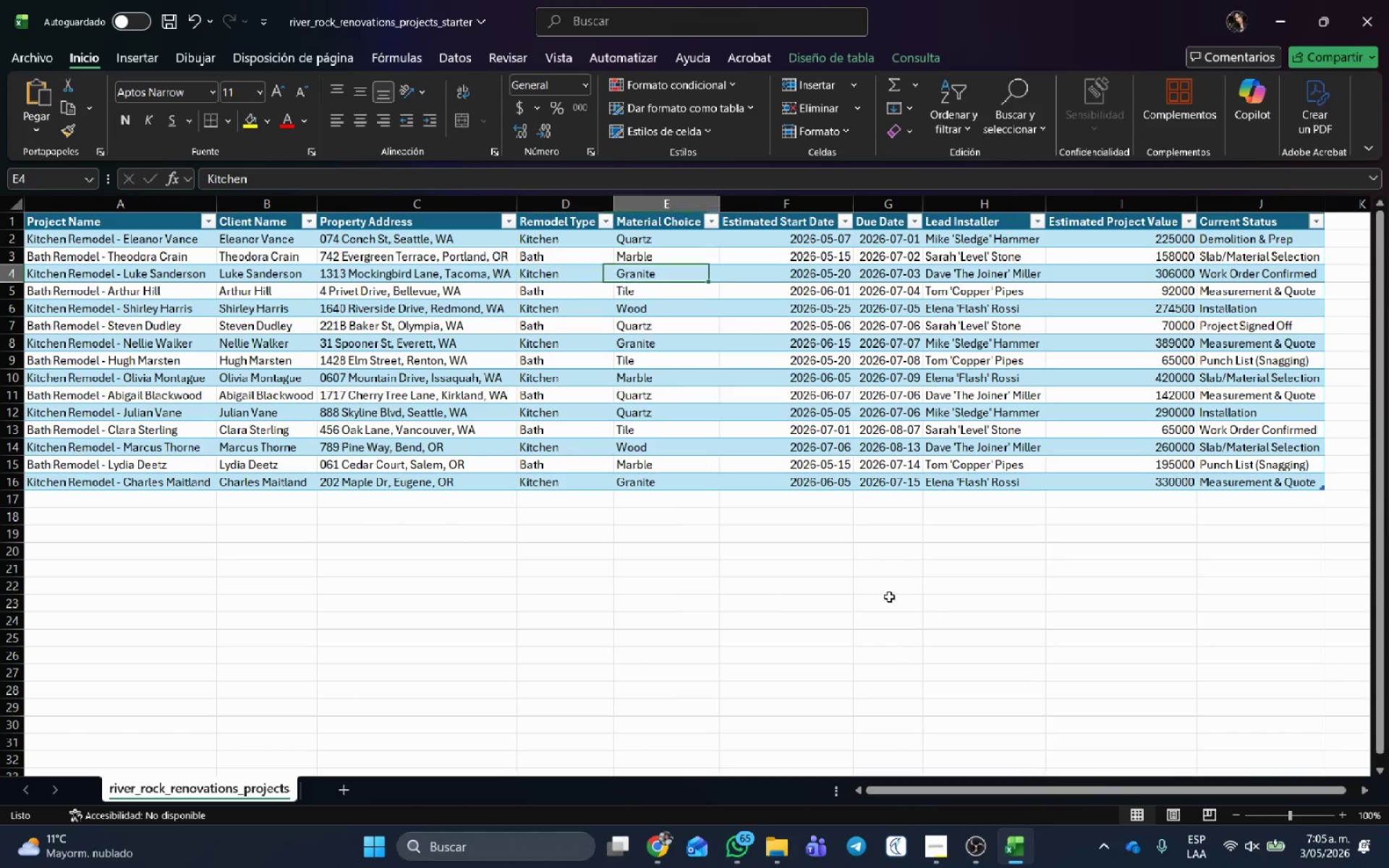 
key(Tab)
 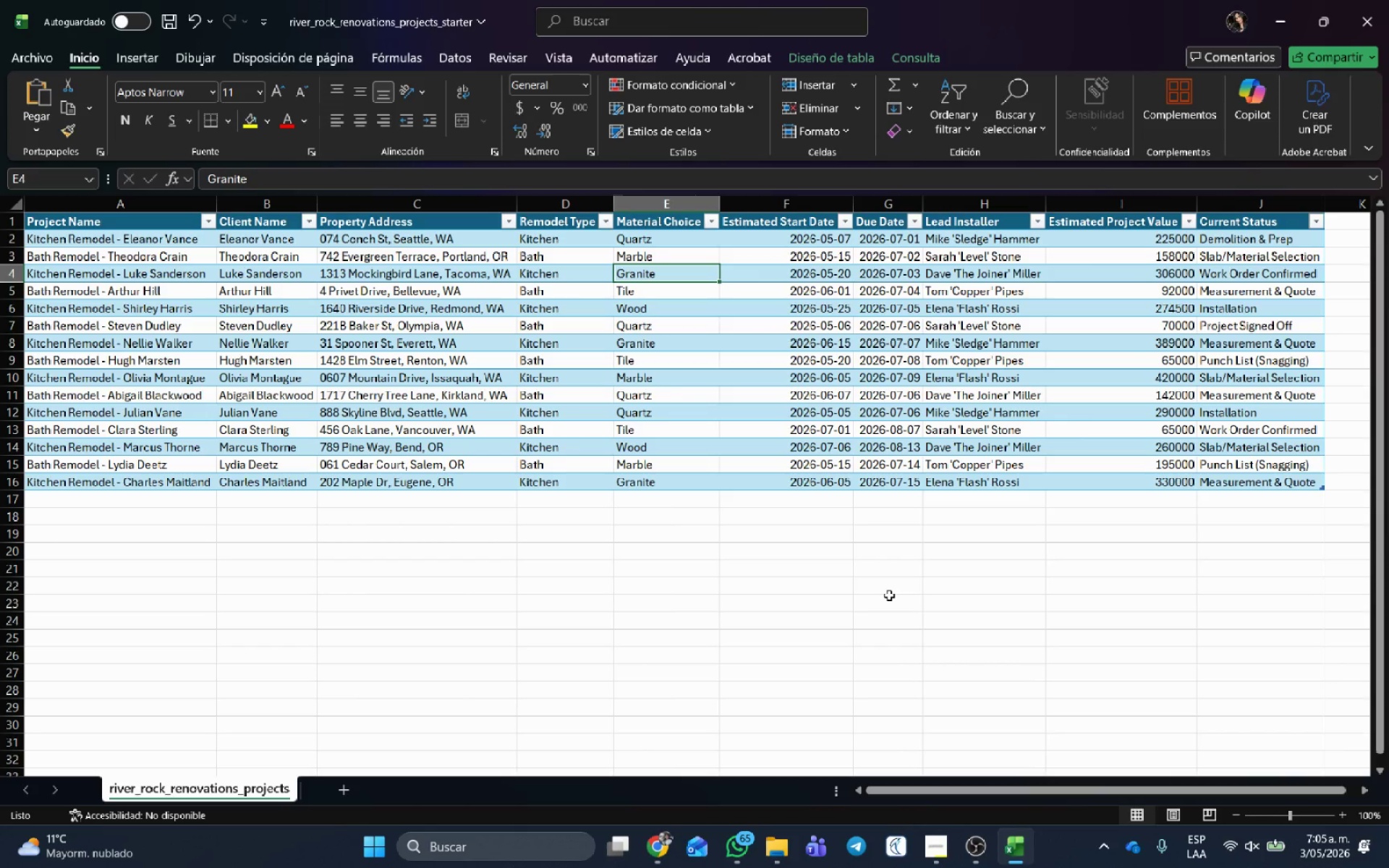 
key(Alt+AltLeft)
 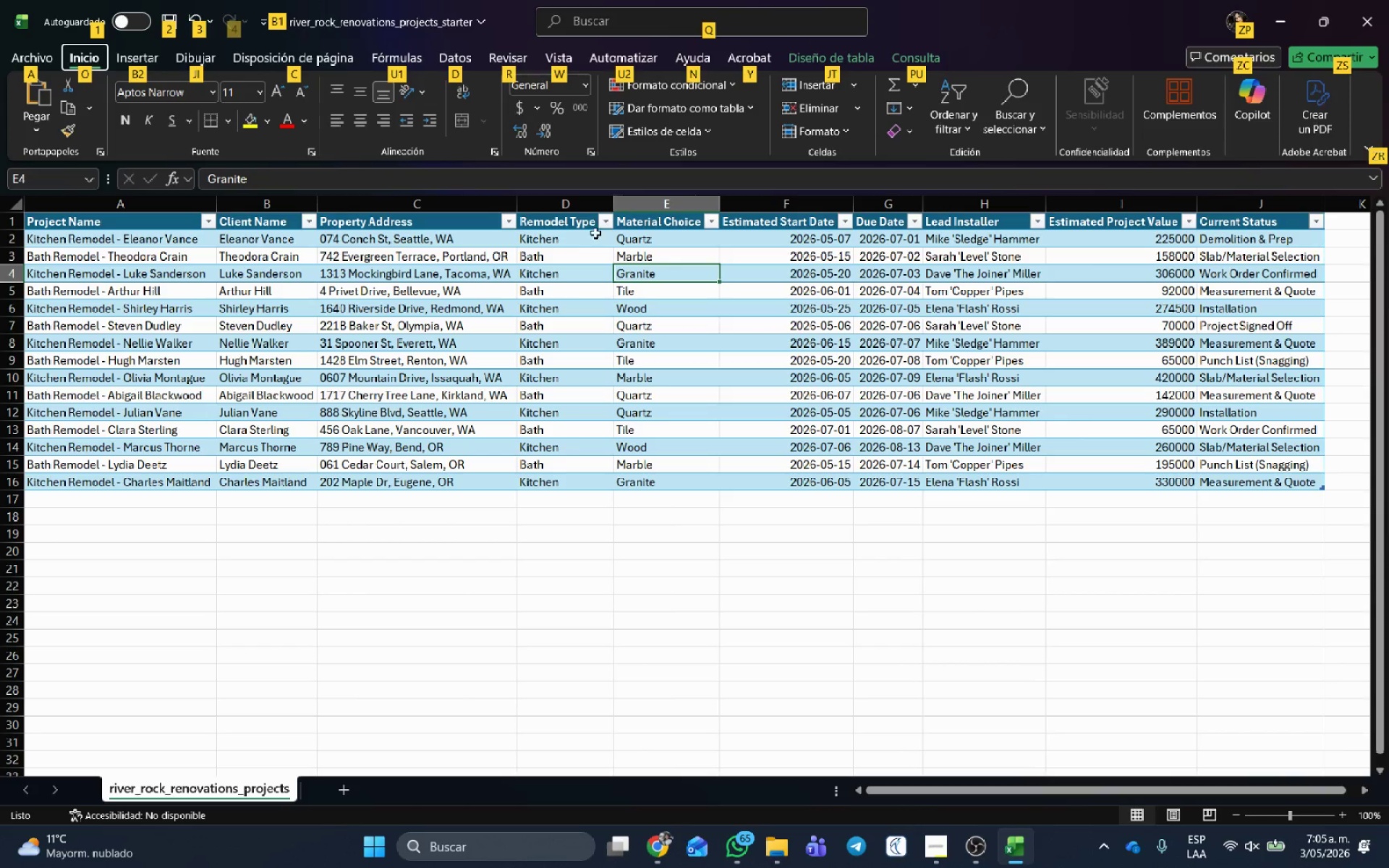 
left_click([602, 224])
 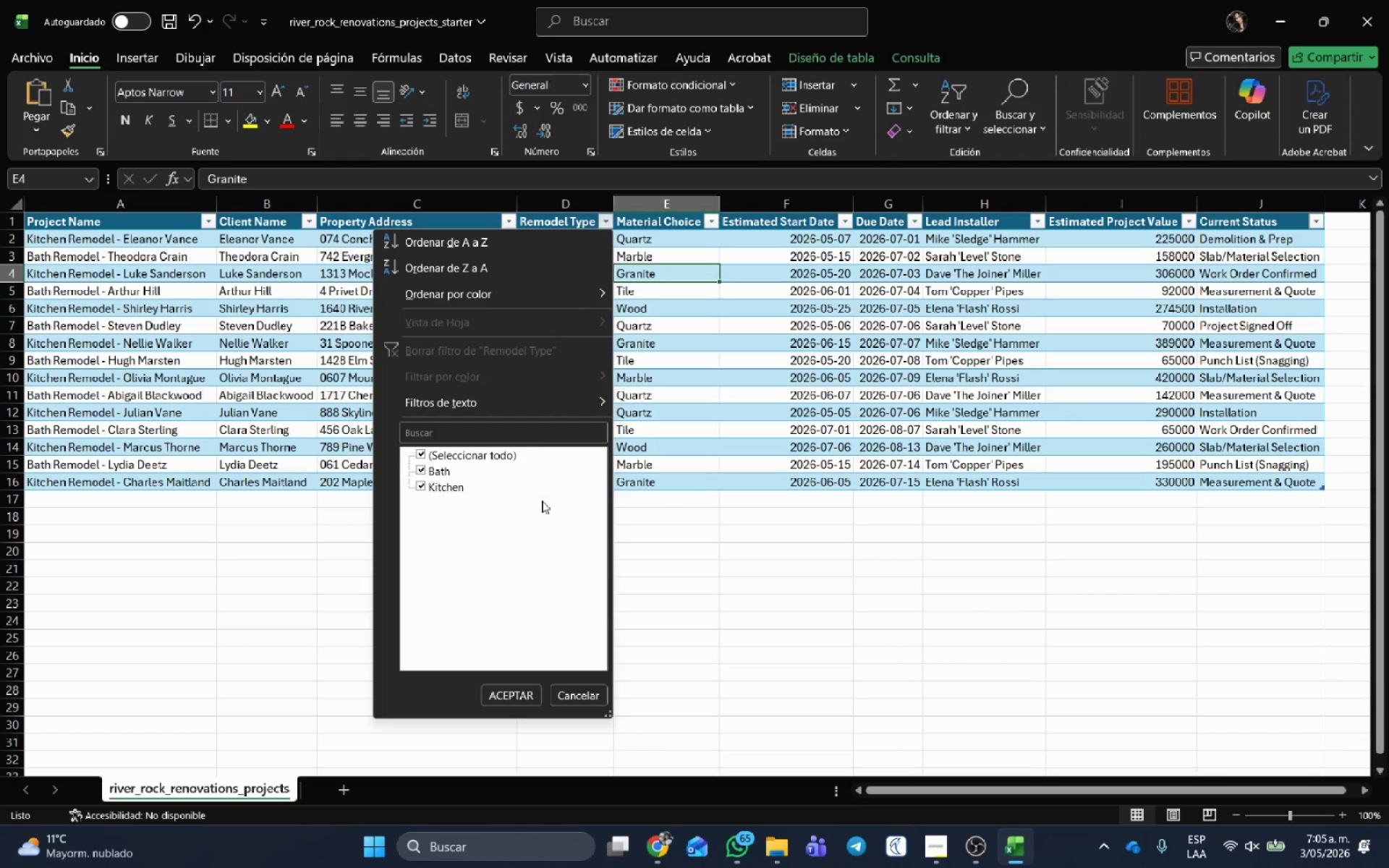 
key(Alt+AltLeft)
 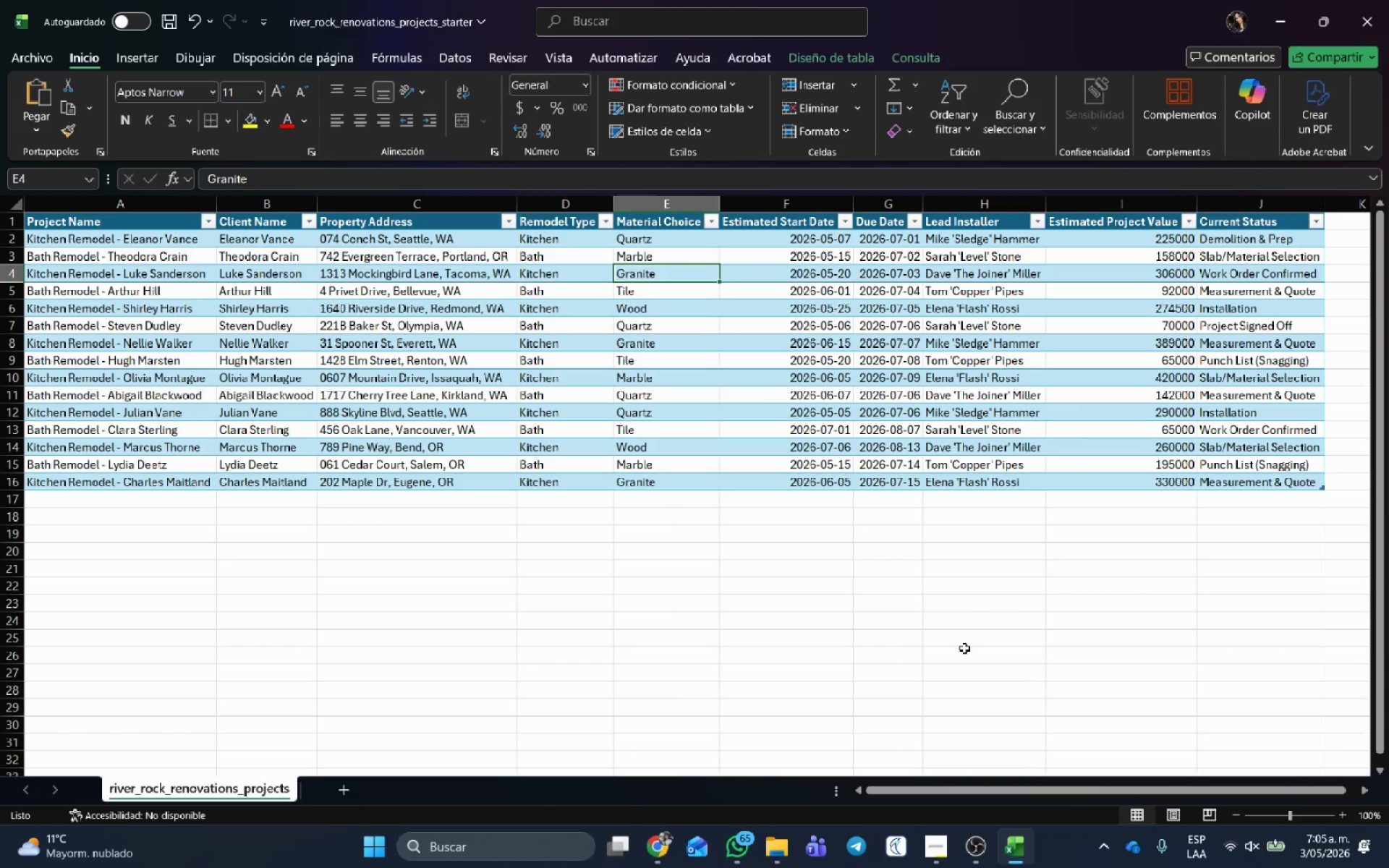 
key(Alt+Tab)
 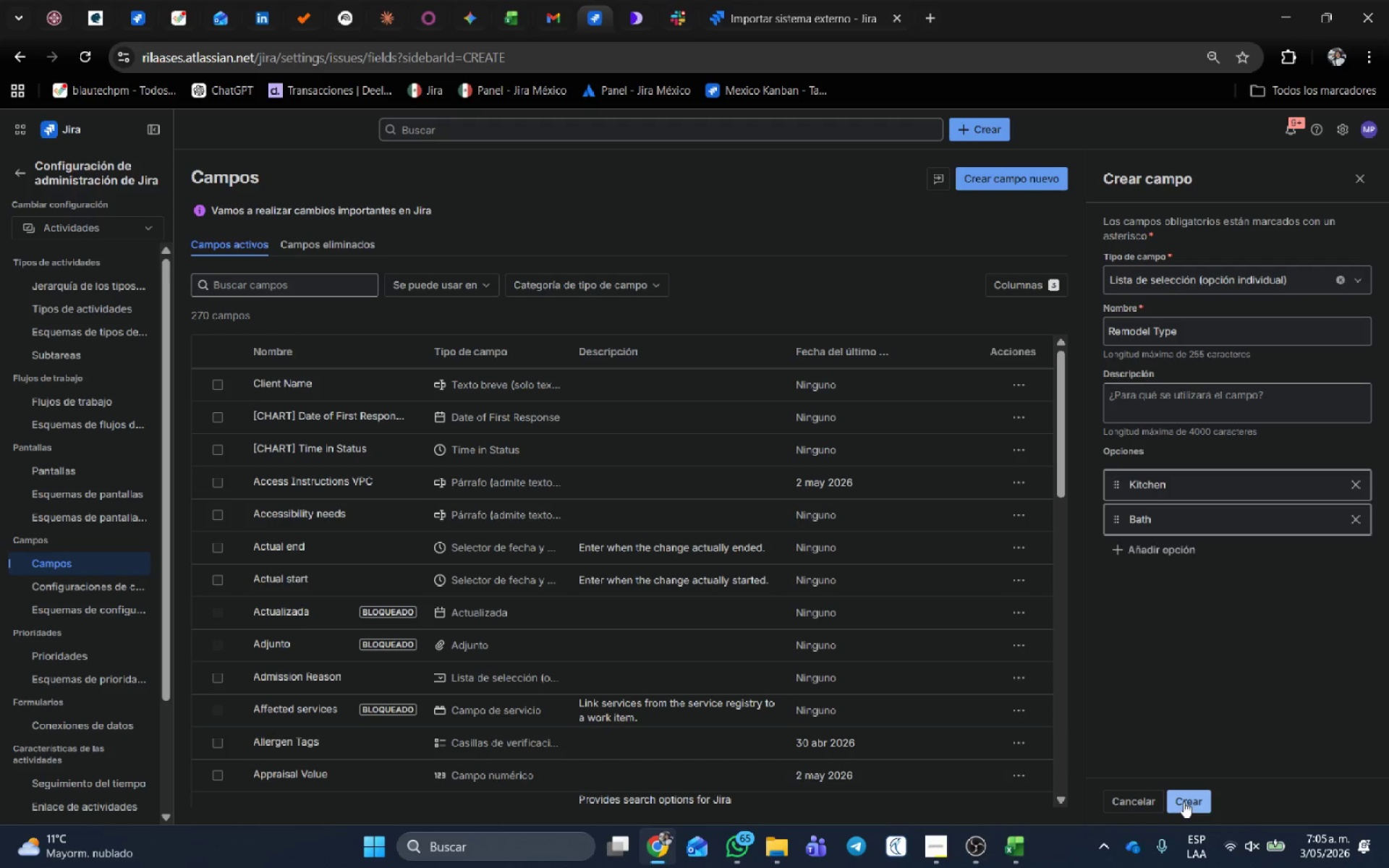 
left_click([1184, 801])
 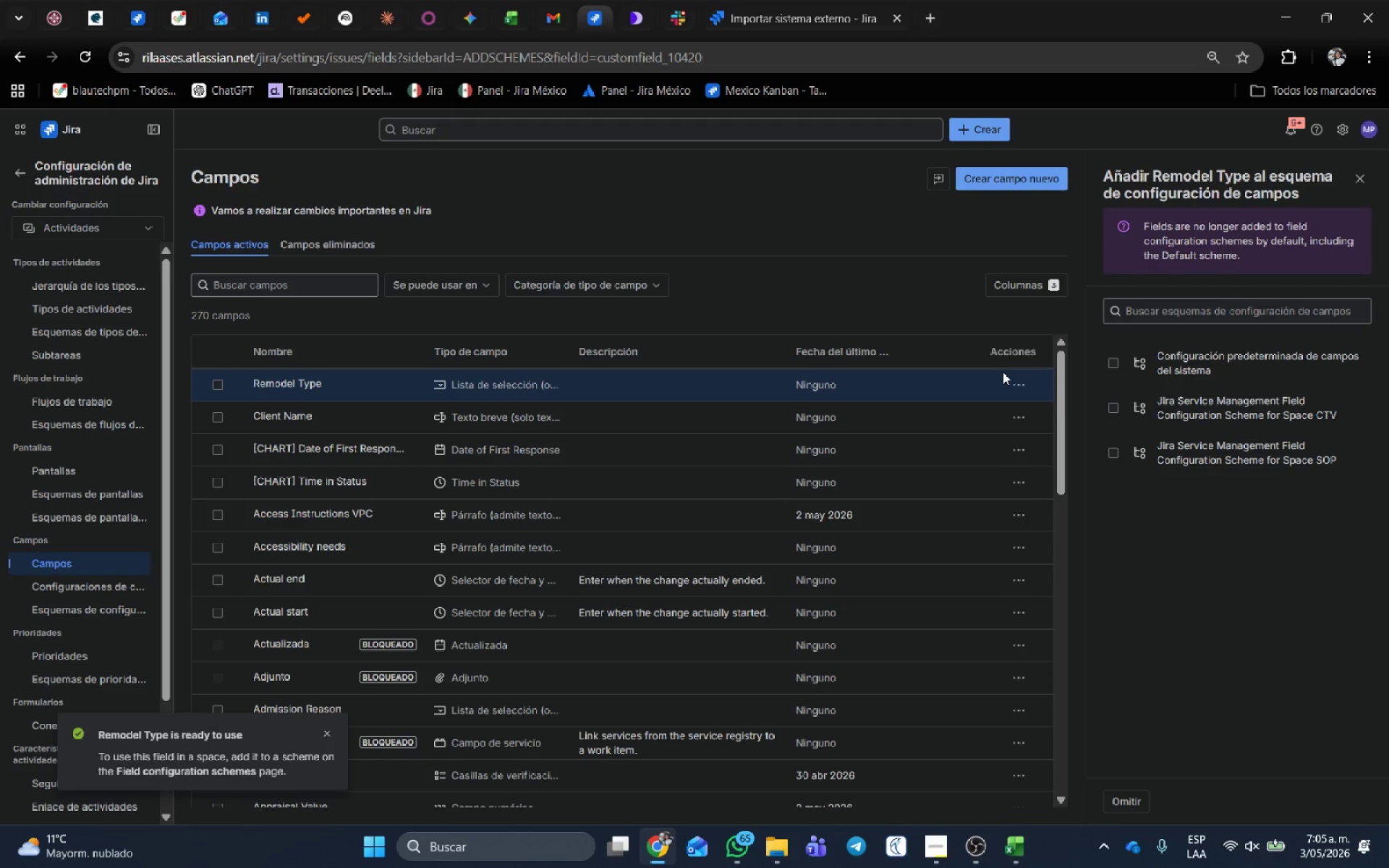 
left_click([1019, 383])
 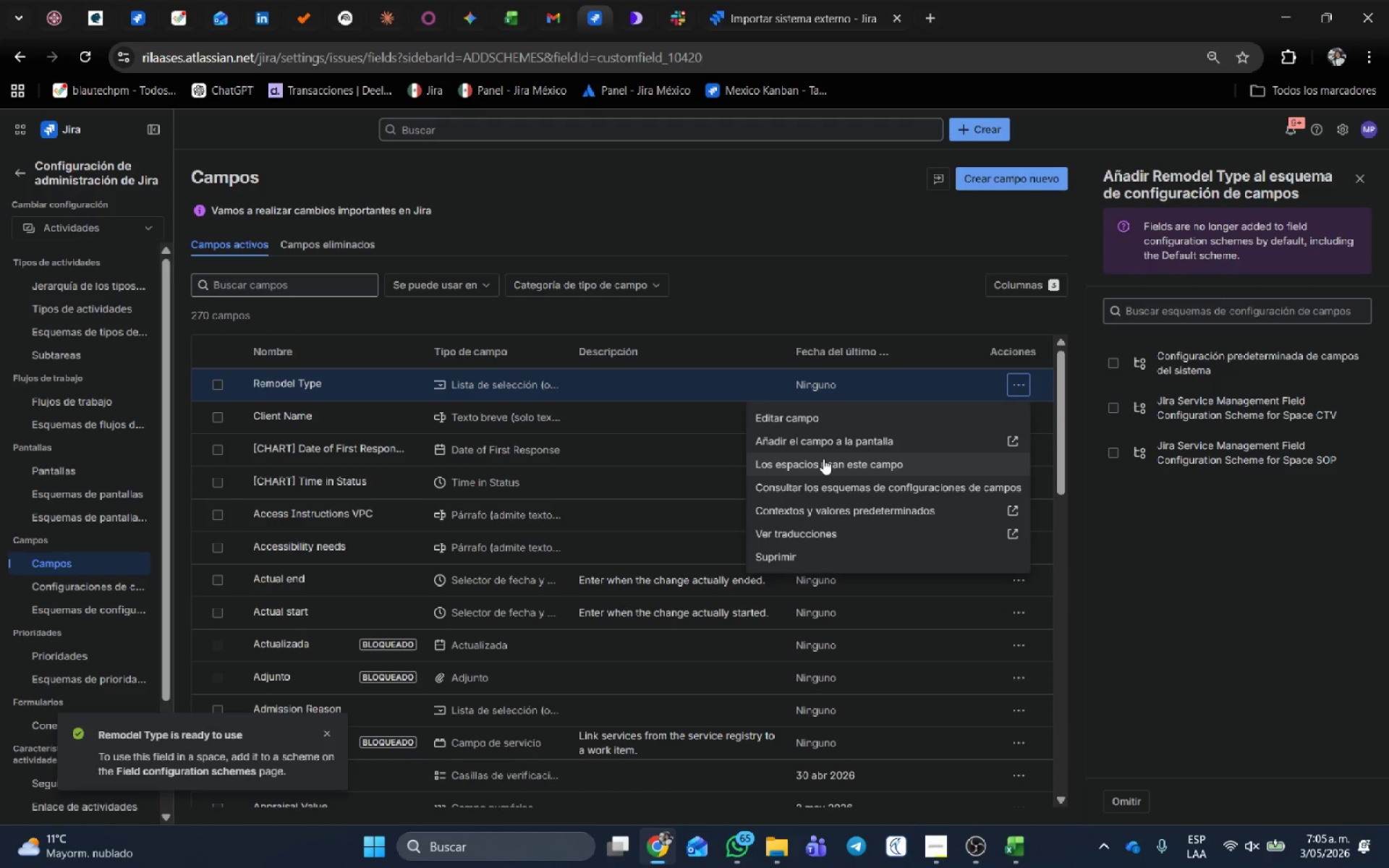 
left_click([823, 436])
 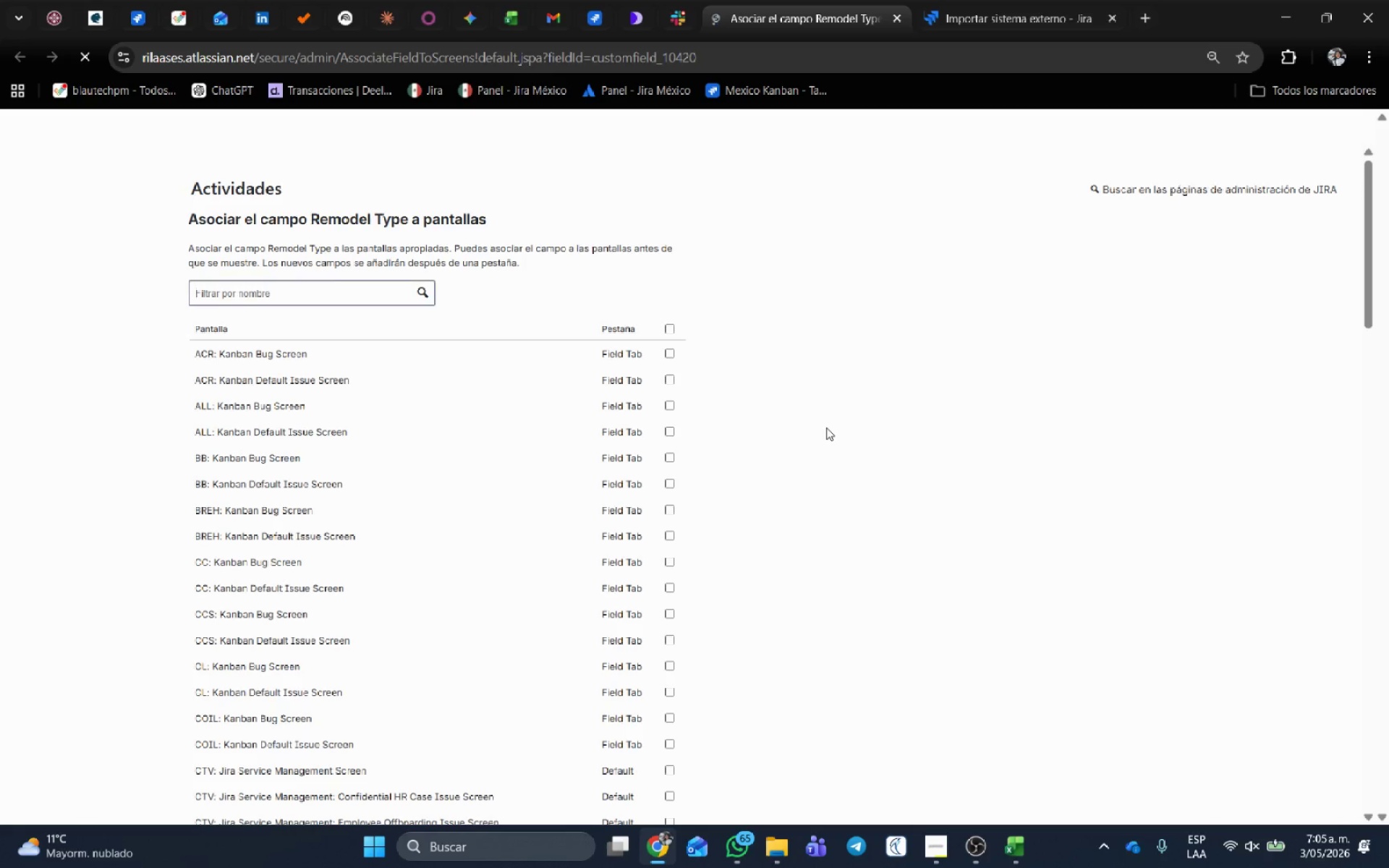 
scroll: coordinate [596, 551], scroll_direction: down, amount: 16.0
 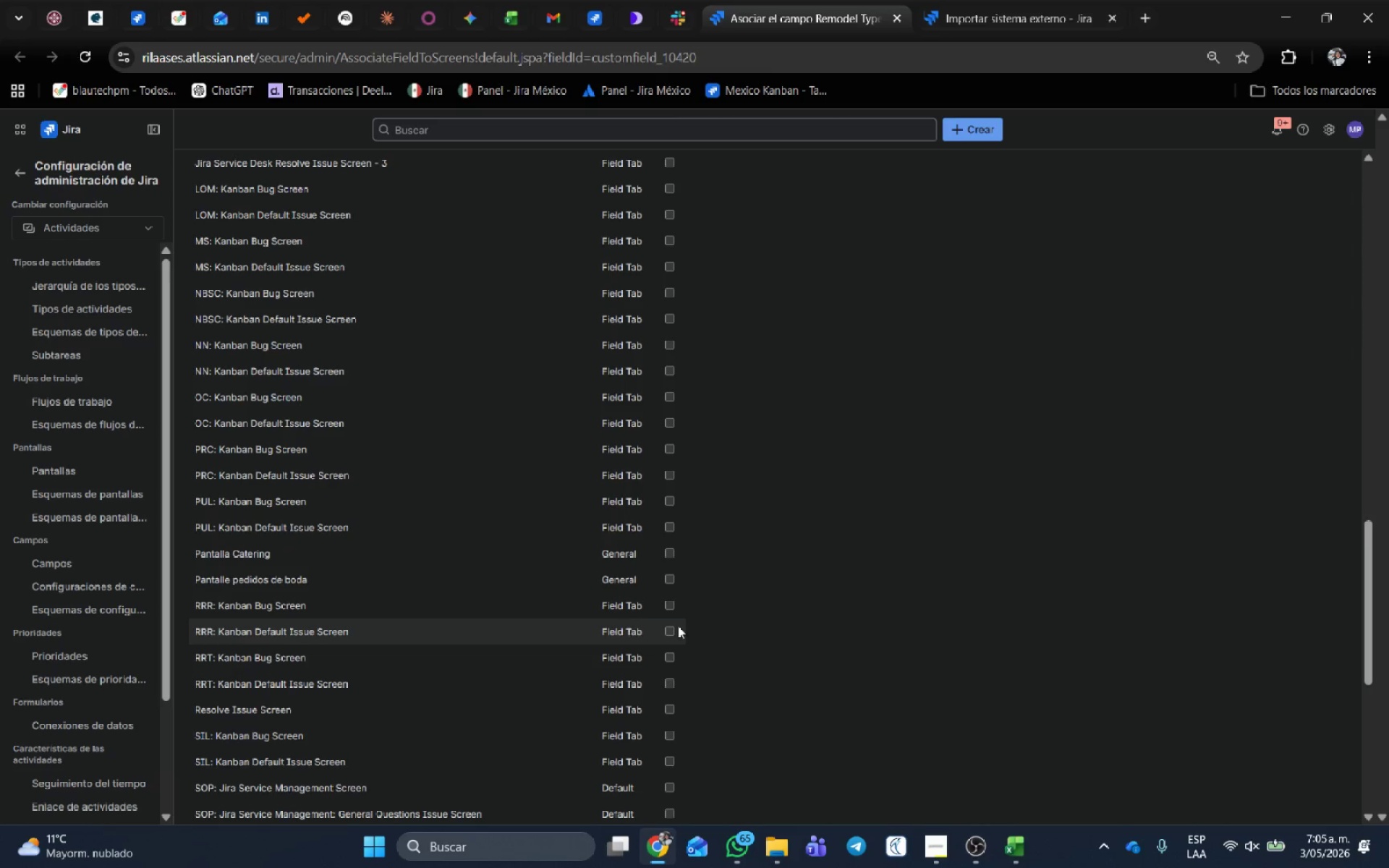 
left_click([668, 627])
 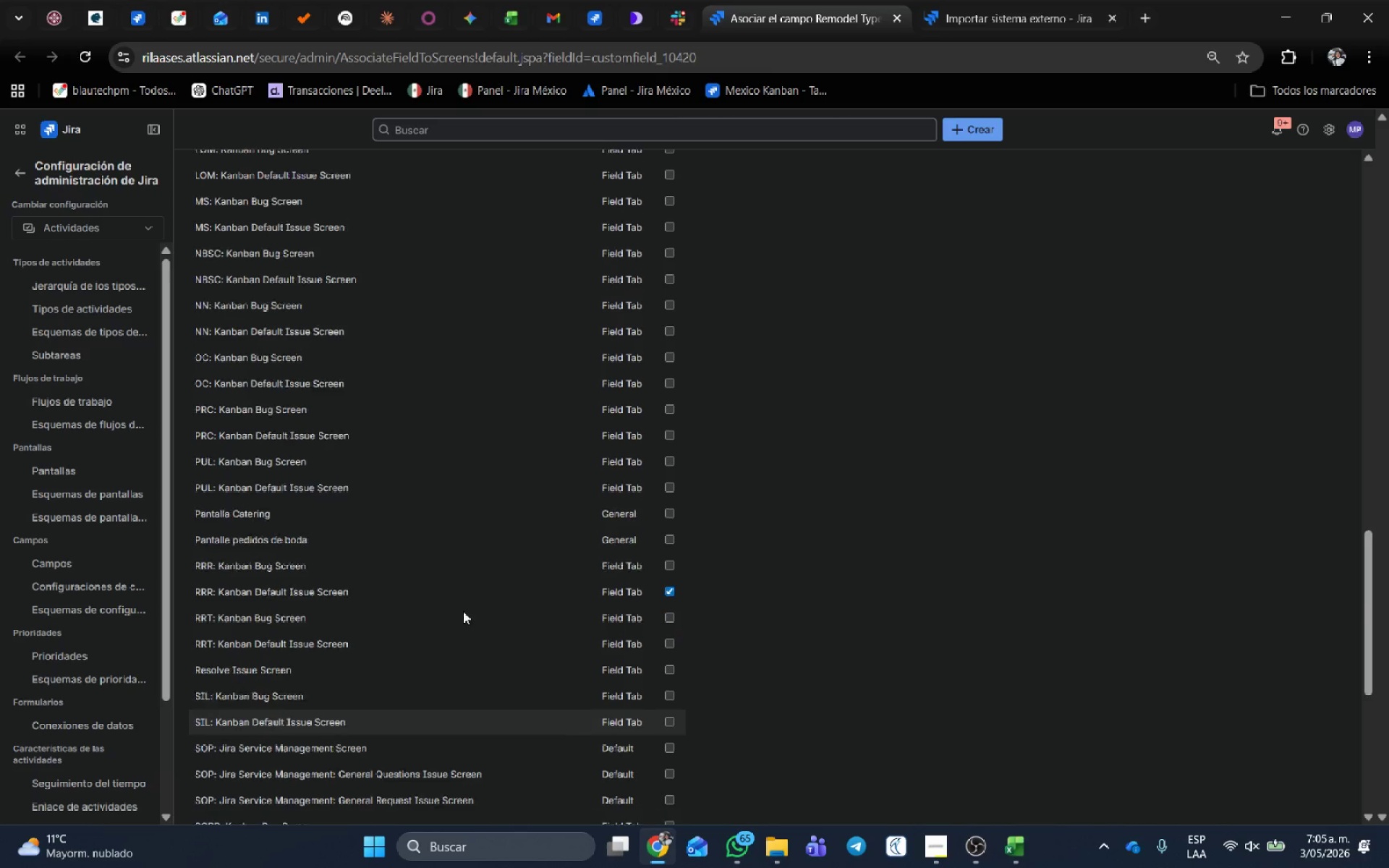 
scroll: coordinate [282, 569], scroll_direction: down, amount: 15.0
 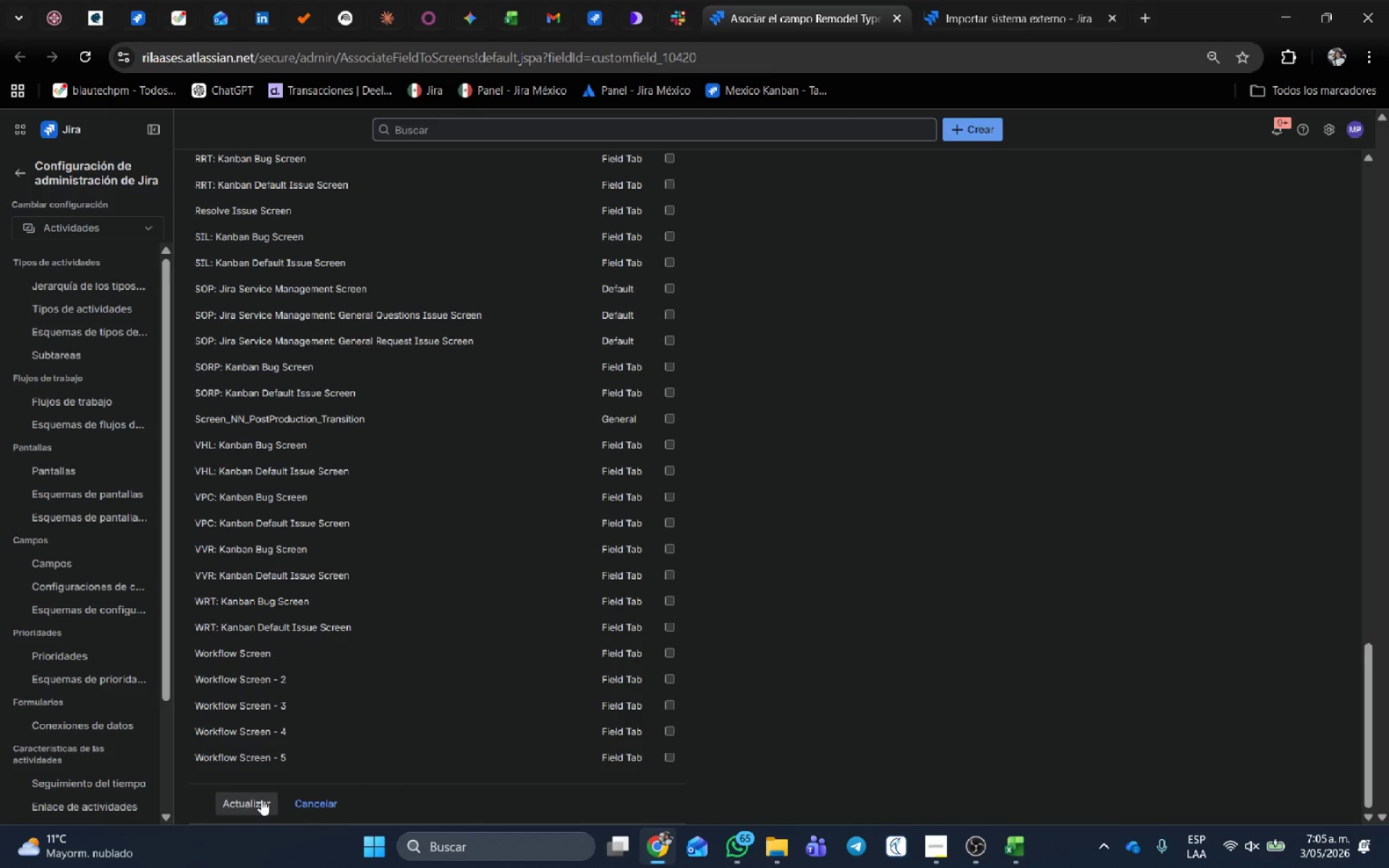 
left_click([261, 799])
 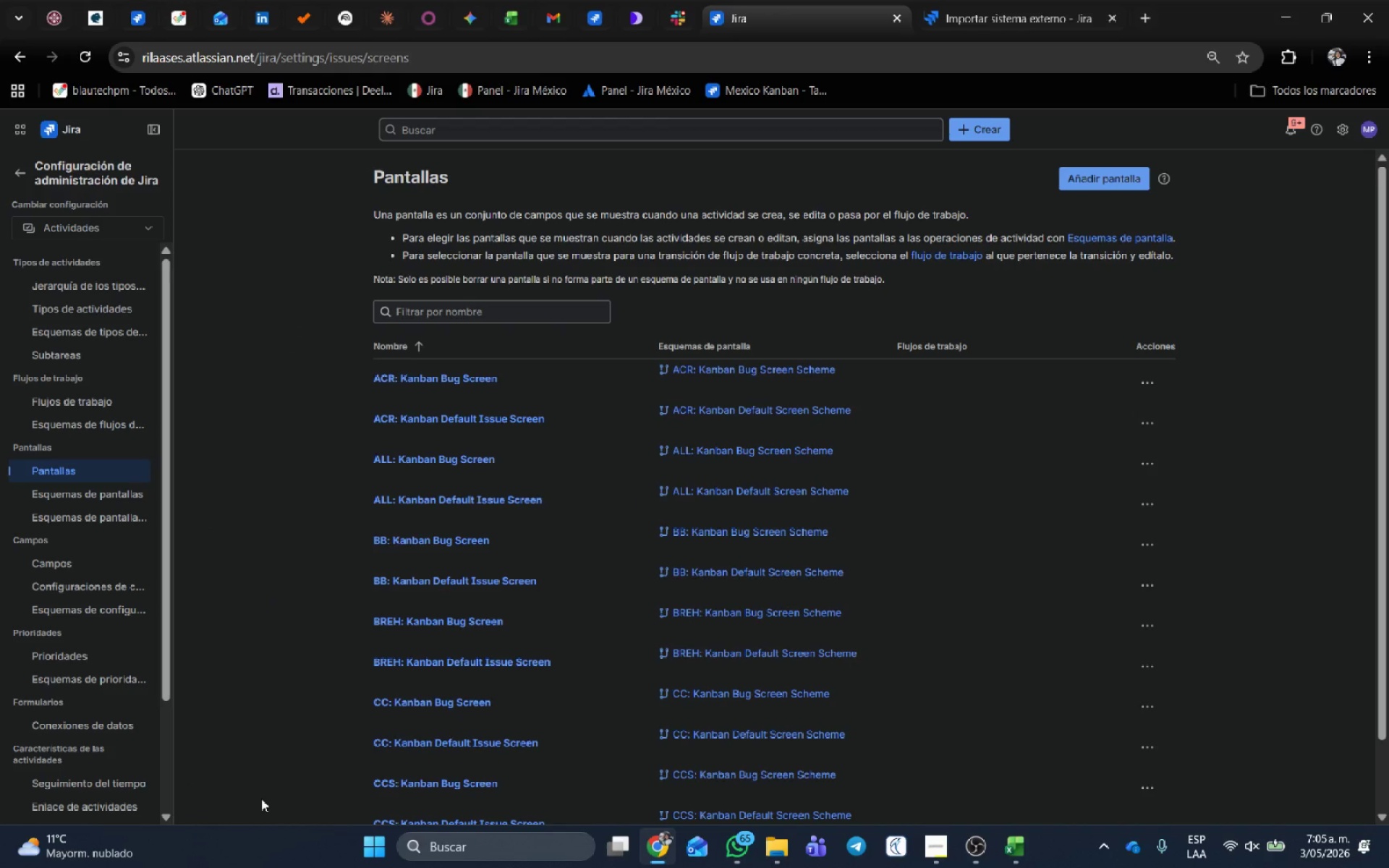 
wait(7.52)
 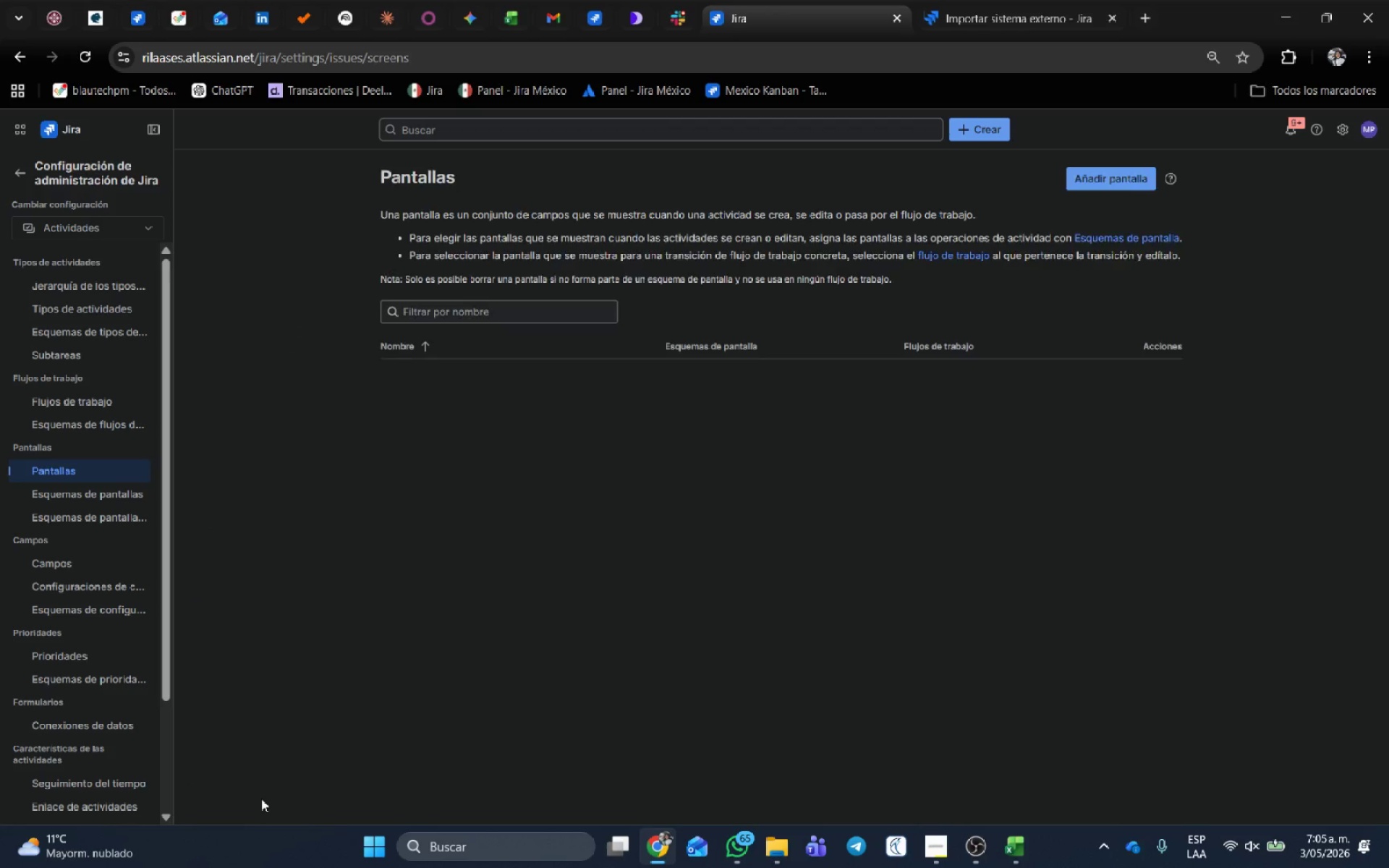 
middle_click([804, 4])
 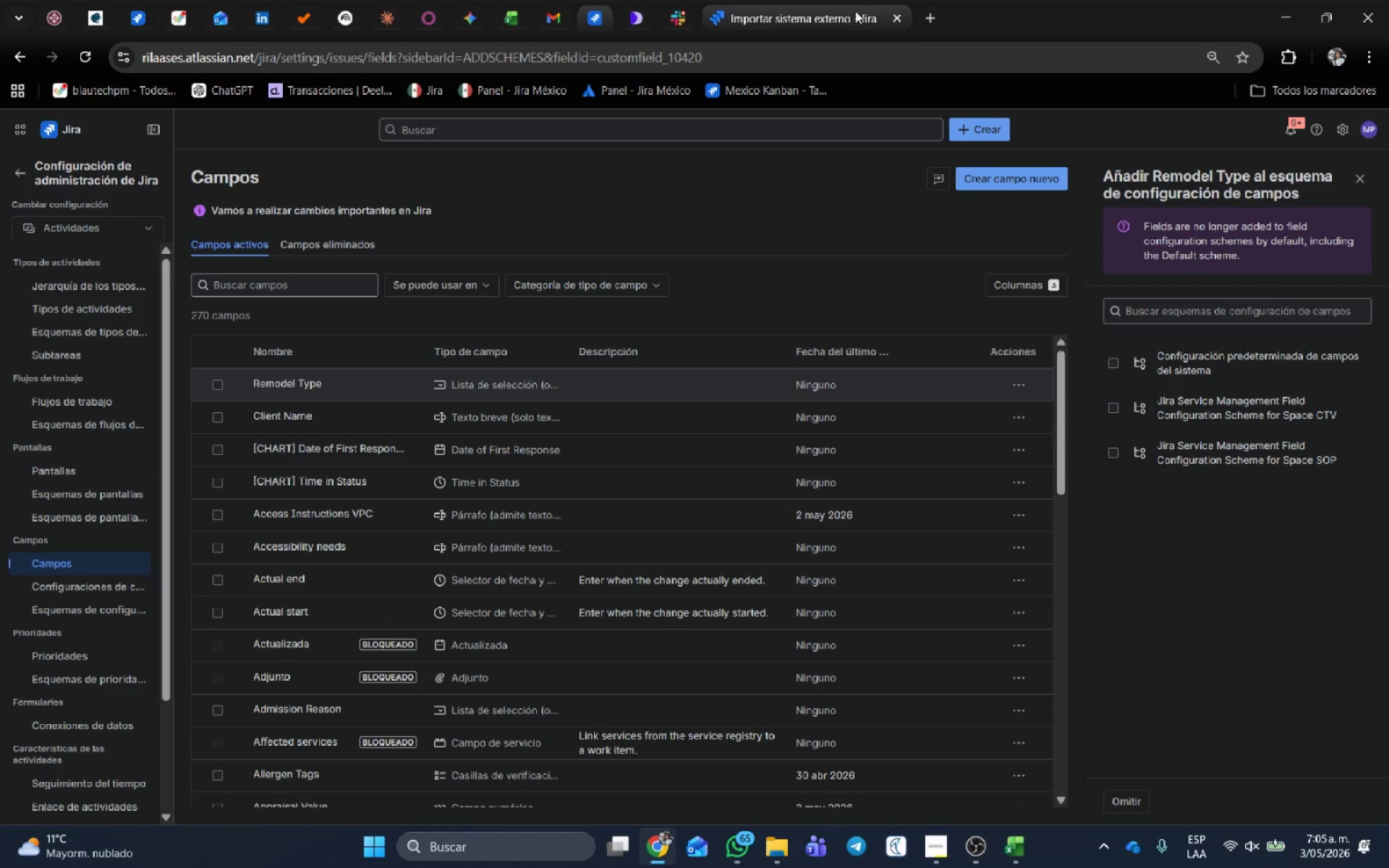 
left_click([854, 9])
 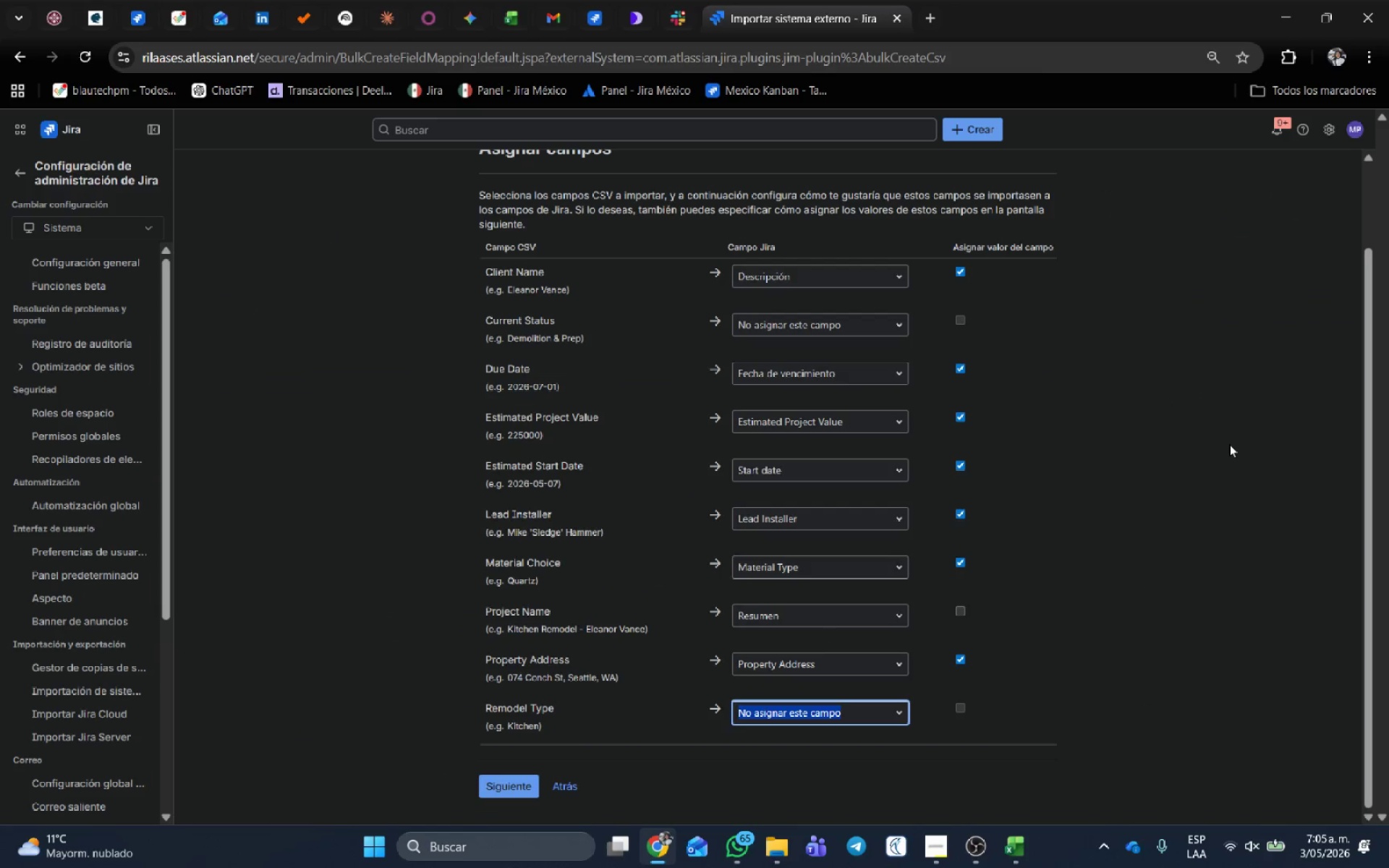 
key(Control+Shift+R)
 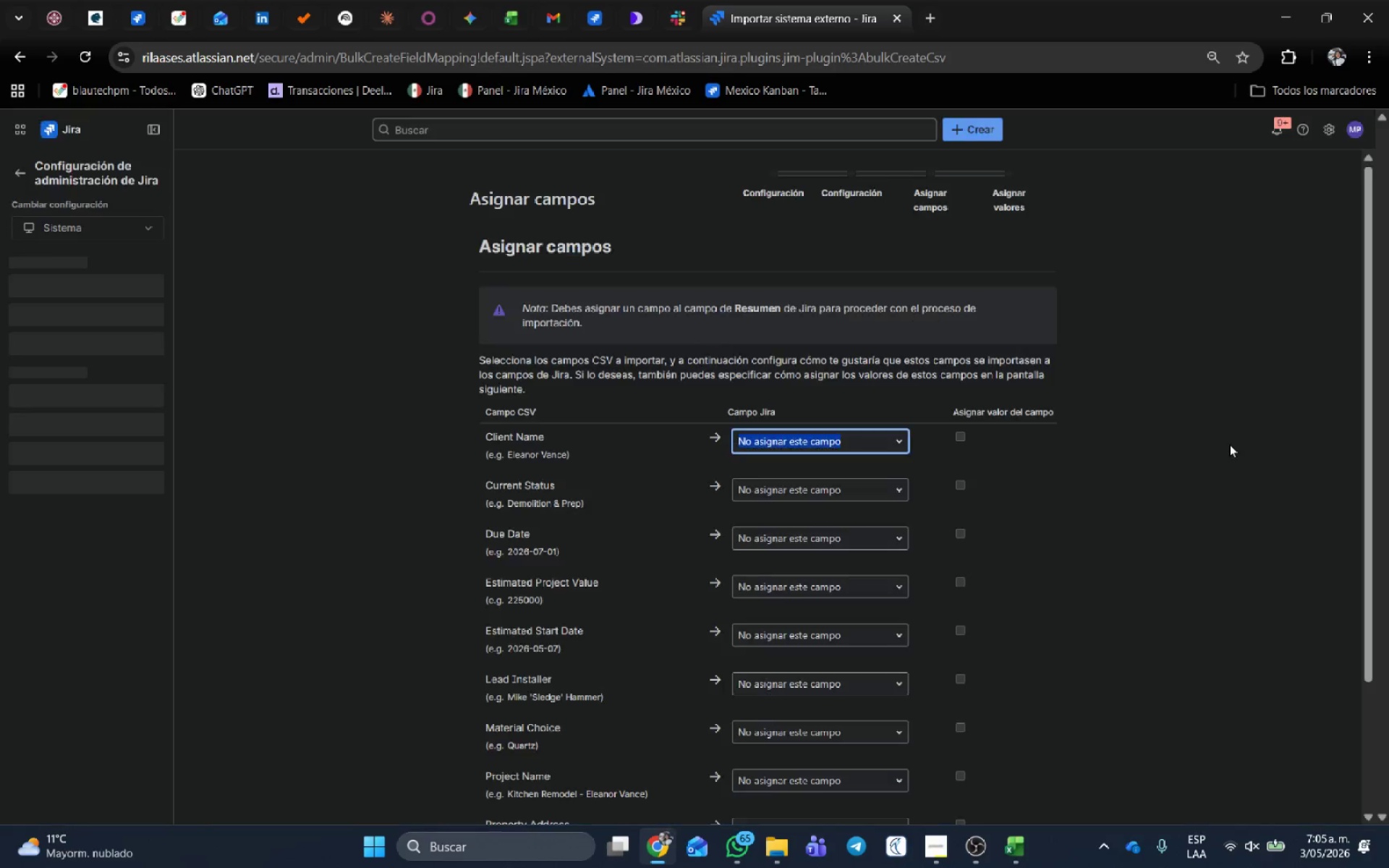 
left_click([885, 438])
 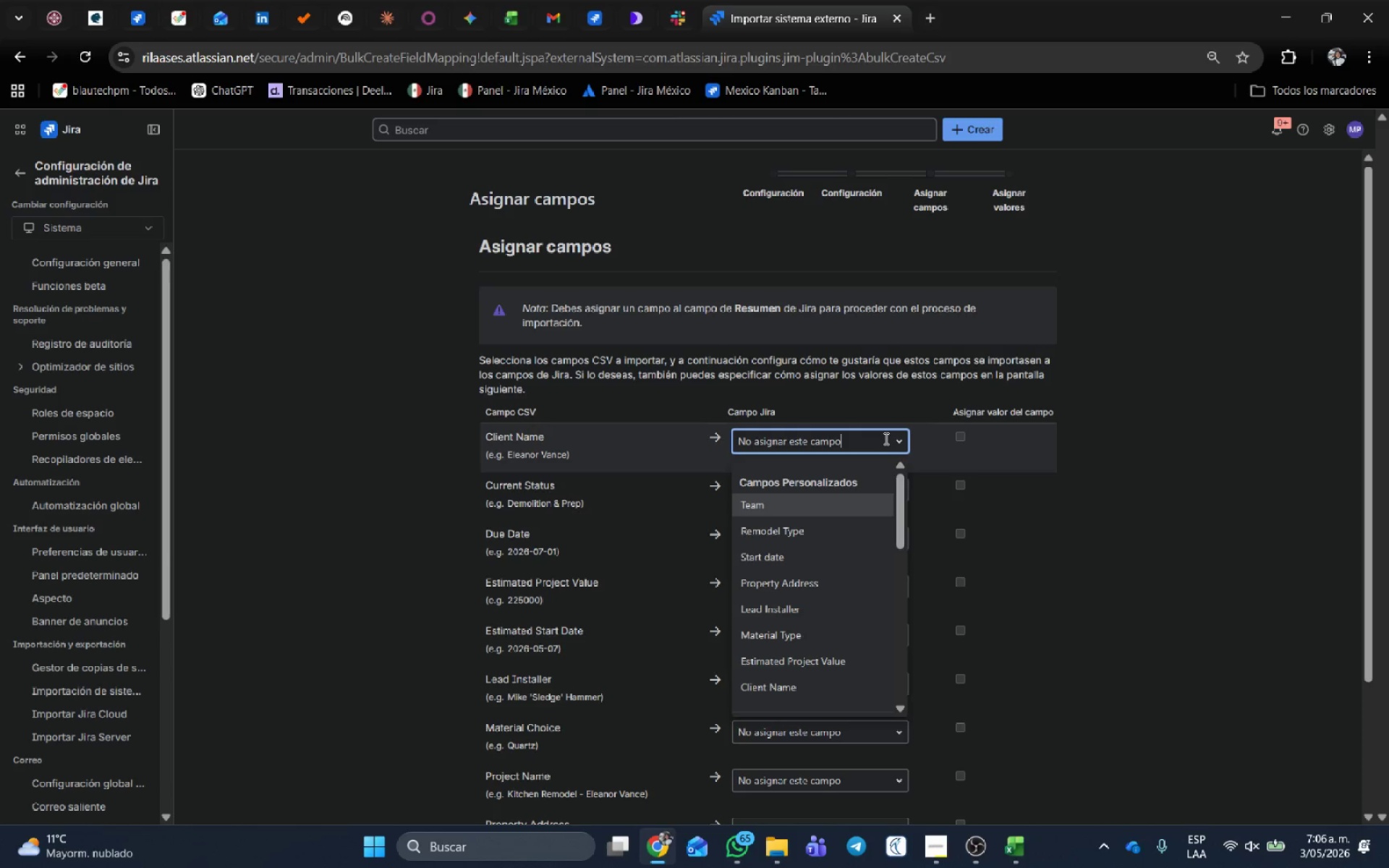 
type(cli)
 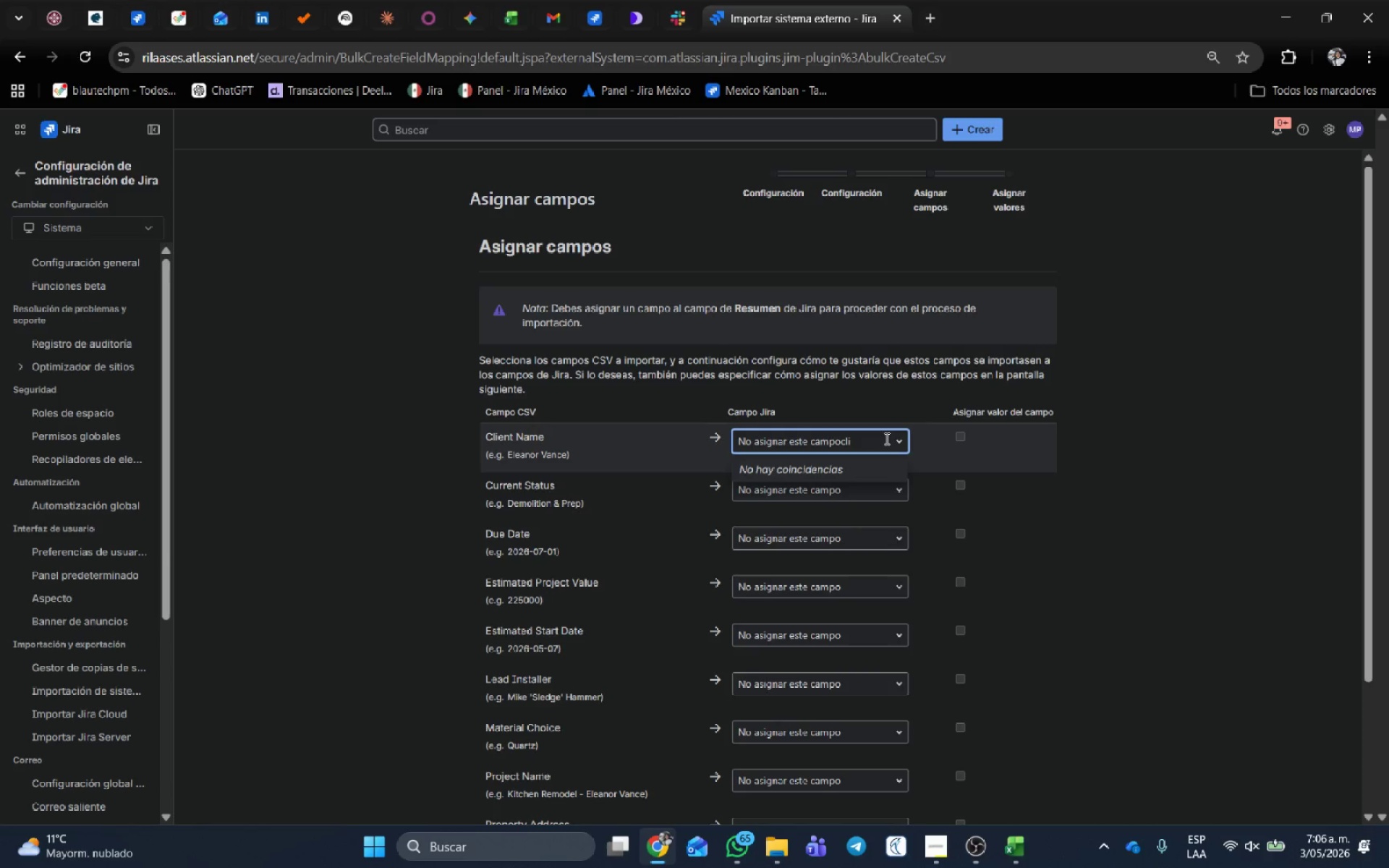 
left_click_drag(start_coordinate=[885, 438], to_coordinate=[451, 464])
 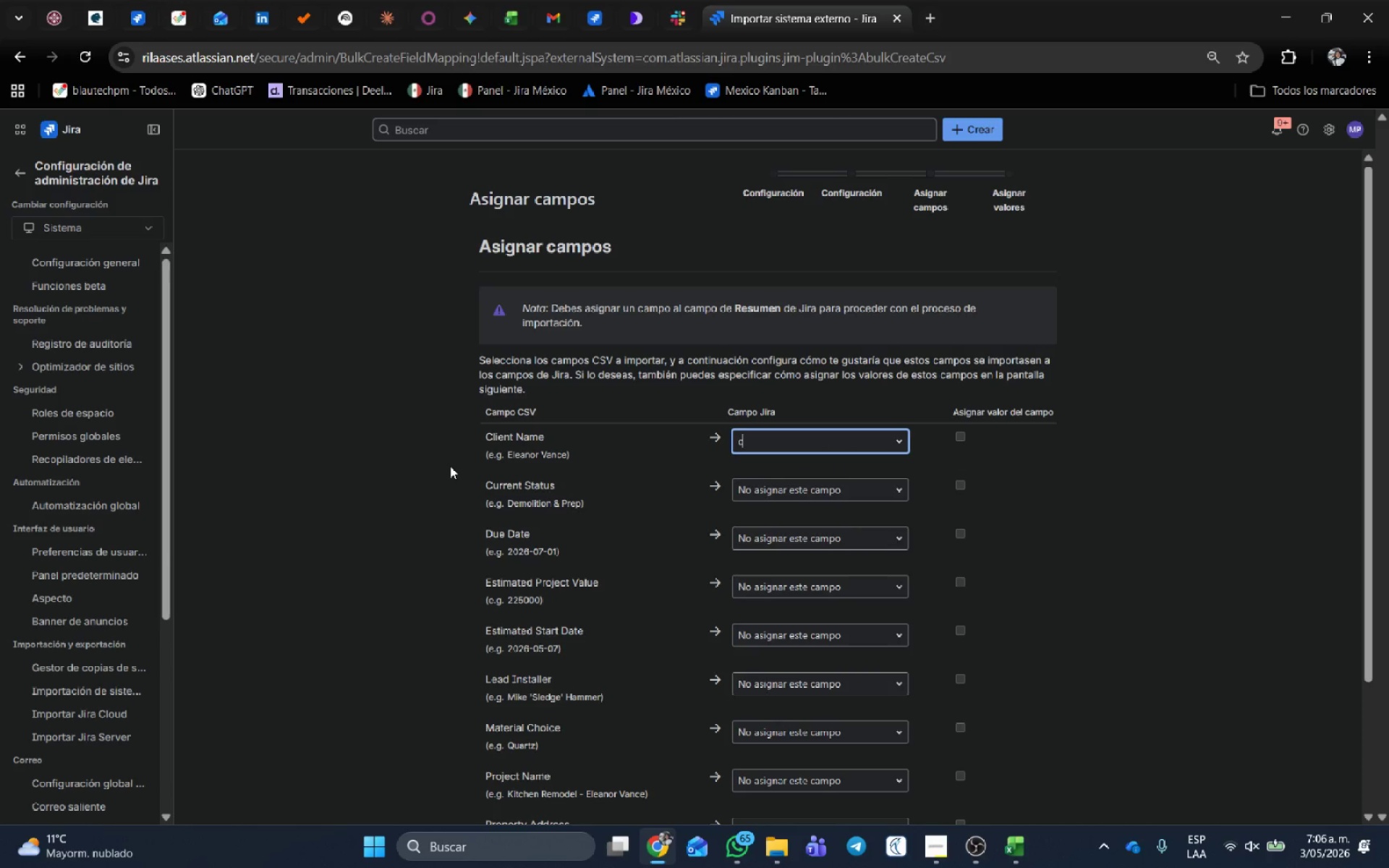 
type(cli)
 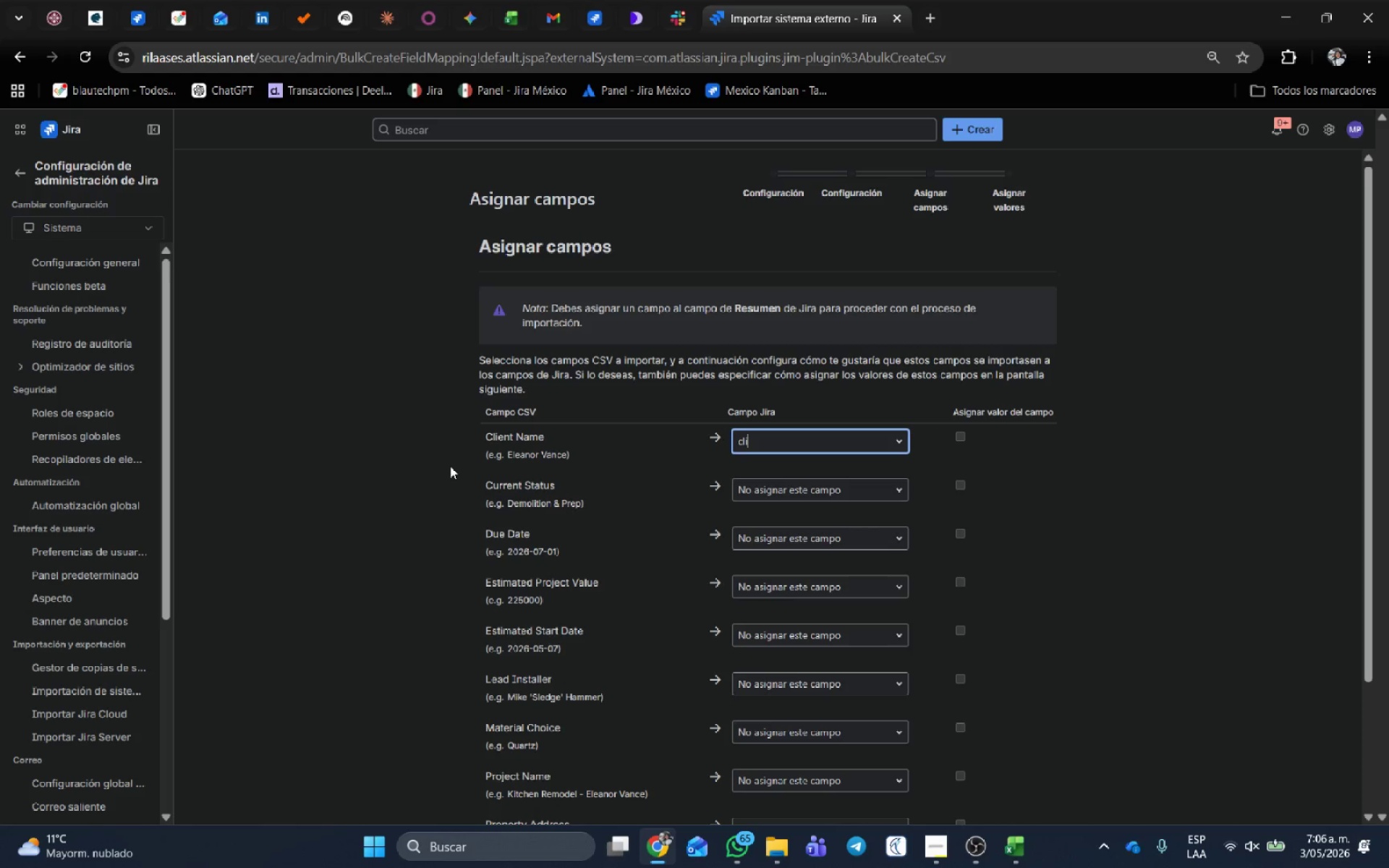 
scroll: coordinate [804, 370], scroll_direction: down, amount: 10.0
 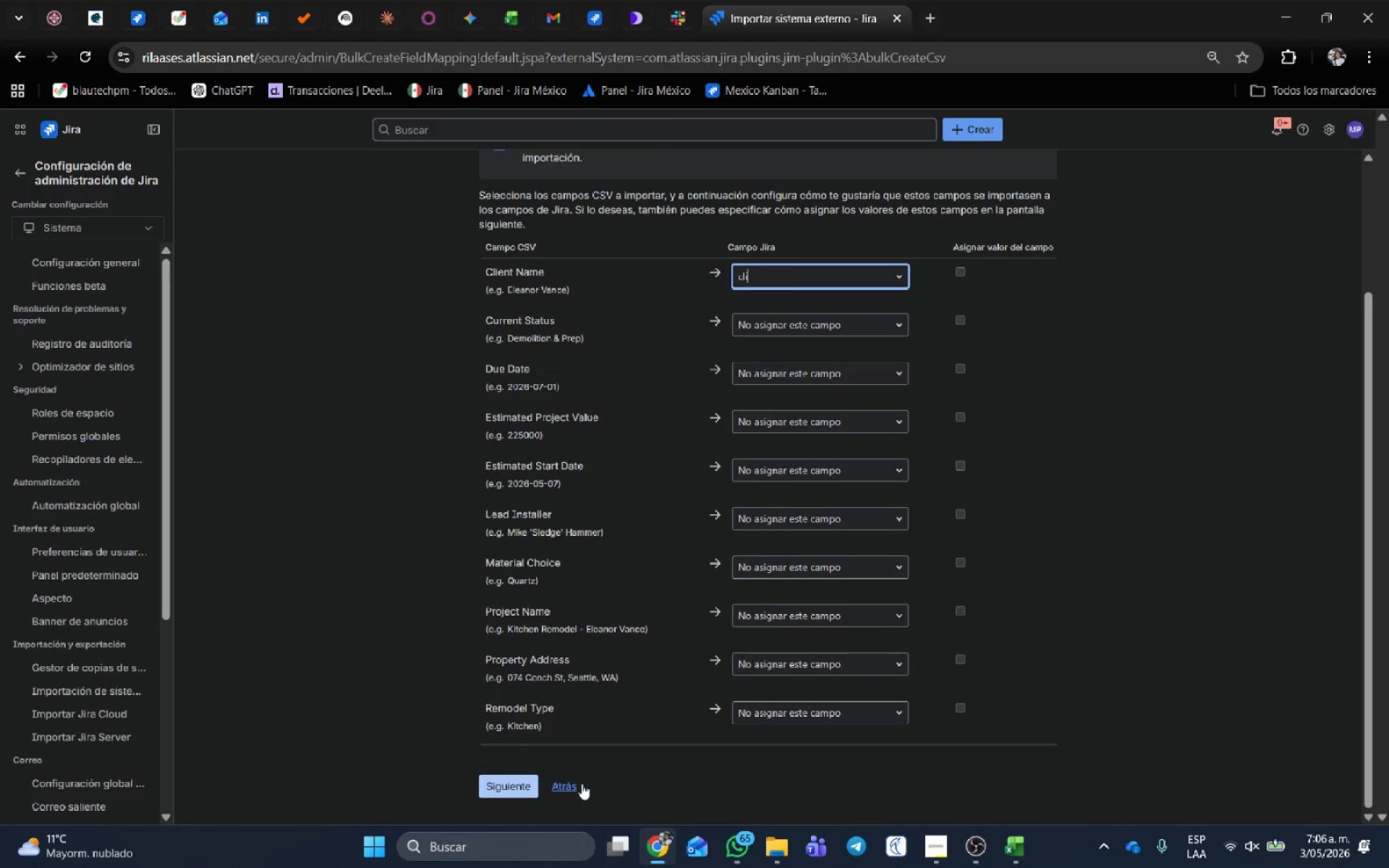 
left_click([582, 783])
 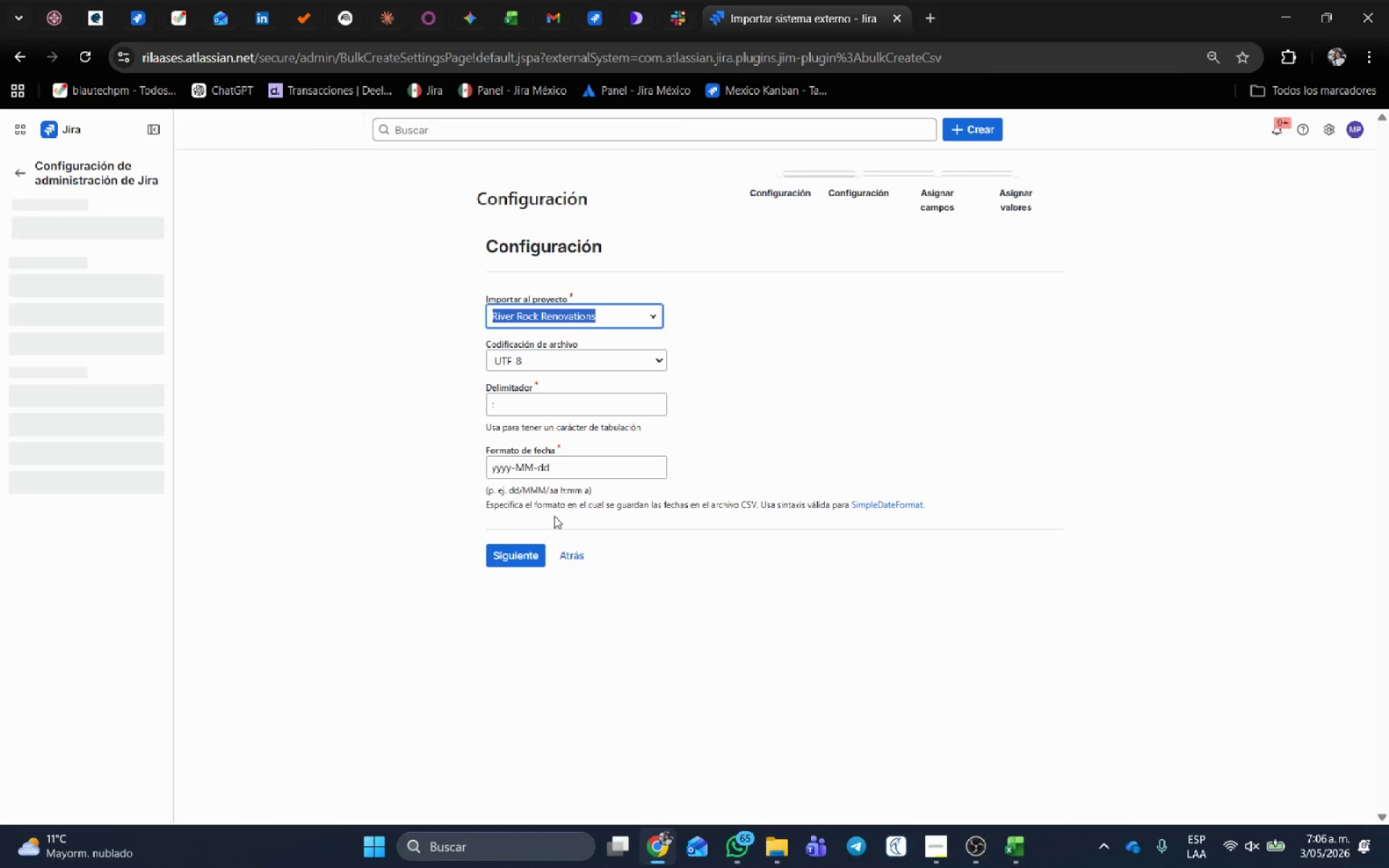 
left_click([525, 547])
 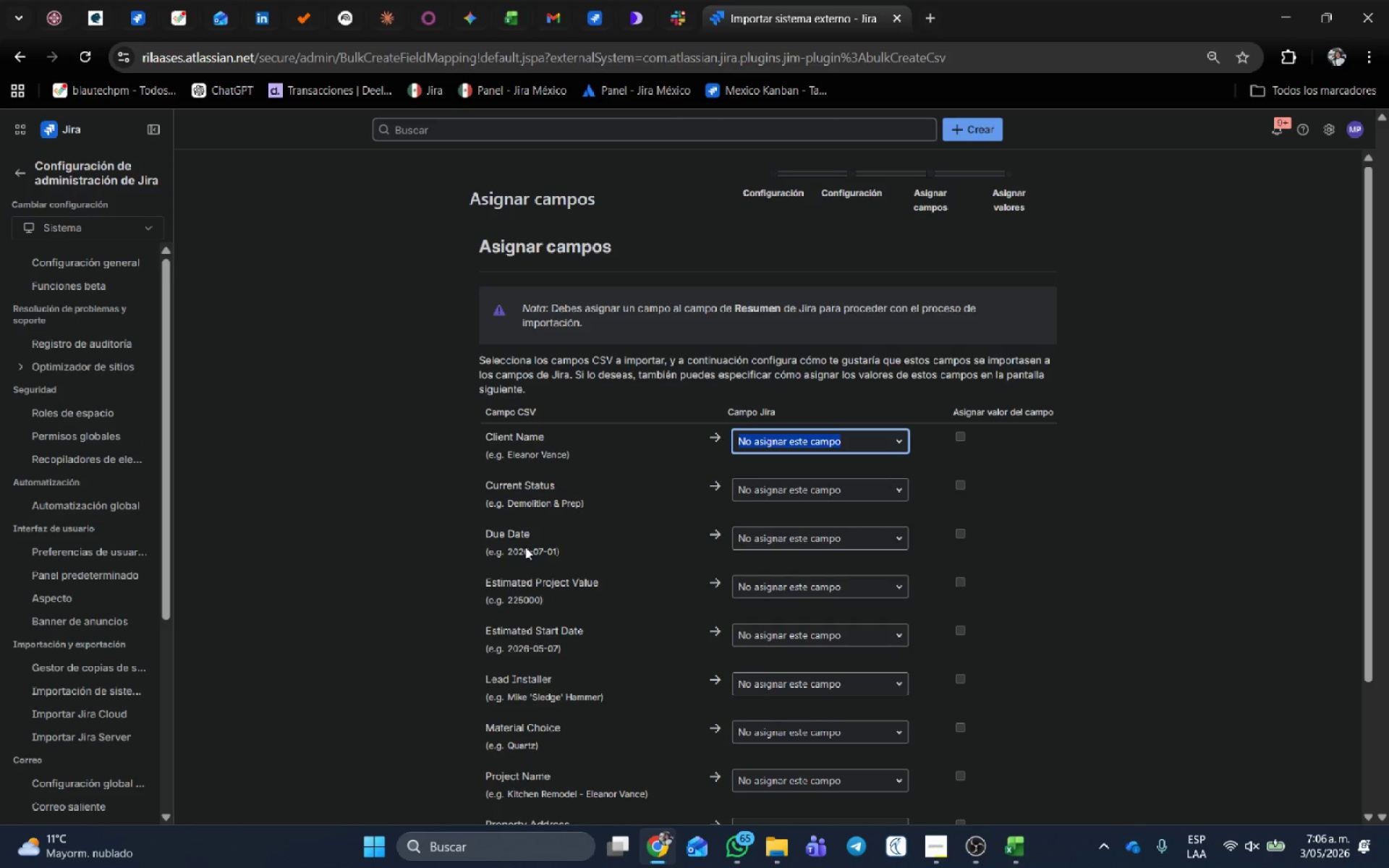 
wait(5.44)
 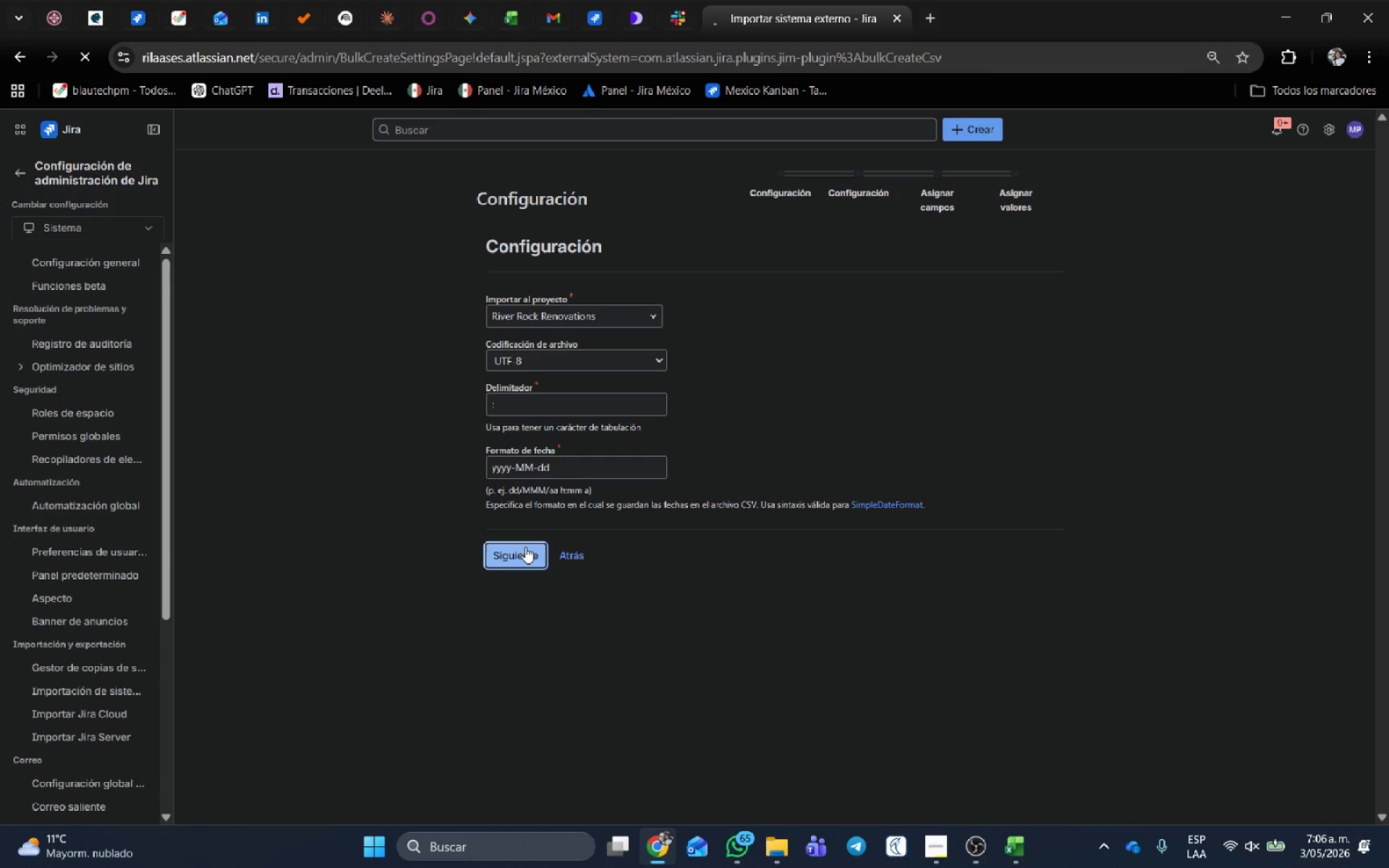 
type(Cl)
 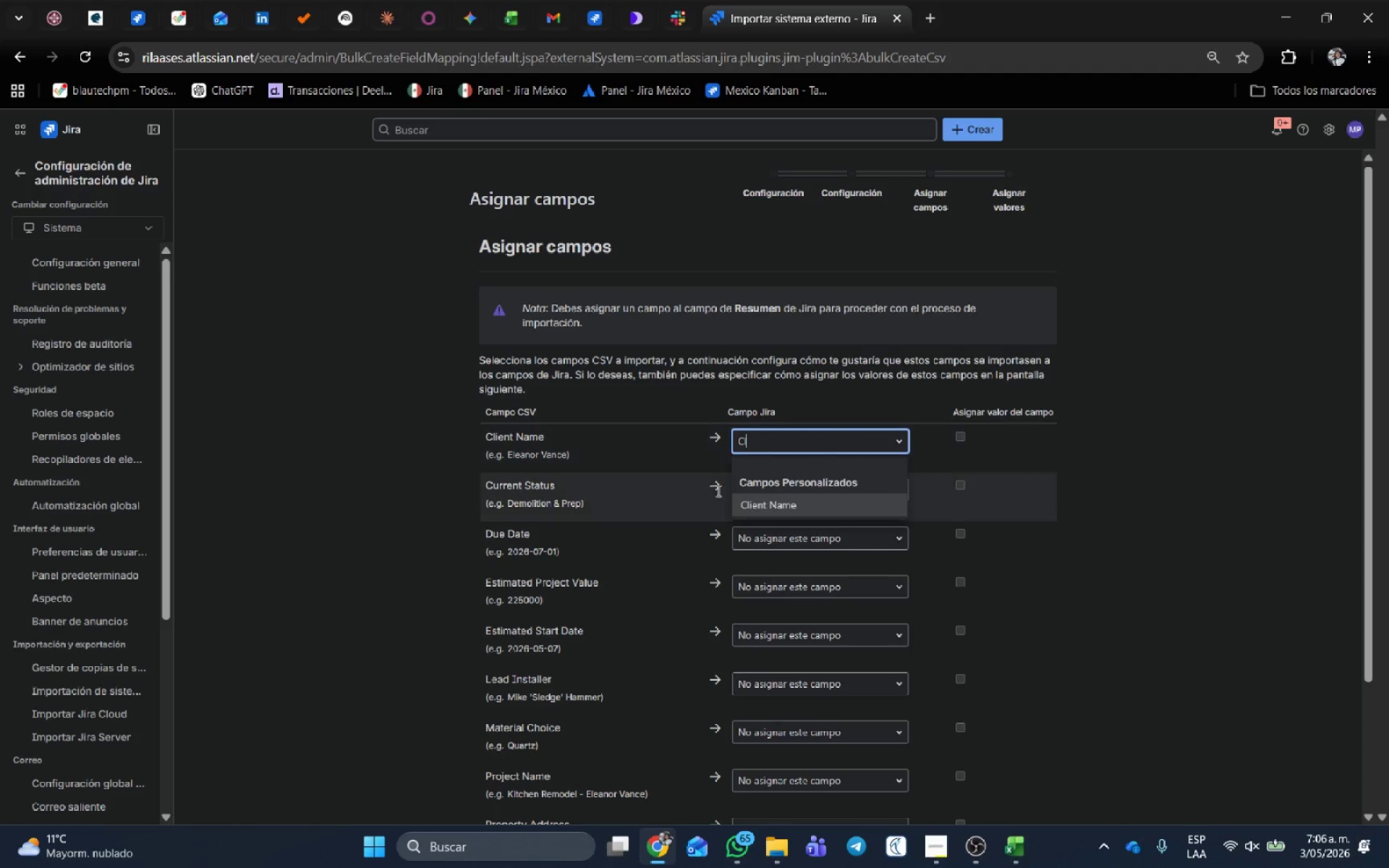 
left_click([749, 498])
 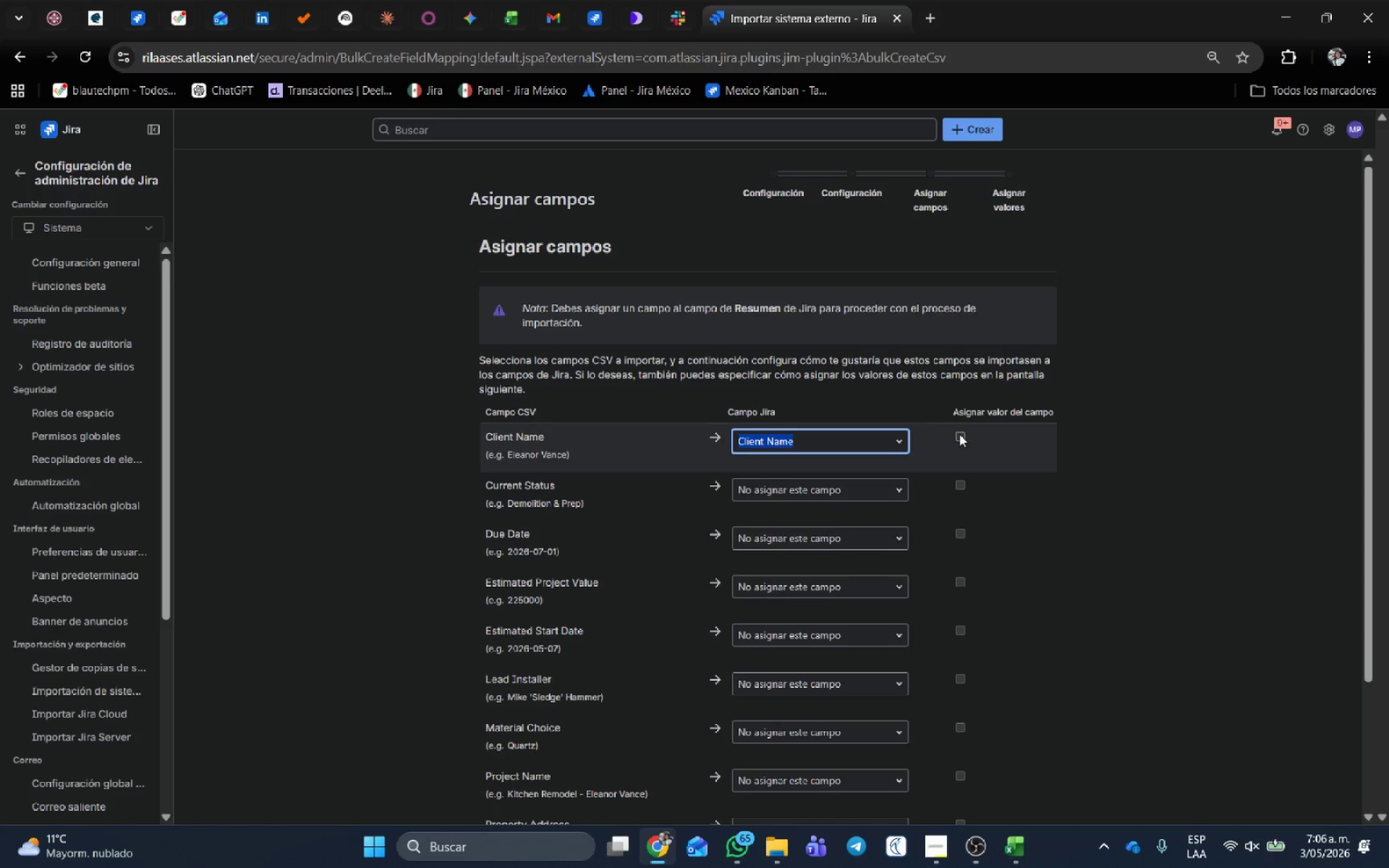 
left_click([960, 434])
 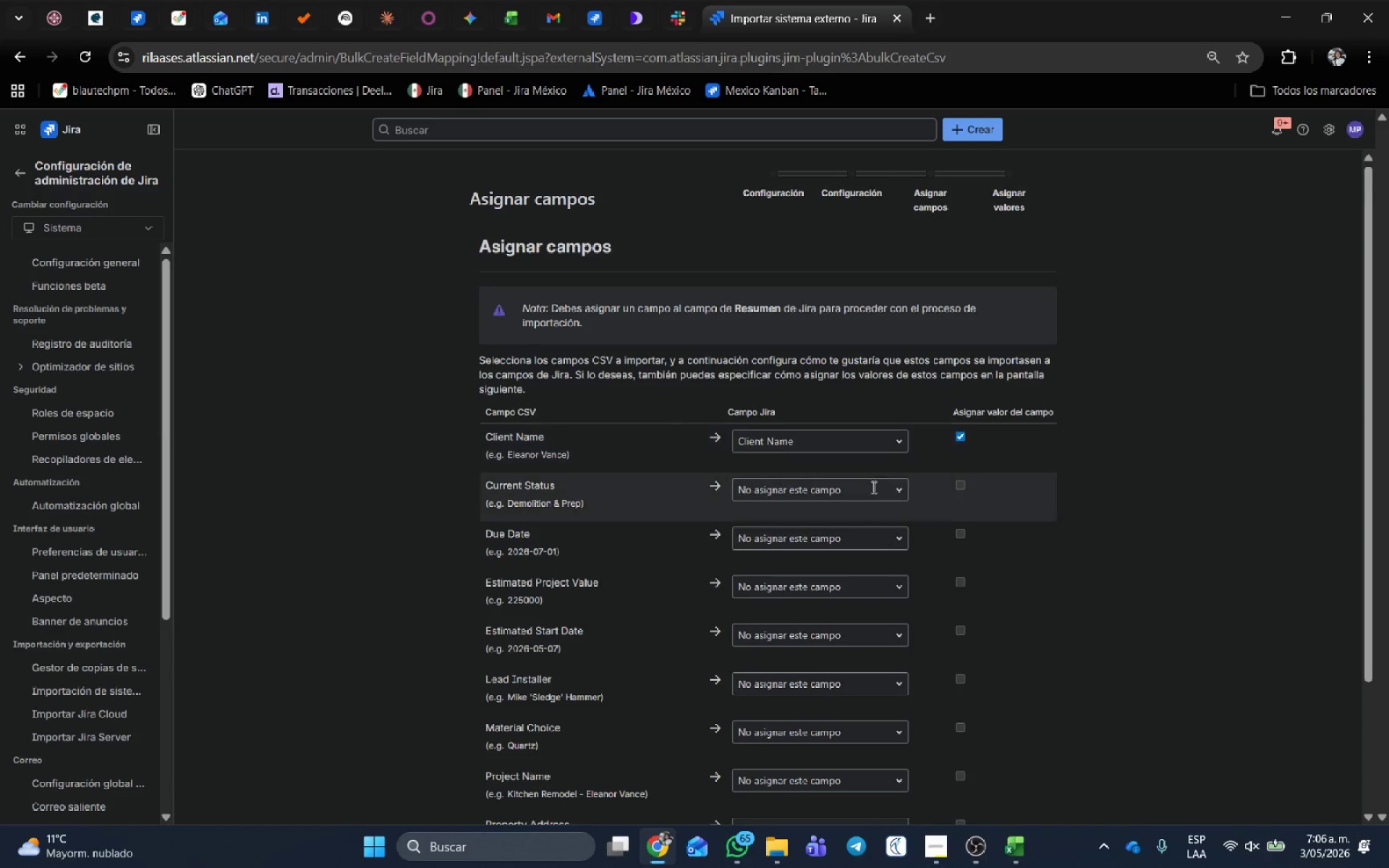 
scroll: coordinate [871, 487], scroll_direction: down, amount: 2.0
 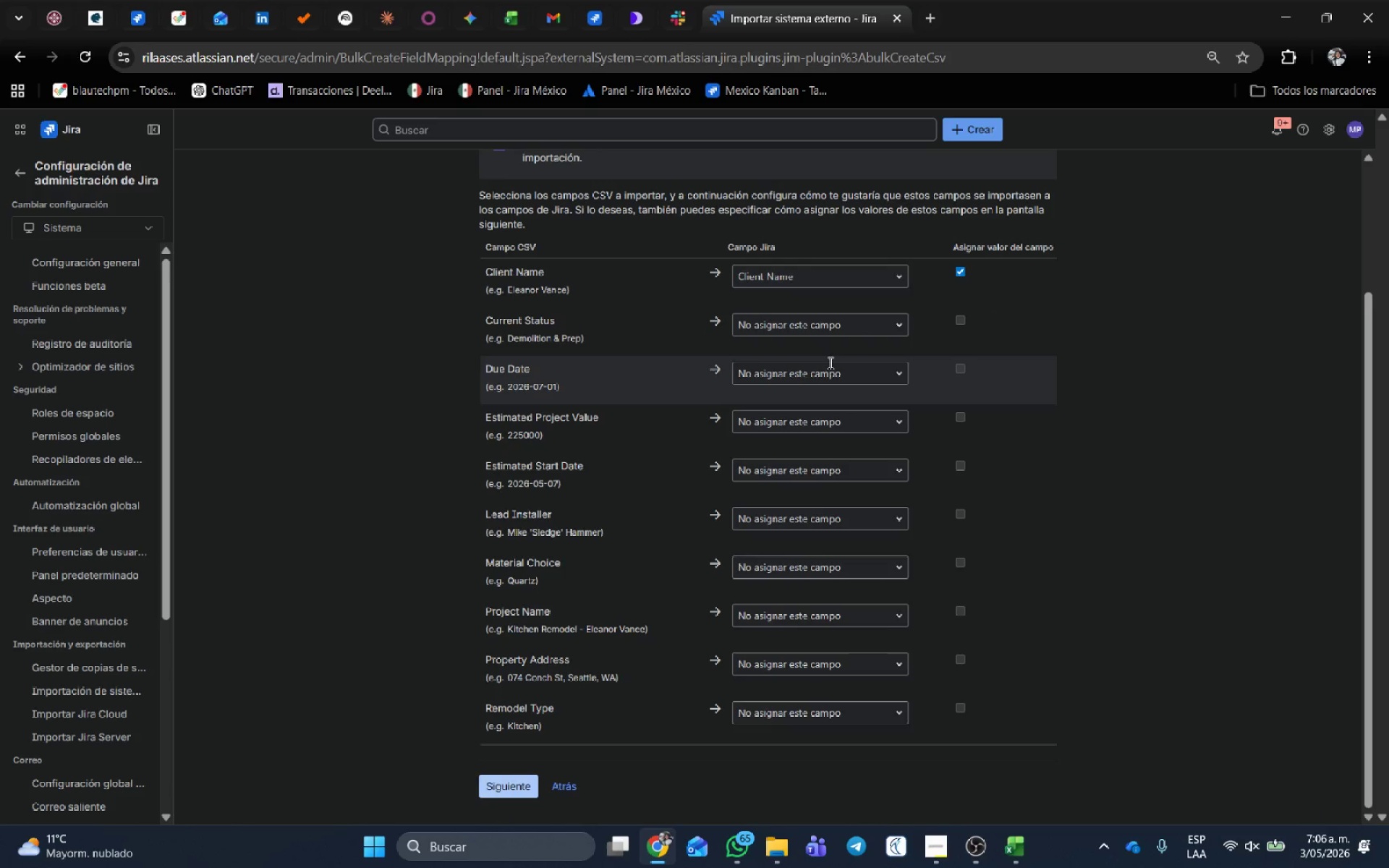 
left_click([828, 371])
 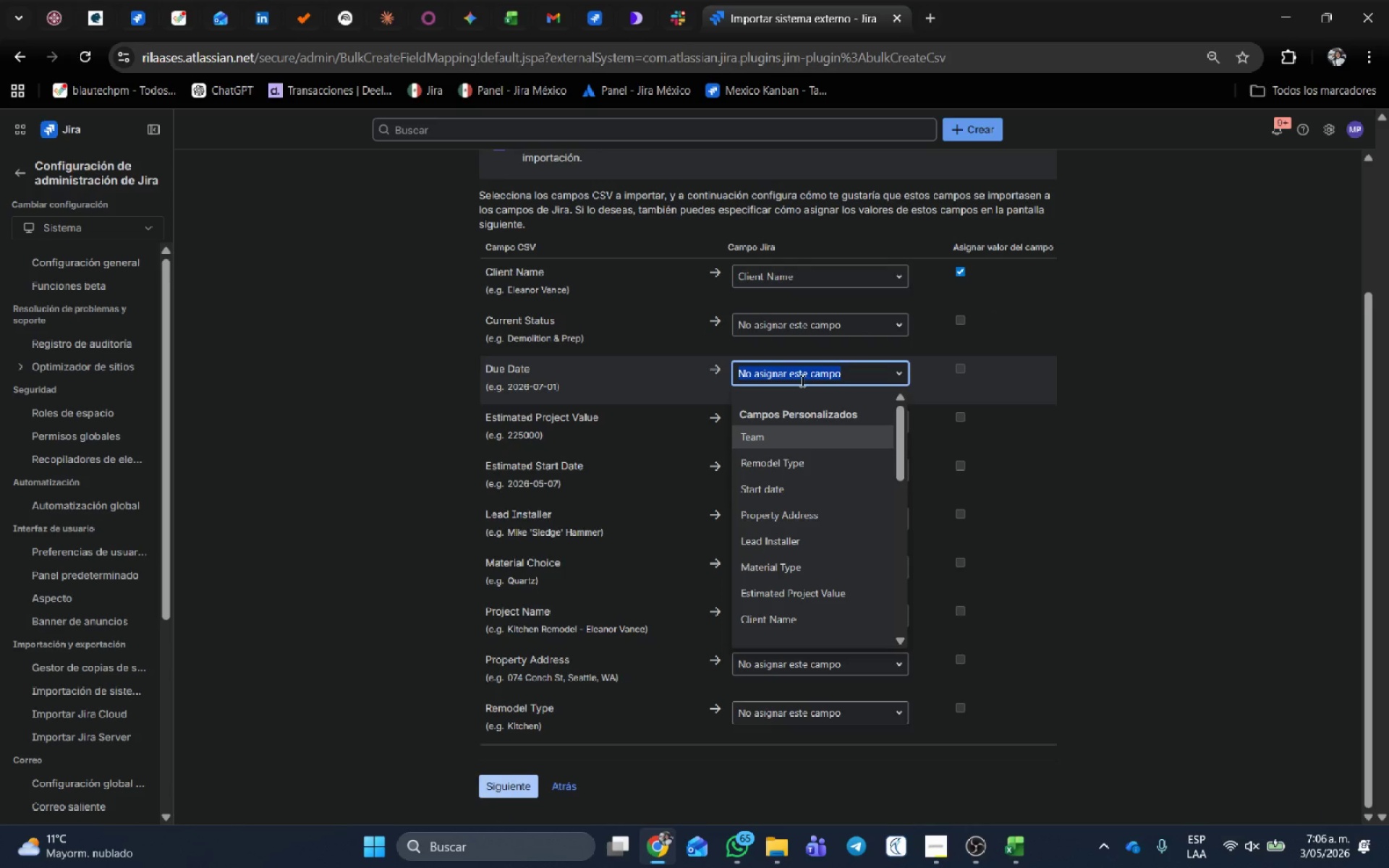 
type(fec)
 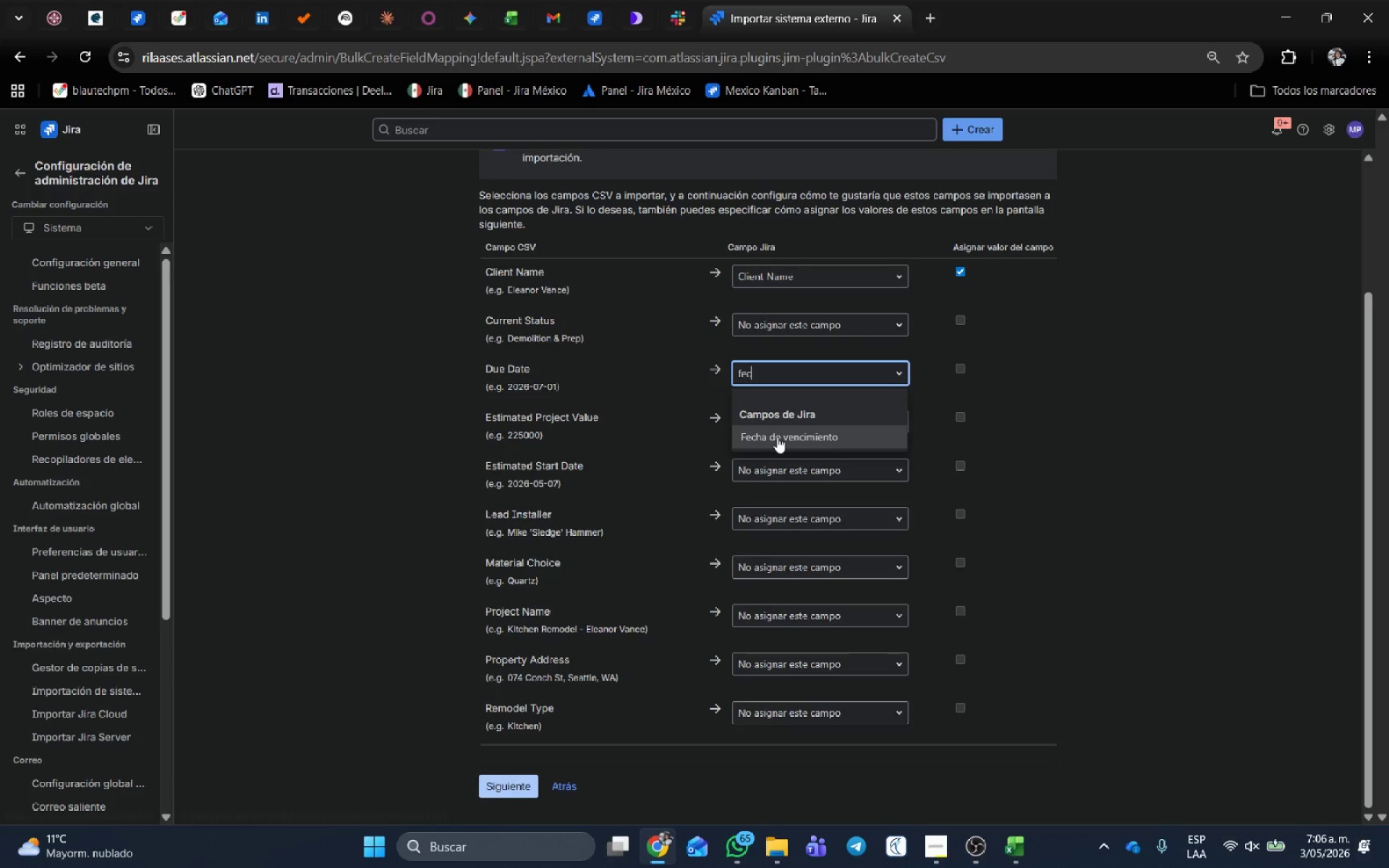 
left_click([777, 437])
 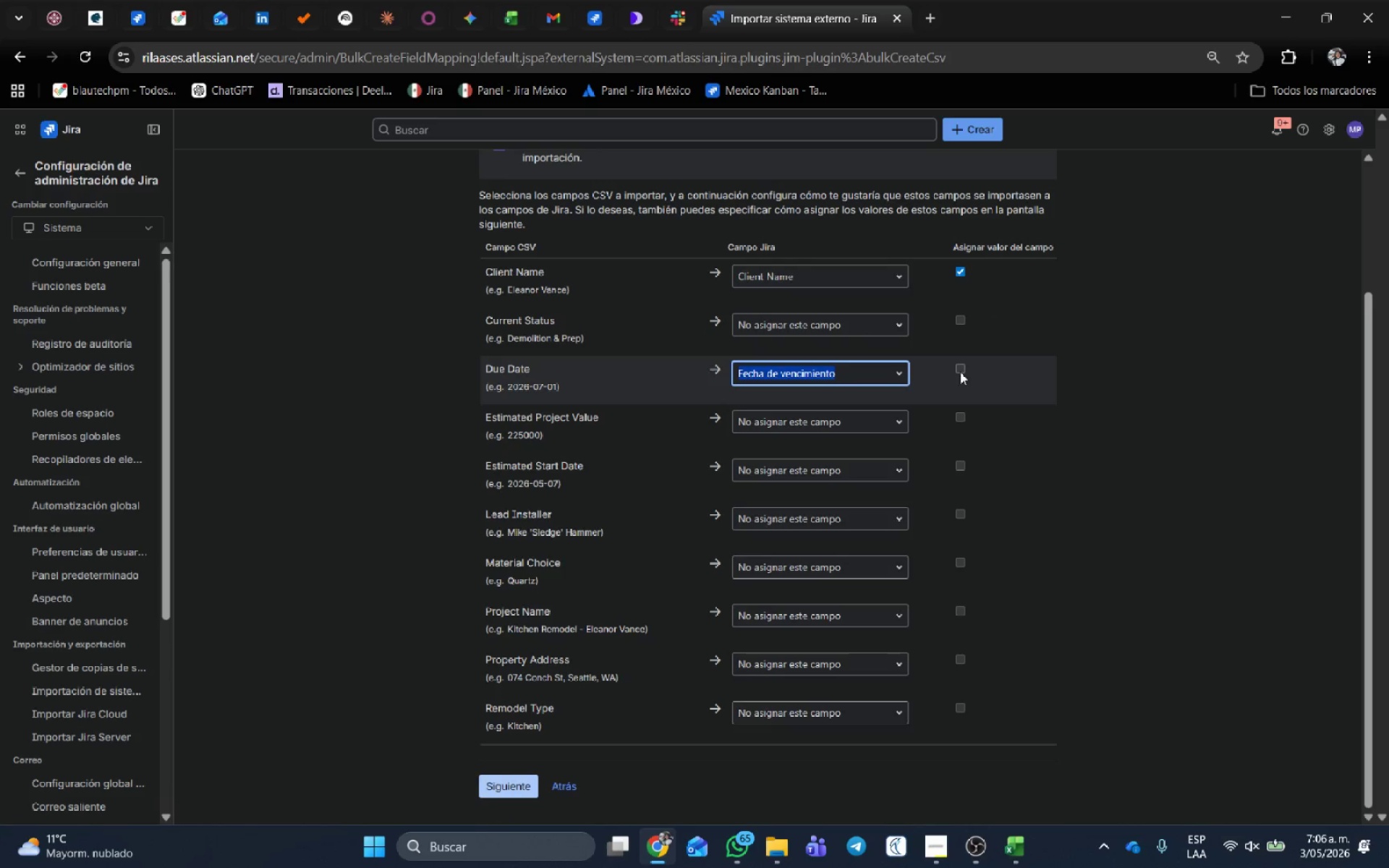 
left_click([957, 367])
 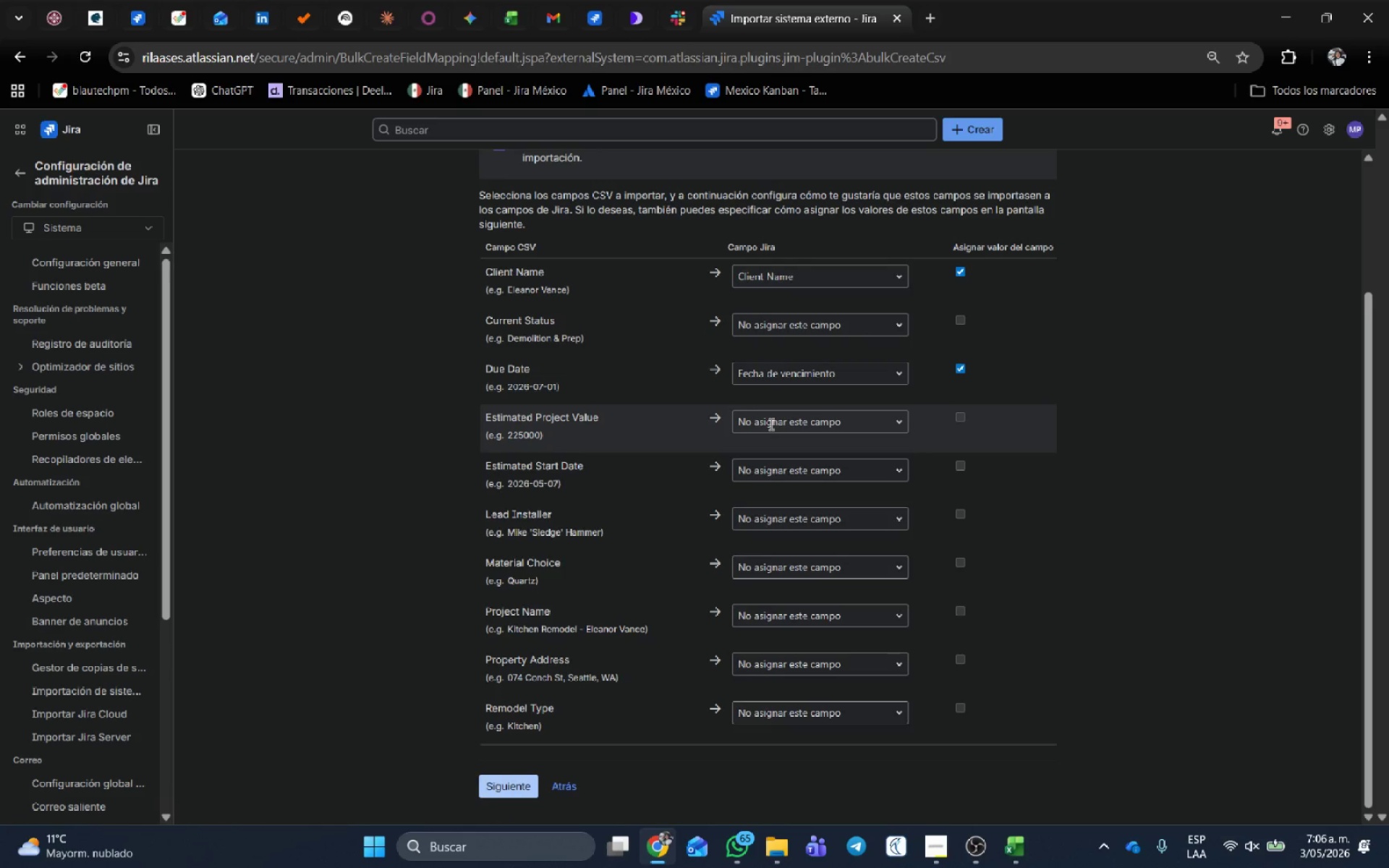 
left_click([770, 424])
 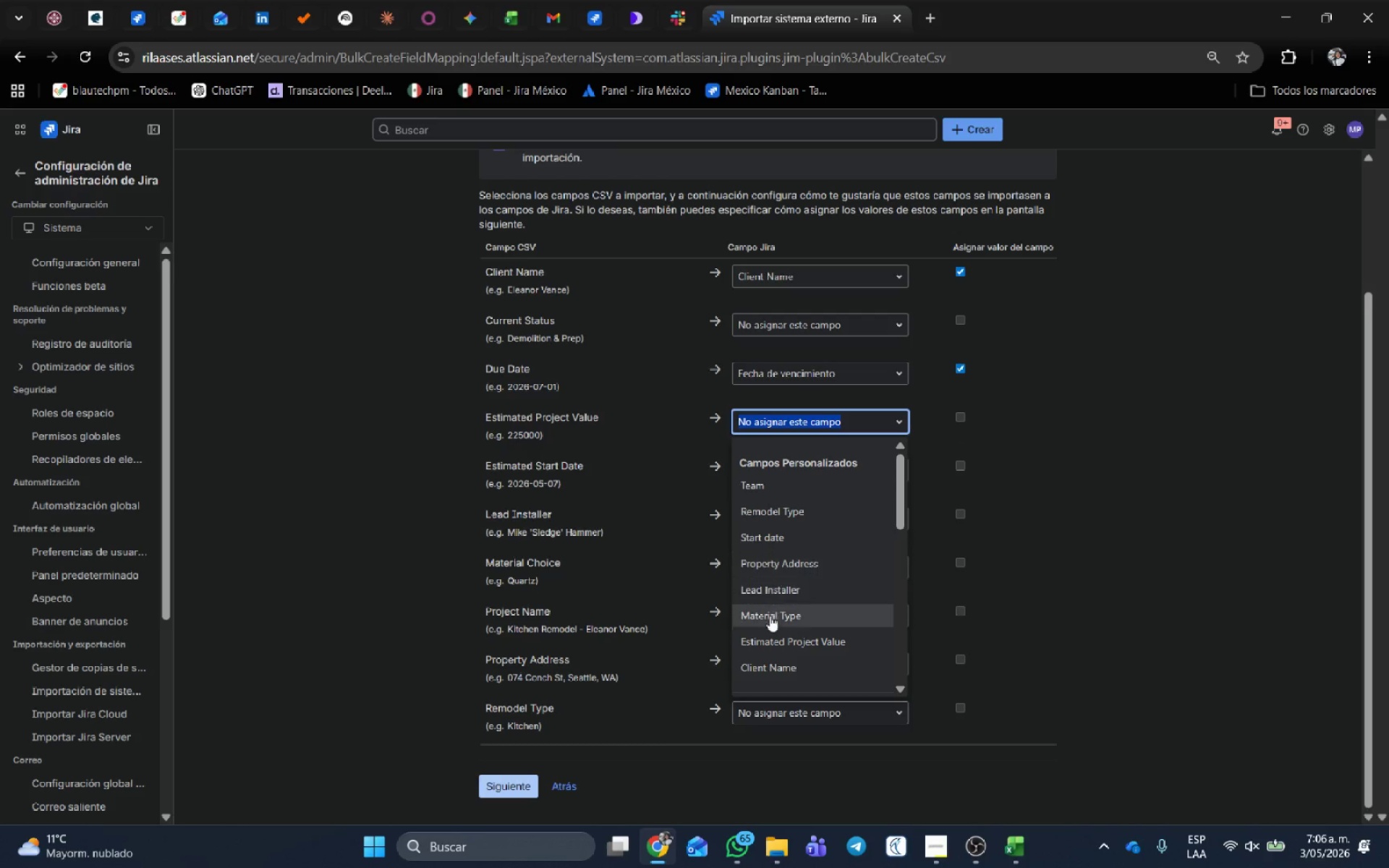 
left_click([781, 642])
 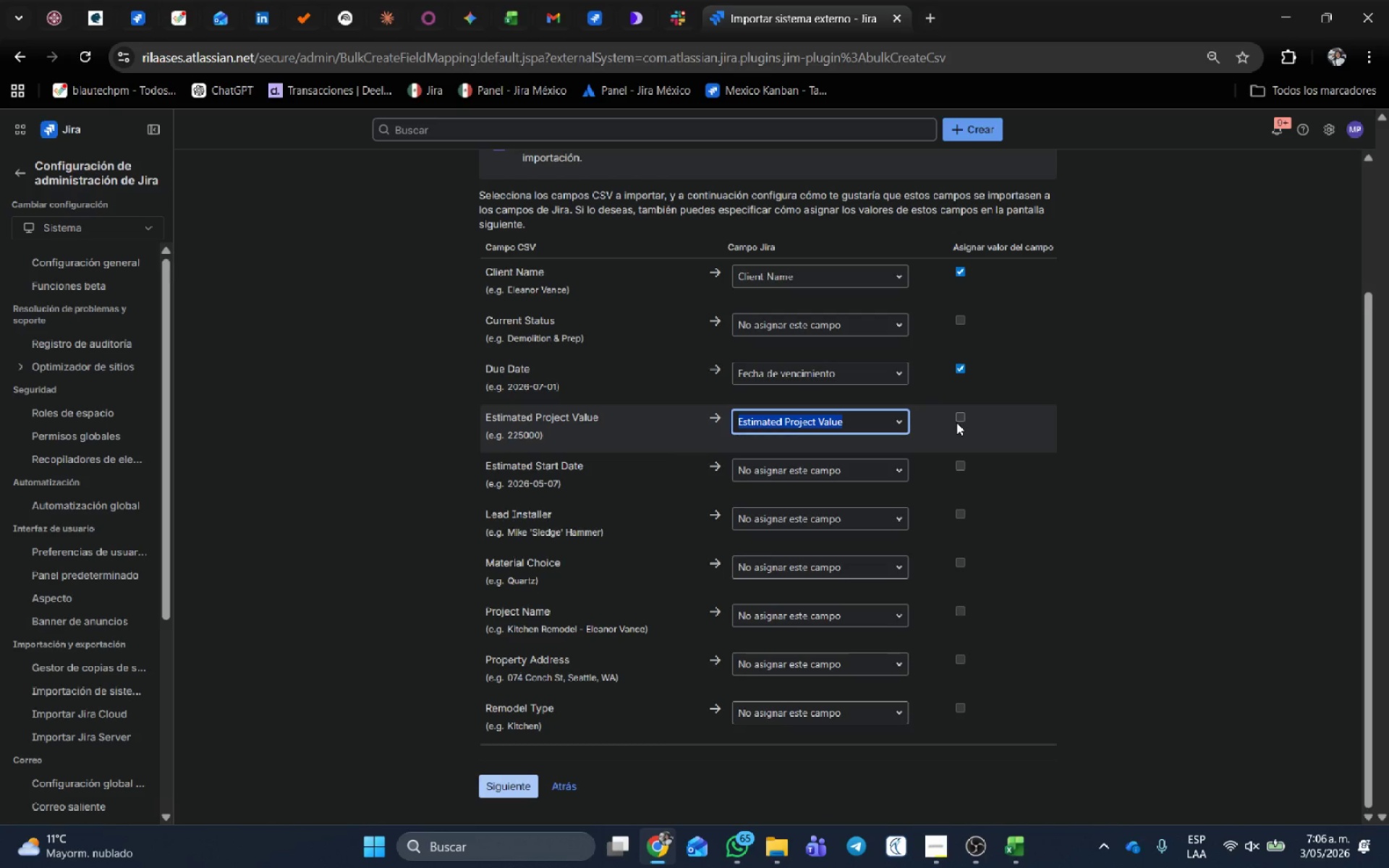 
left_click([959, 417])
 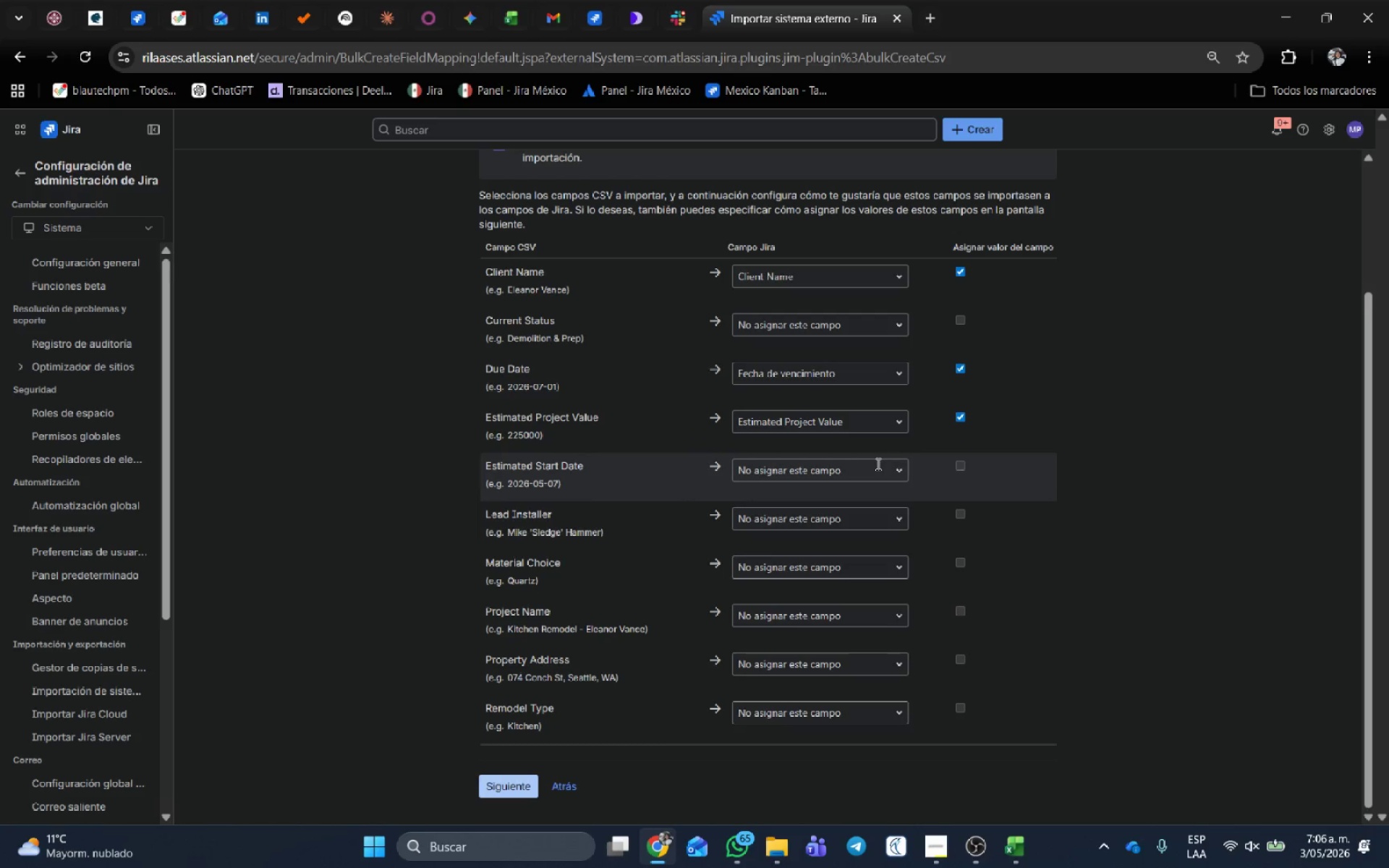 
left_click([877, 464])
 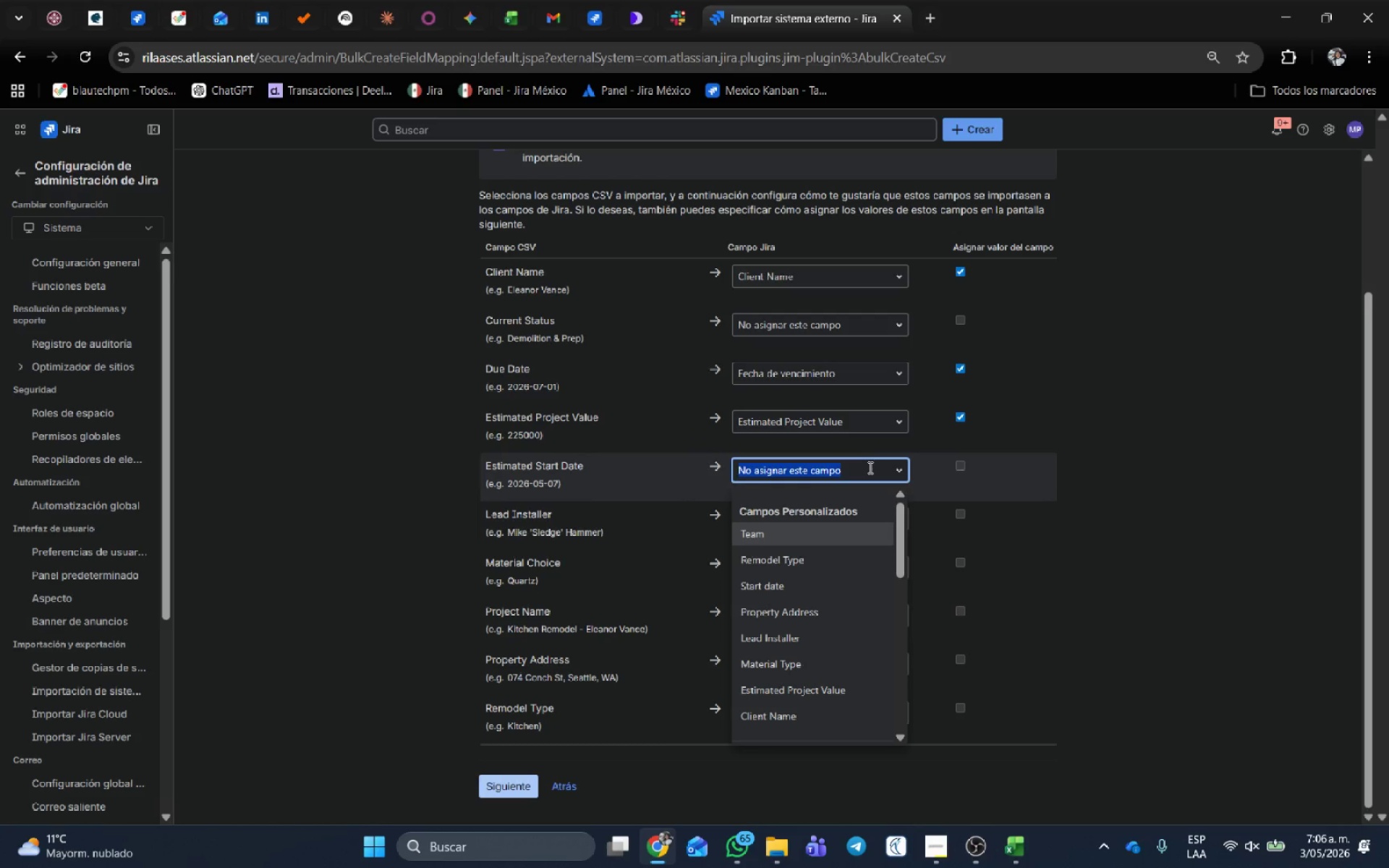 
left_click([791, 587])
 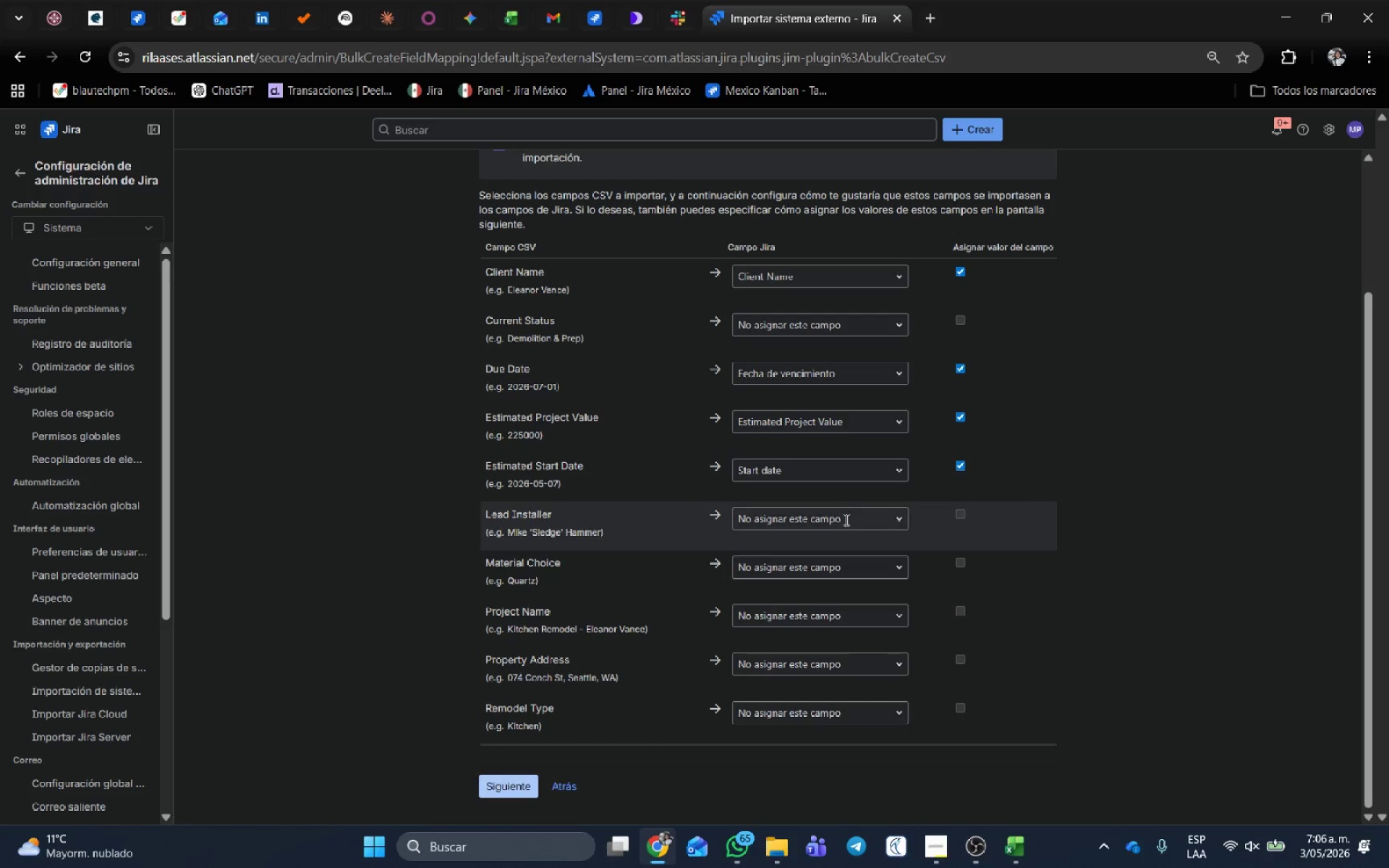 
left_click([840, 521])
 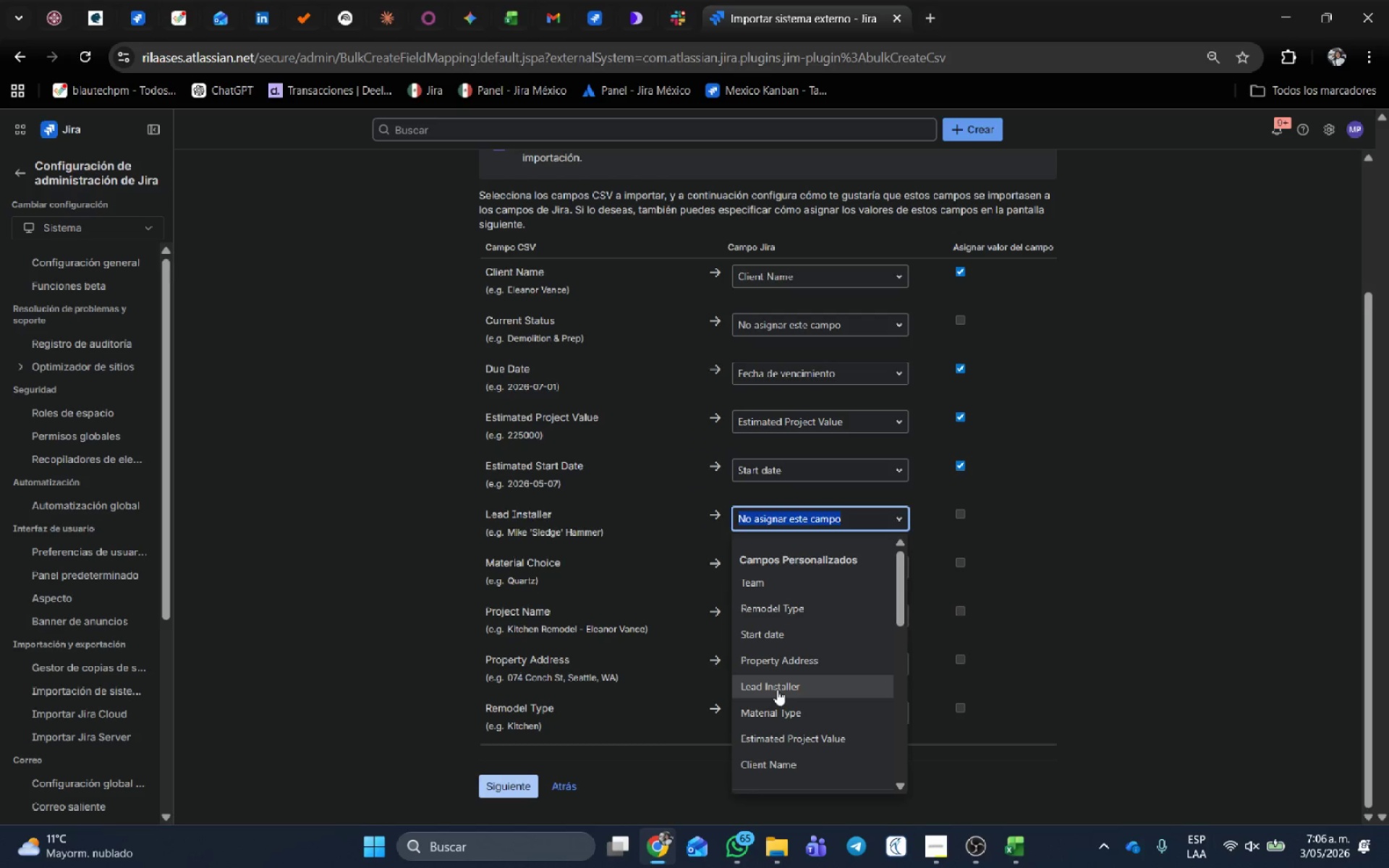 
left_click([777, 689])
 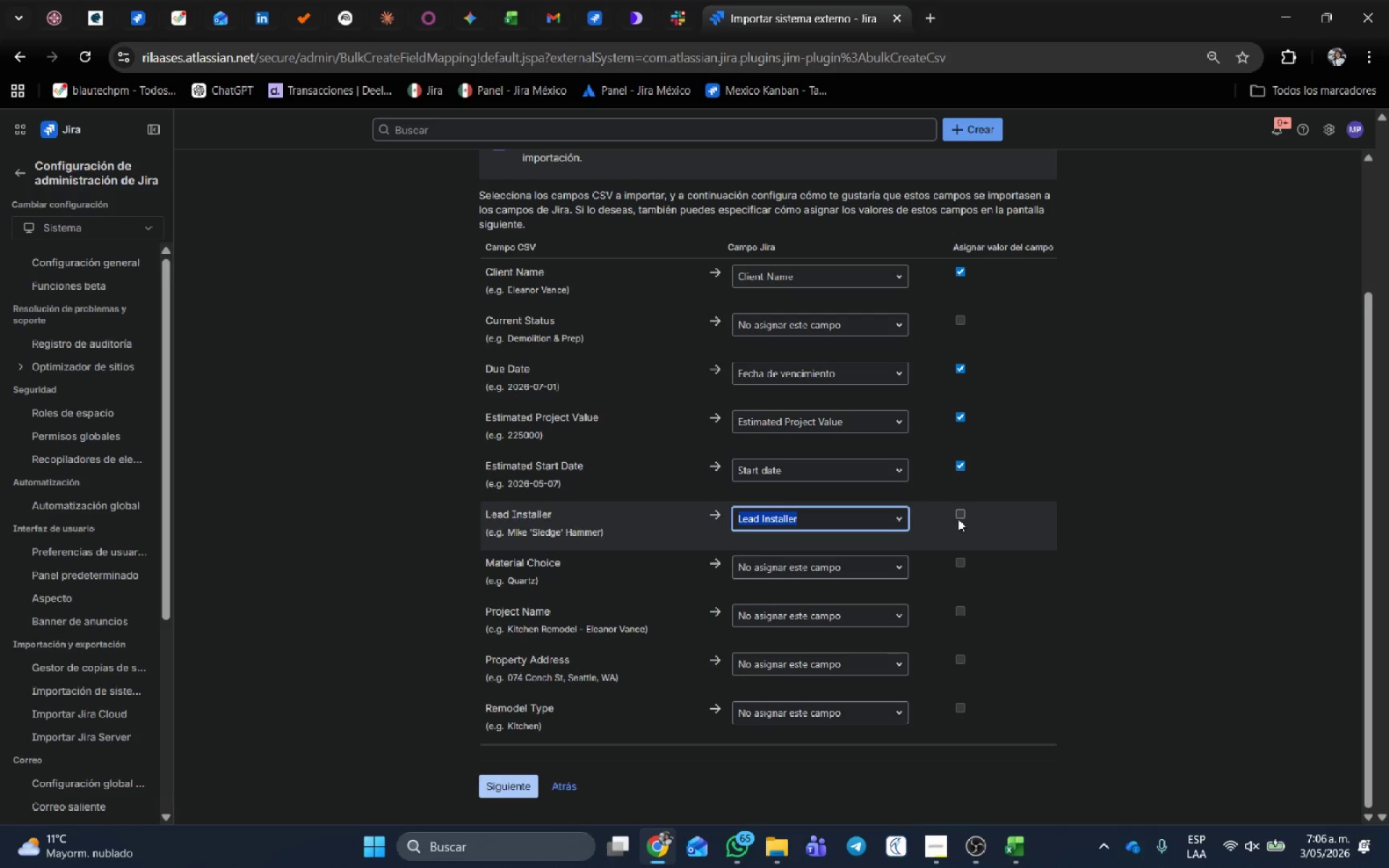 
left_click([959, 516])
 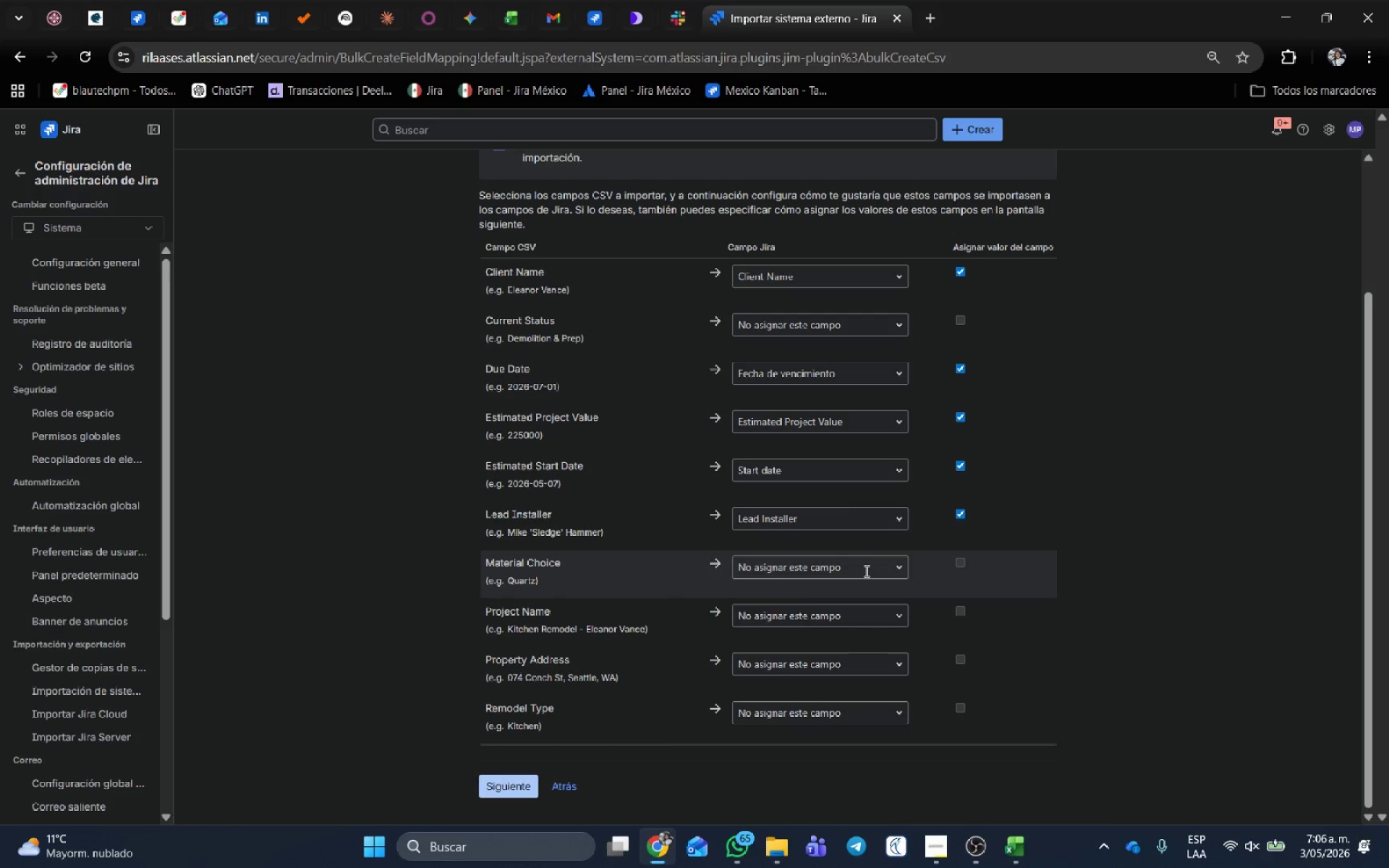 
left_click([862, 571])
 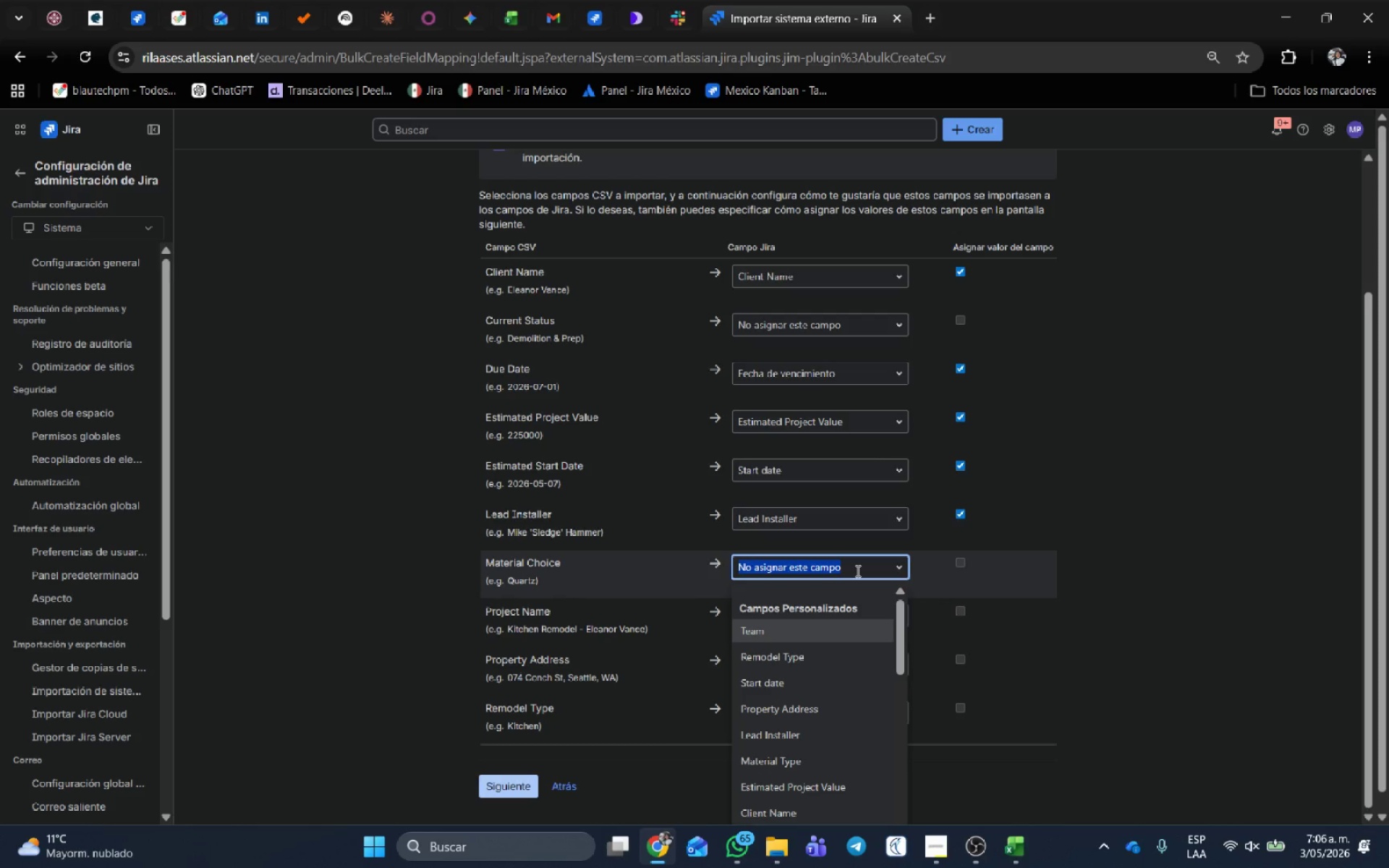 
left_click([773, 757])
 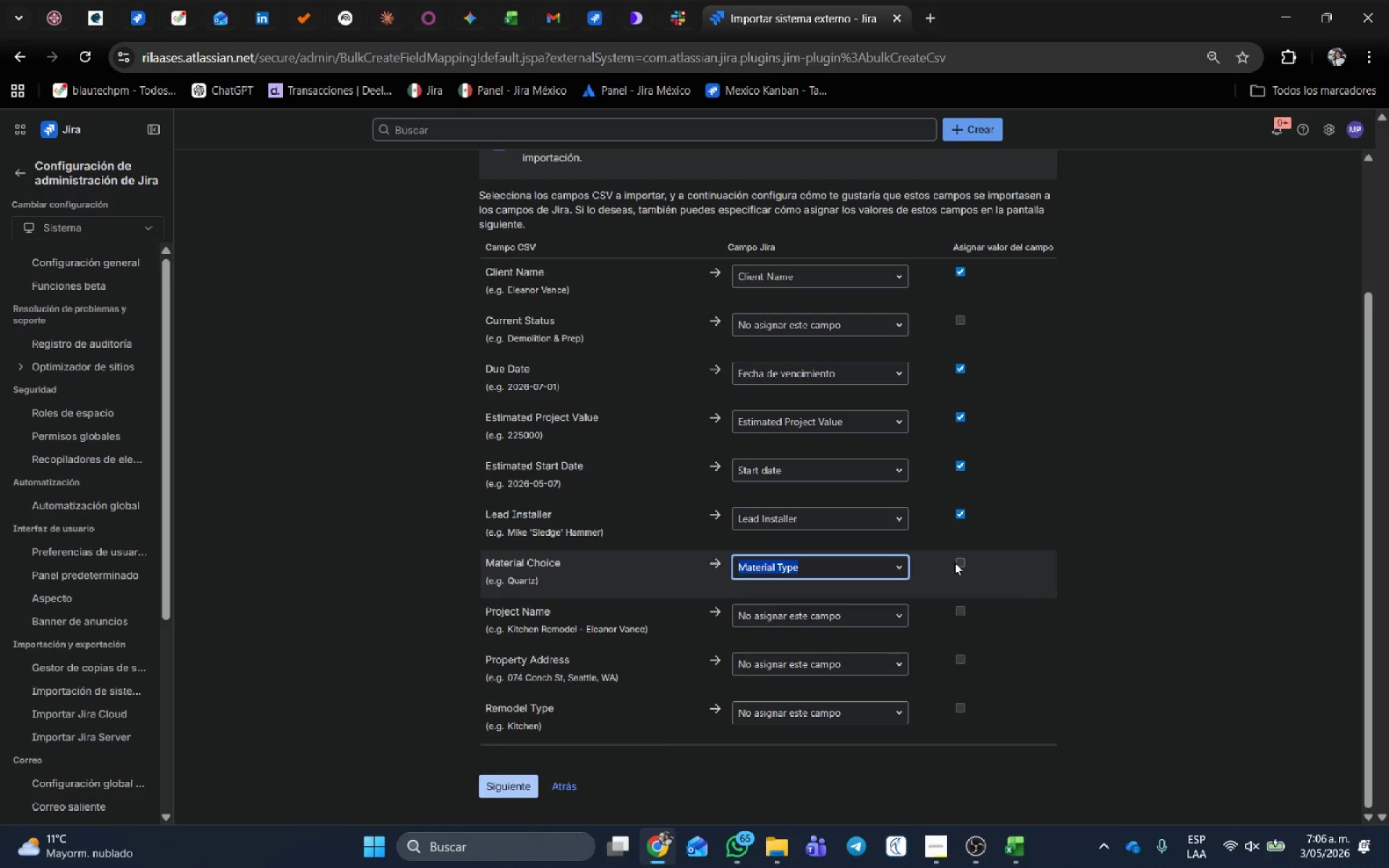 
left_click([956, 562])
 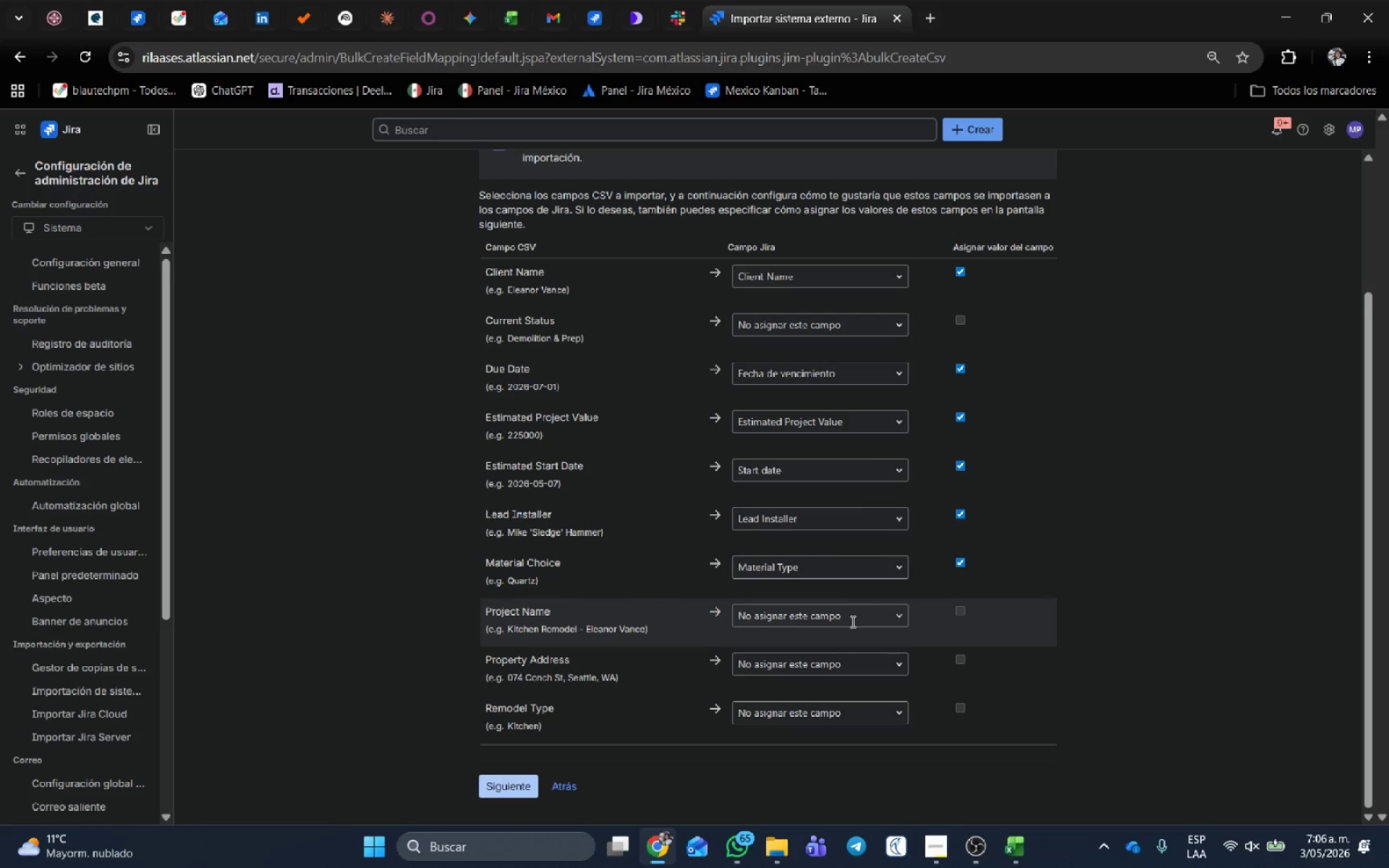 
left_click([851, 621])
 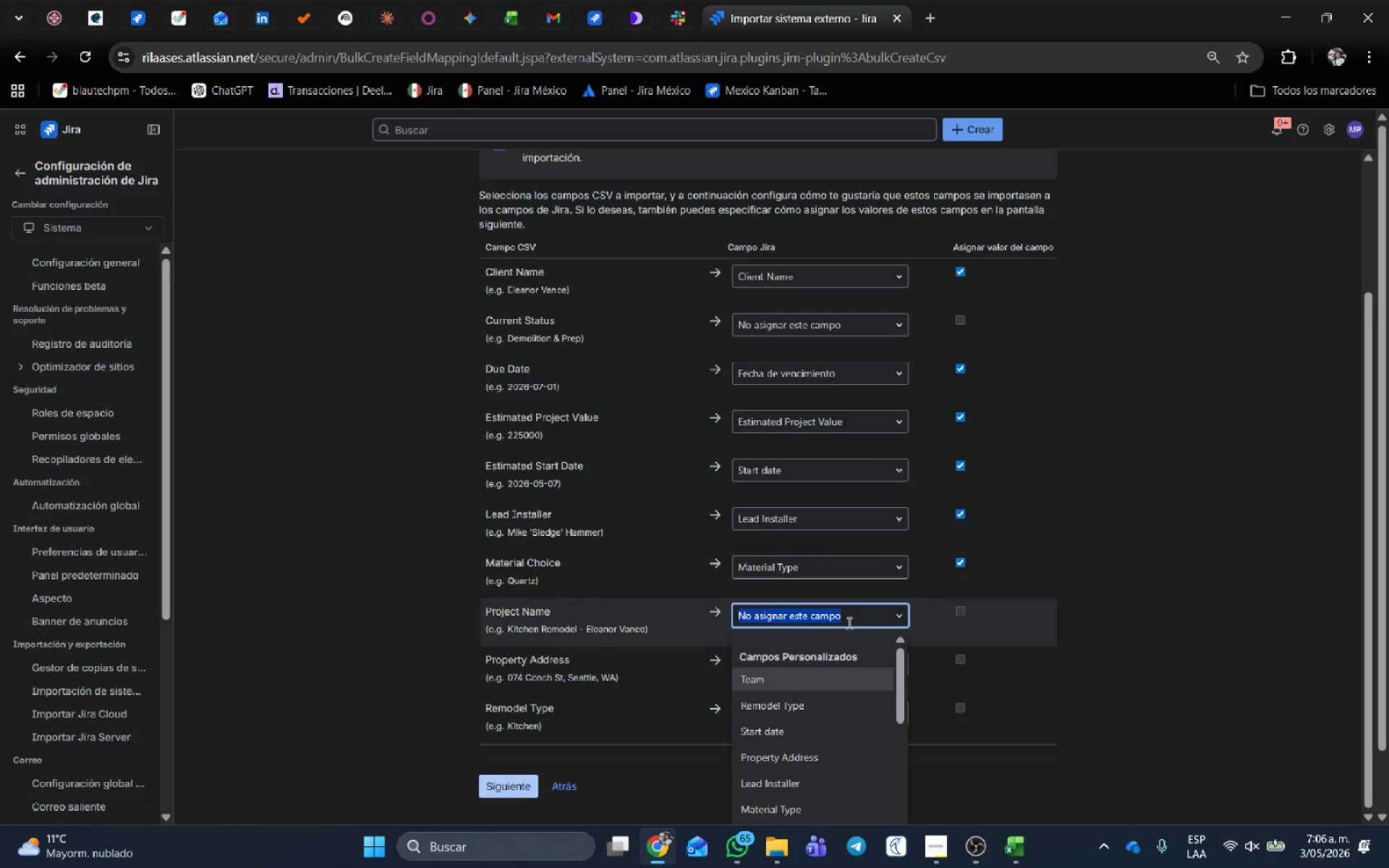 
type(res)
 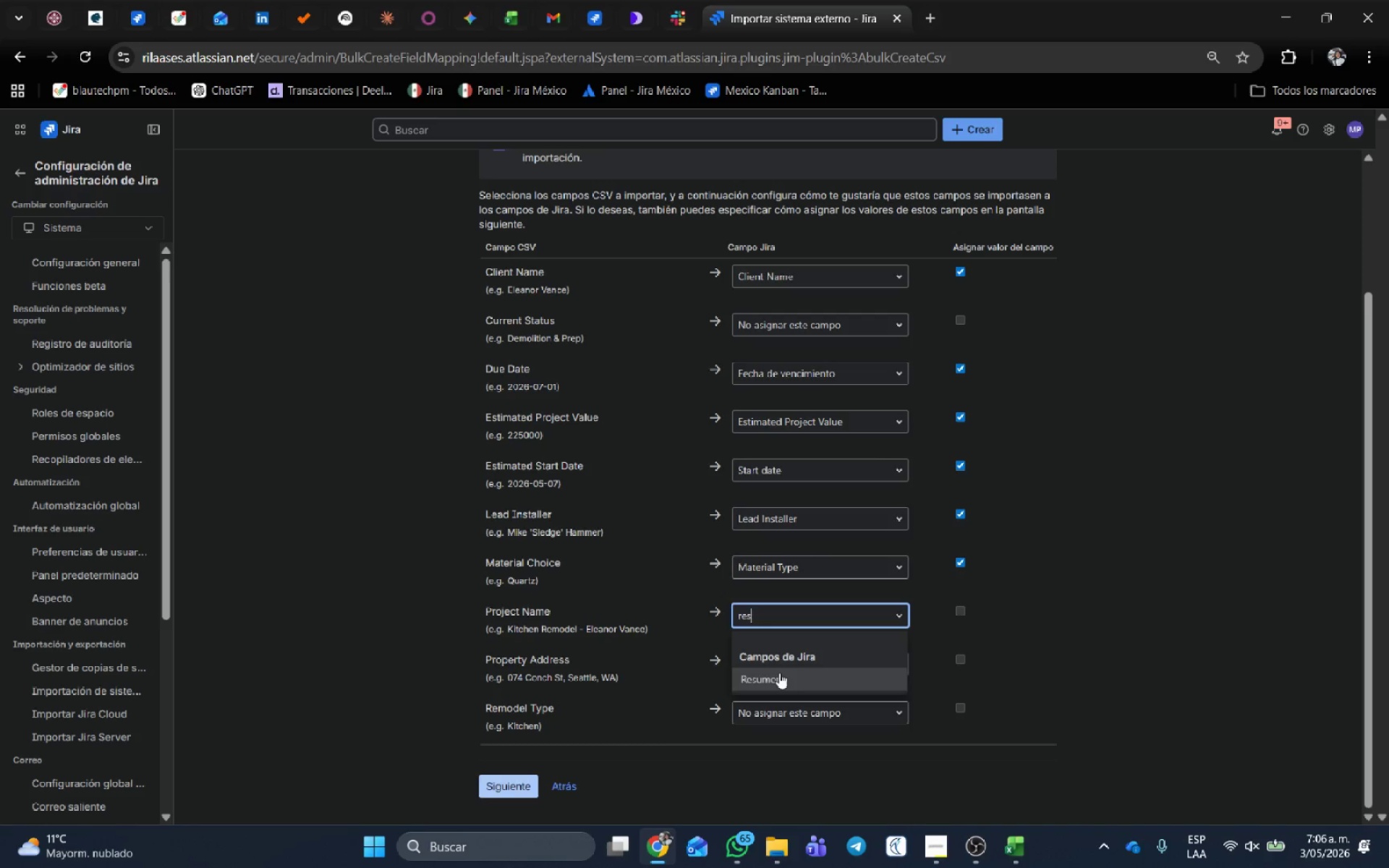 
left_click([779, 673])
 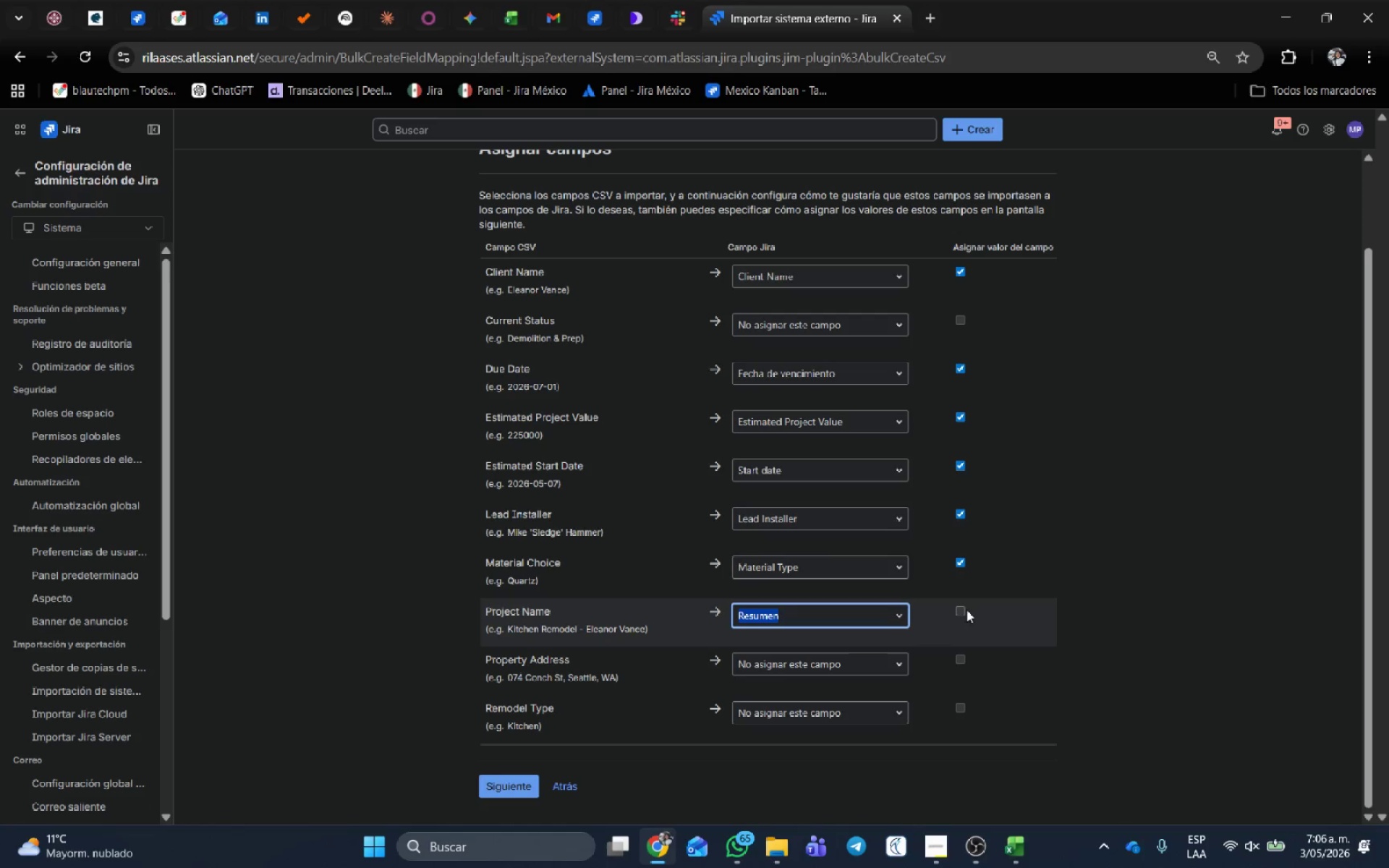 
left_click([962, 610])
 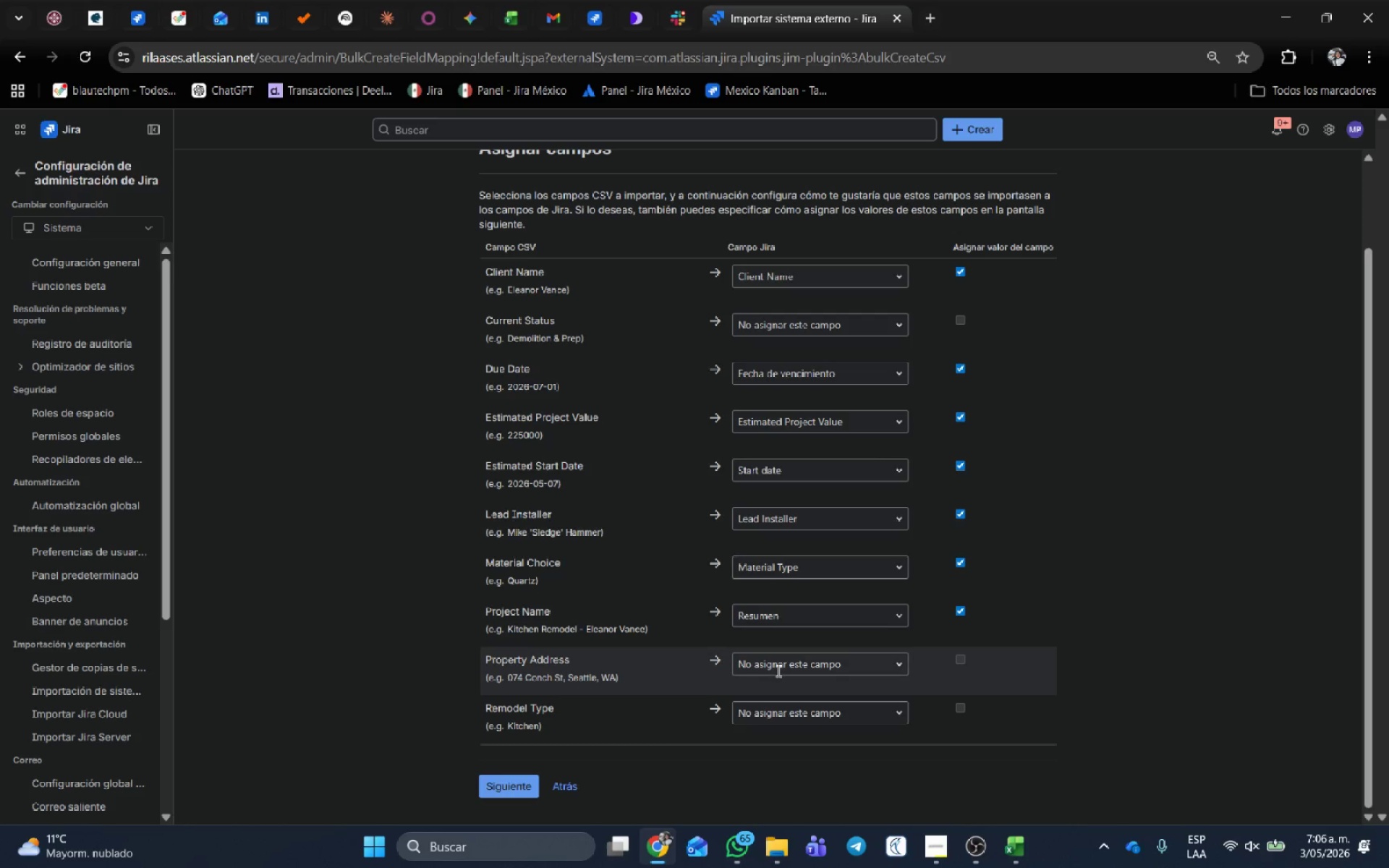 
left_click([777, 671])
 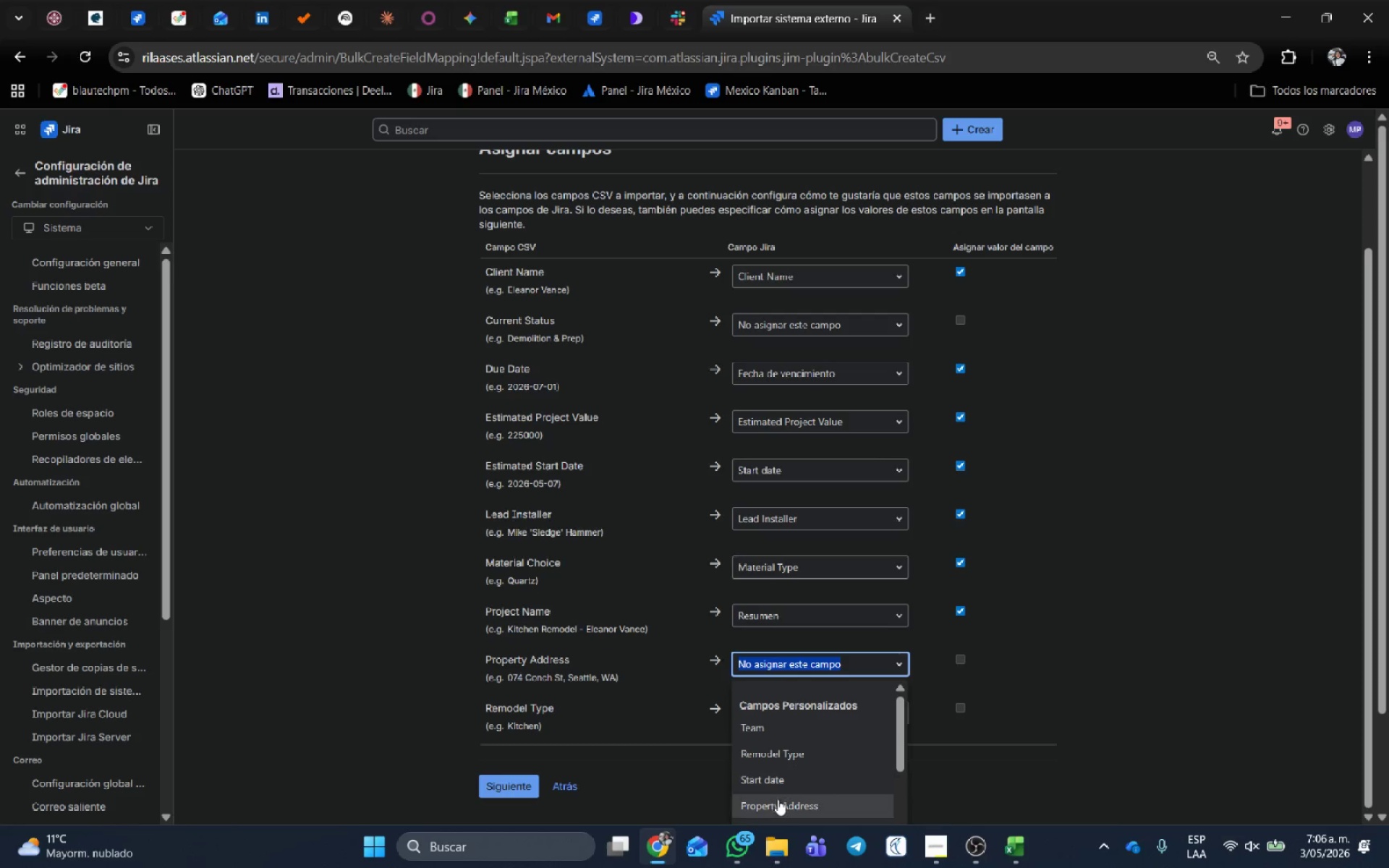 
left_click([778, 803])
 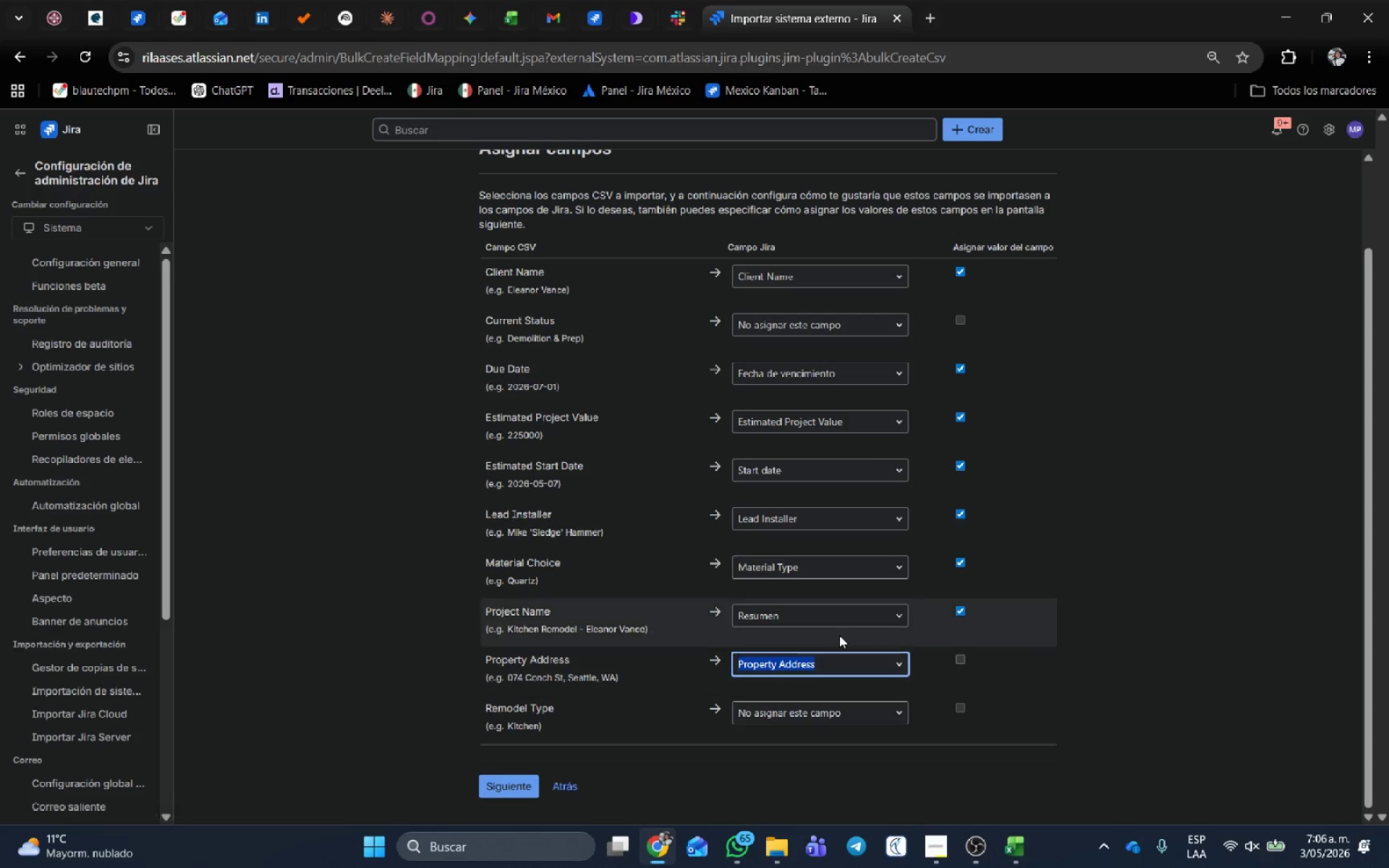 
scroll: coordinate [840, 635], scroll_direction: down, amount: 2.0
 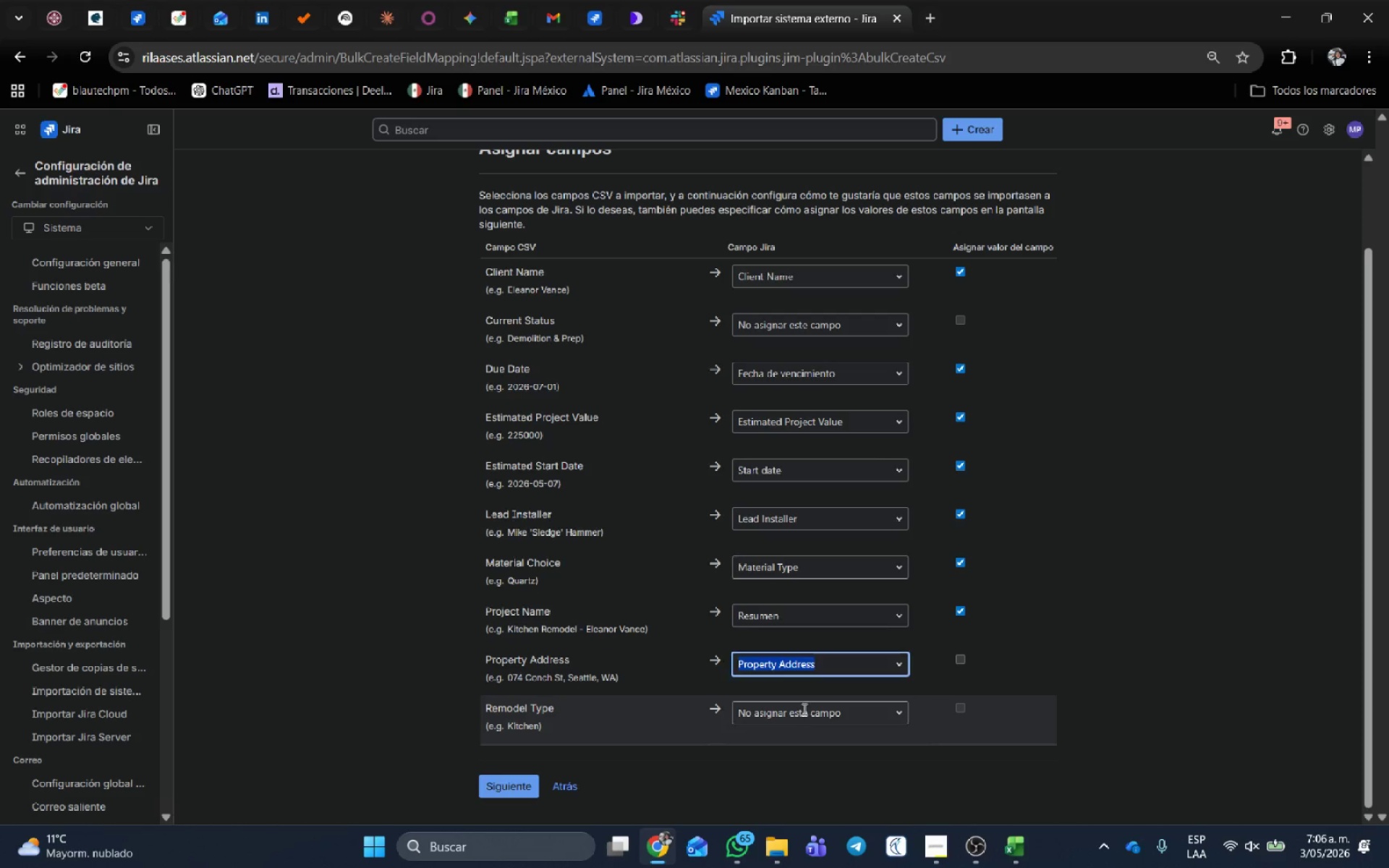 
left_click([803, 709])
 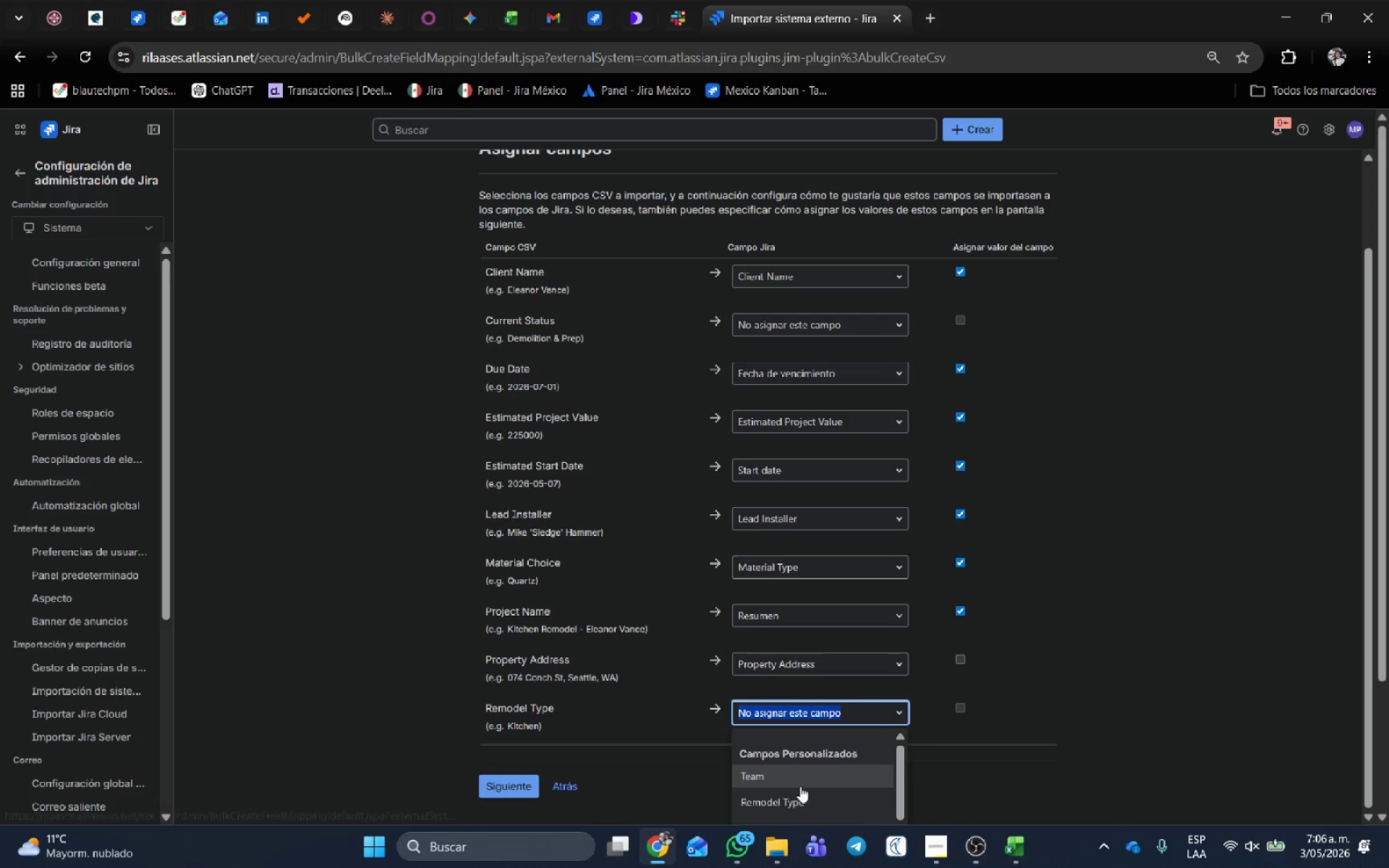 
left_click([794, 801])
 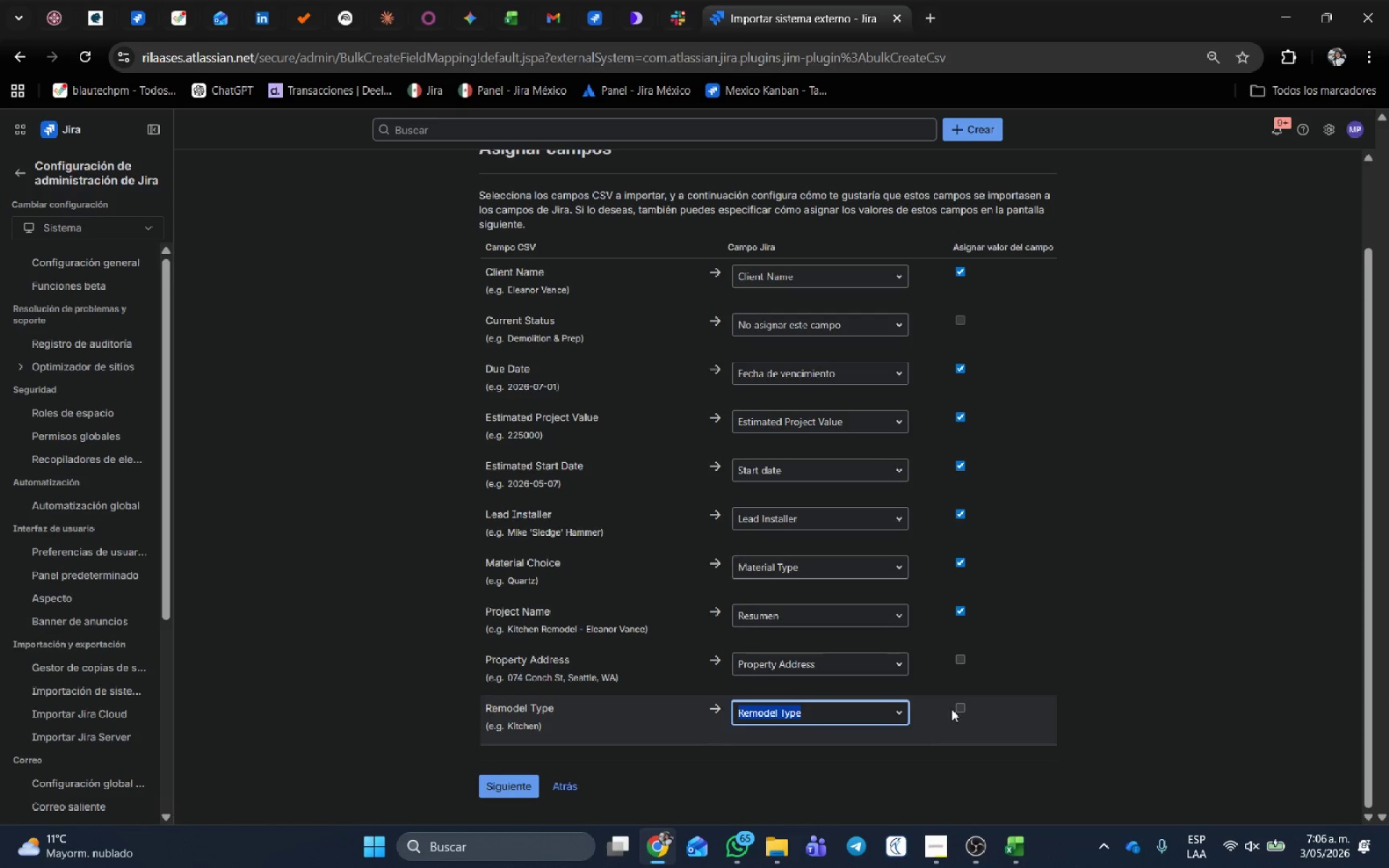 
left_click([961, 704])
 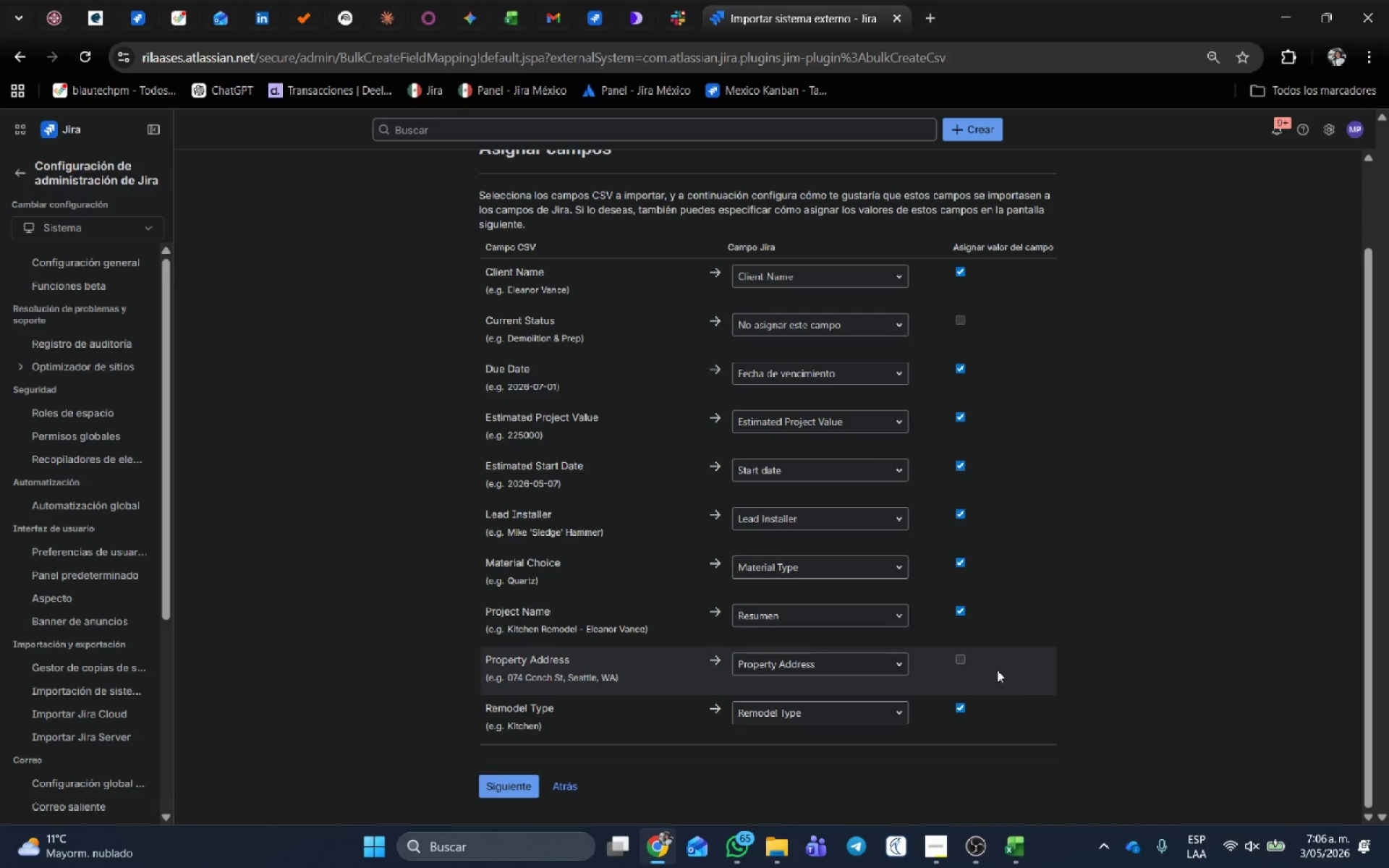 
left_click([961, 659])
 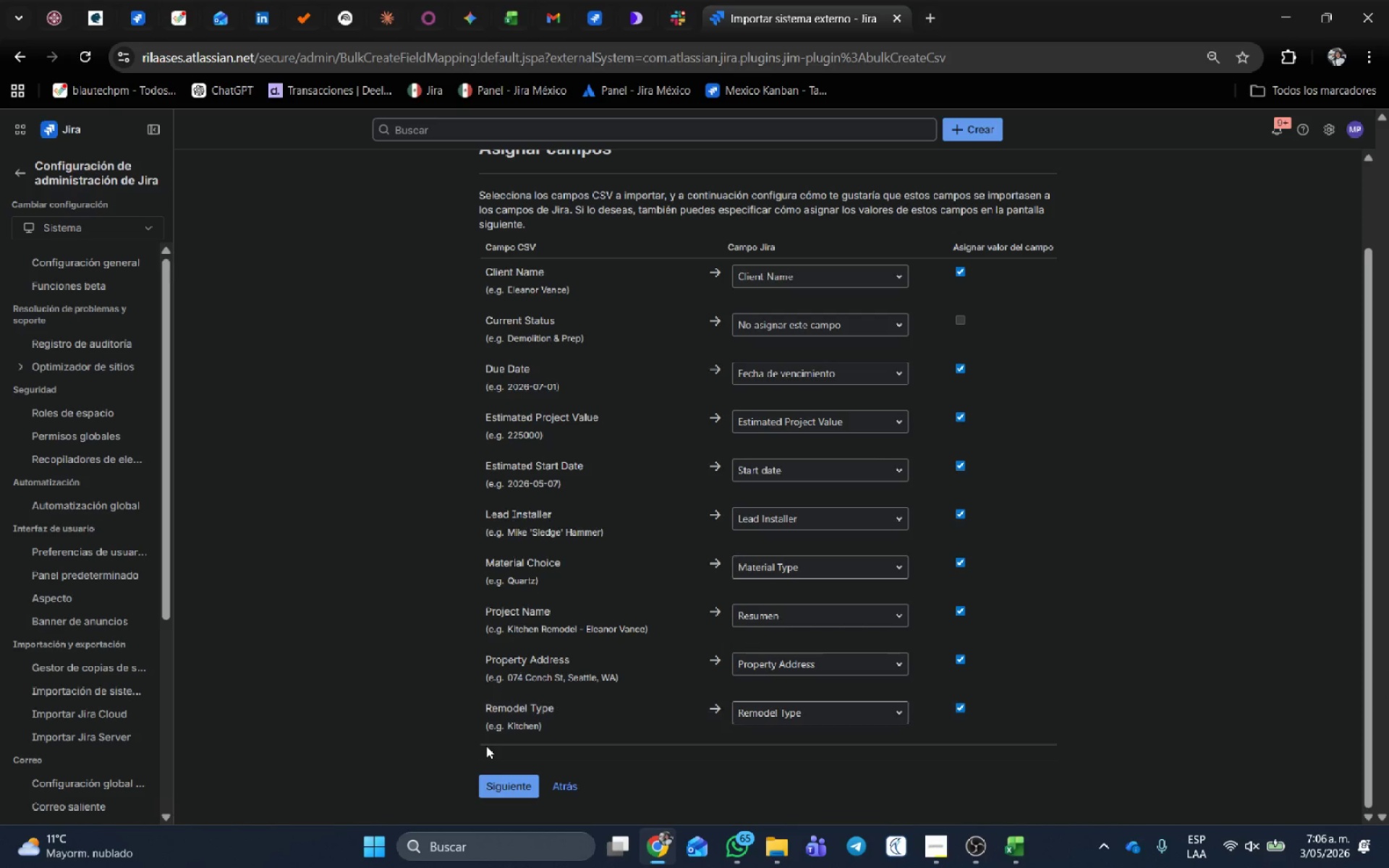 
left_click([504, 780])
 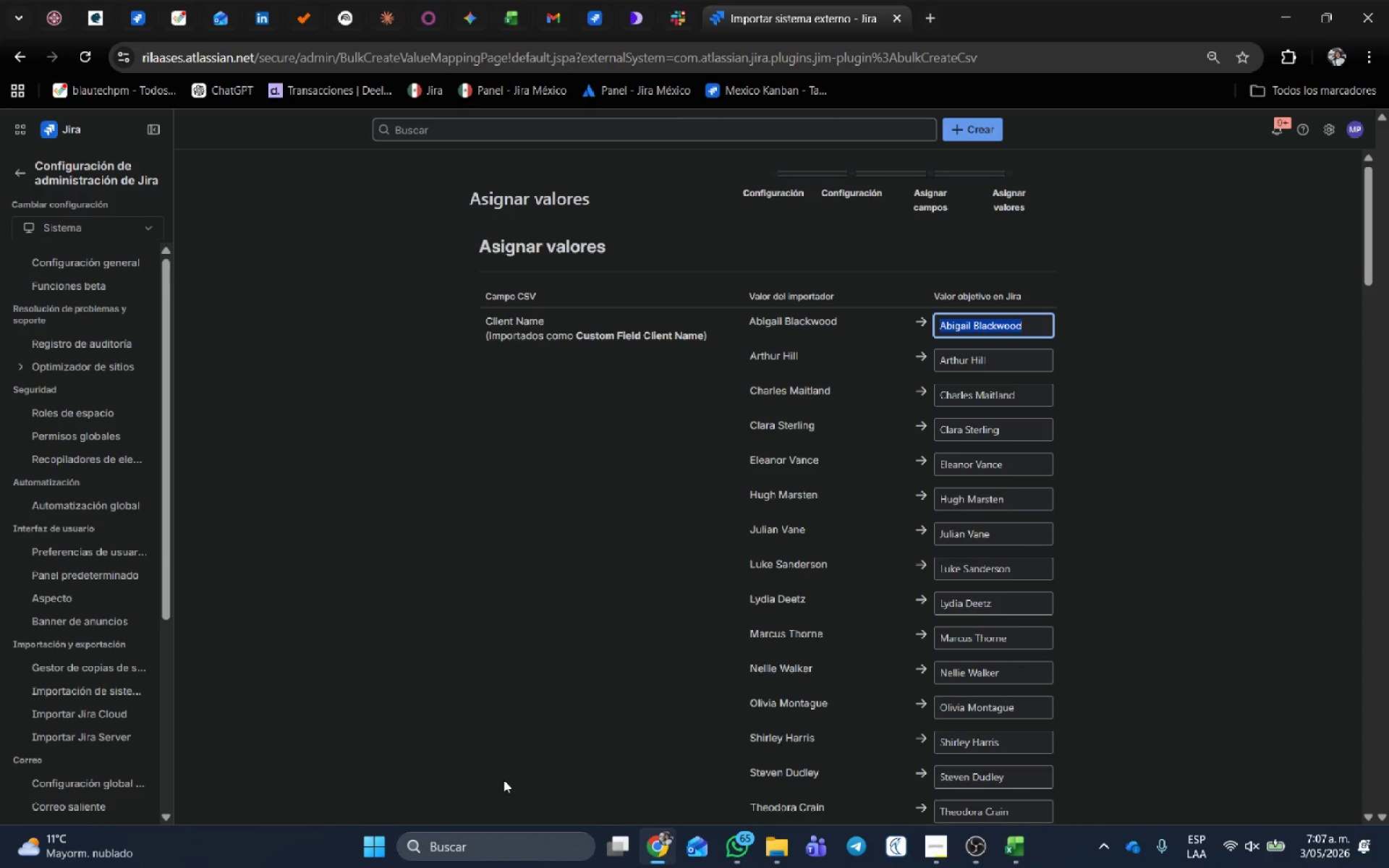 
wait(11.53)
 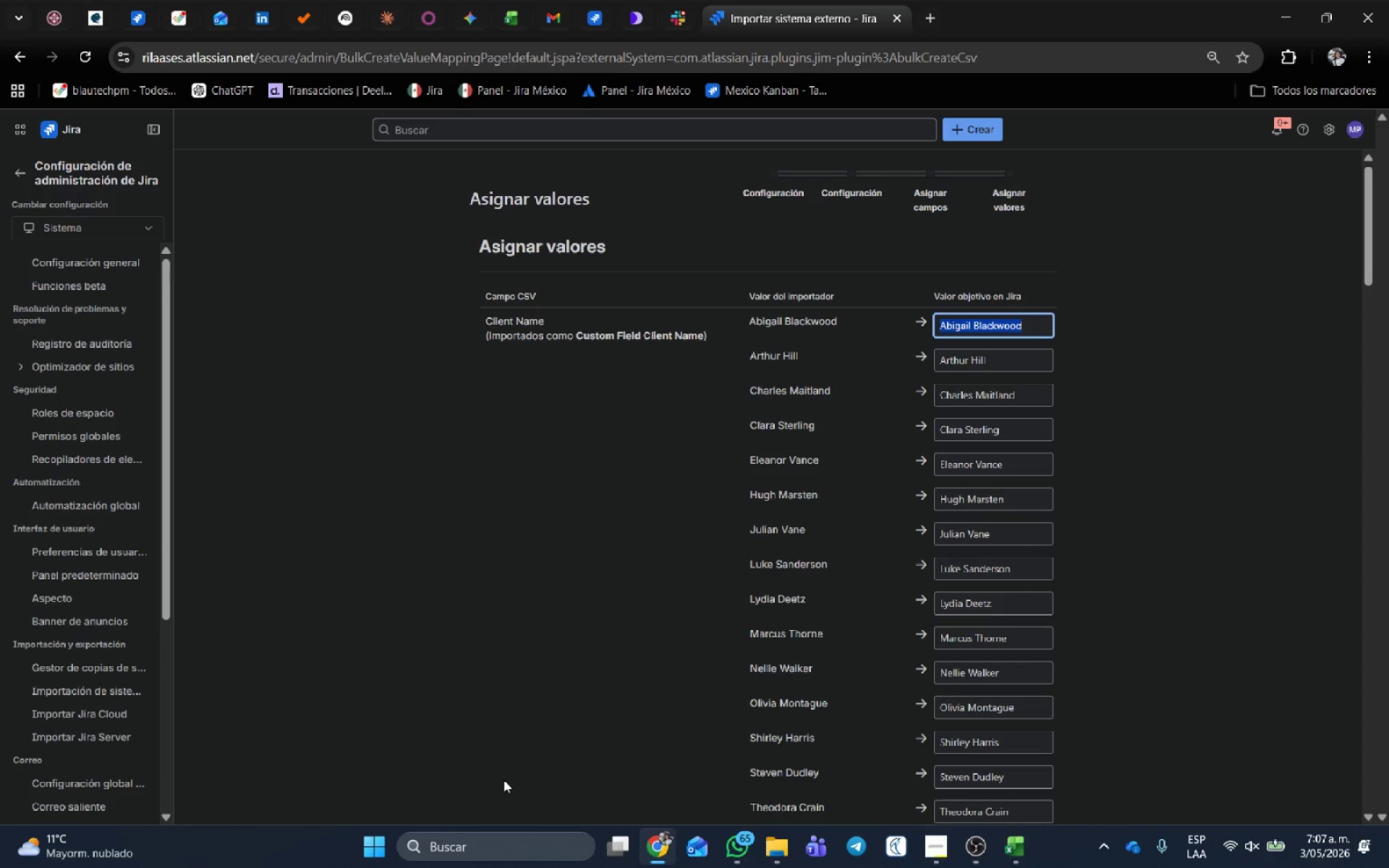 
scroll: coordinate [1198, 442], scroll_direction: none, amount: 0.0
 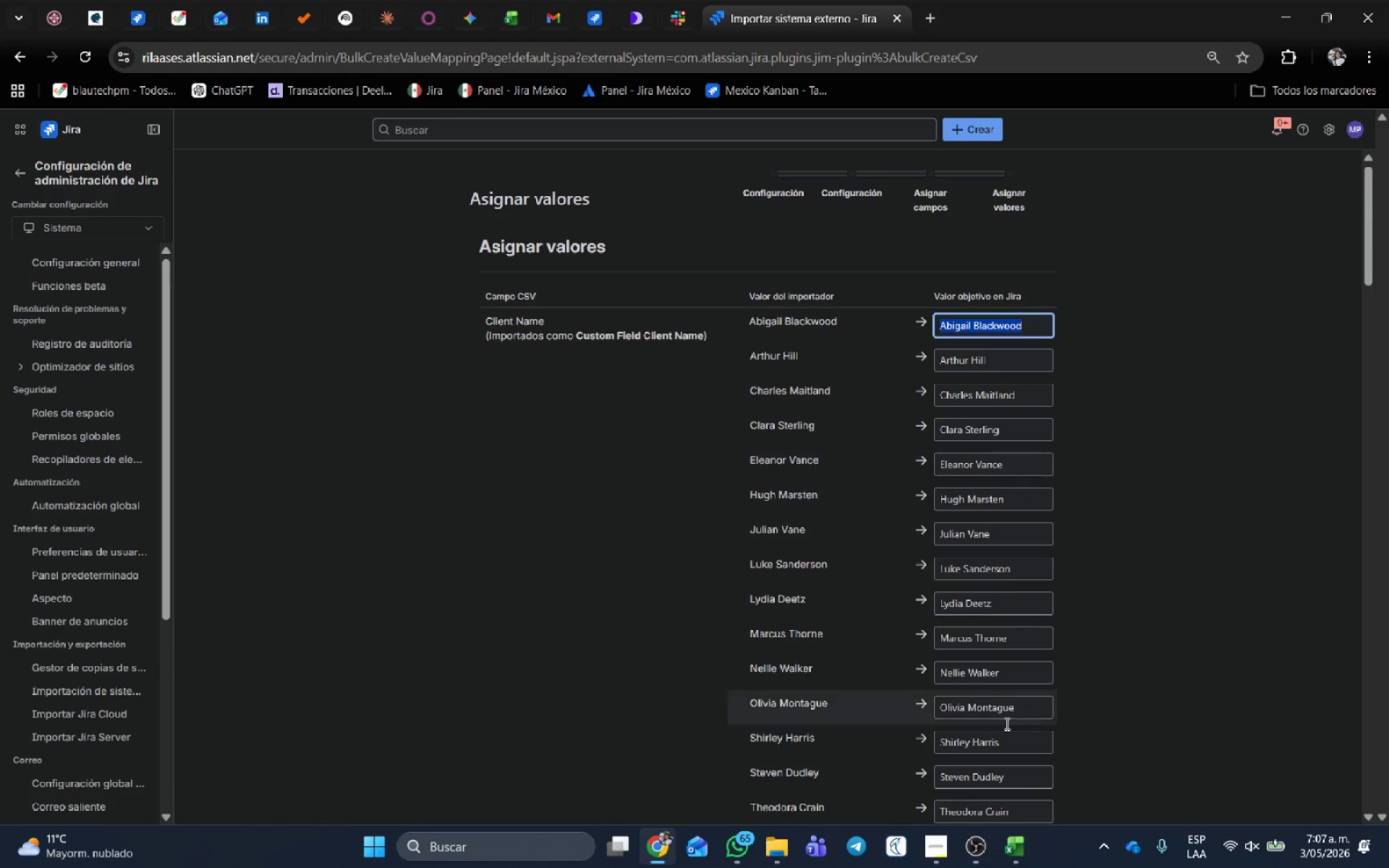 
scroll: coordinate [1061, 528], scroll_direction: down, amount: 22.0
 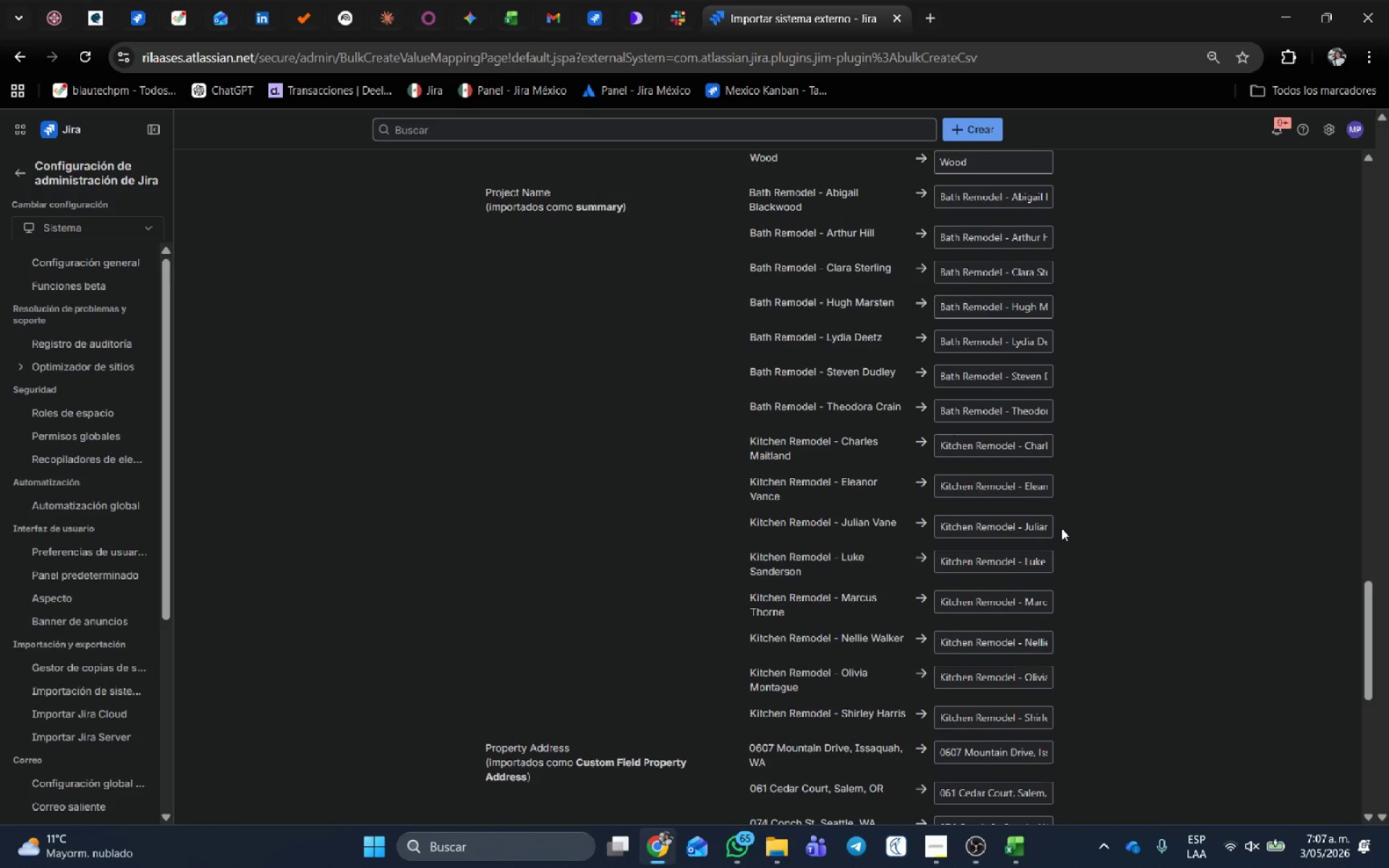 
scroll: coordinate [1061, 528], scroll_direction: down, amount: 9.0
 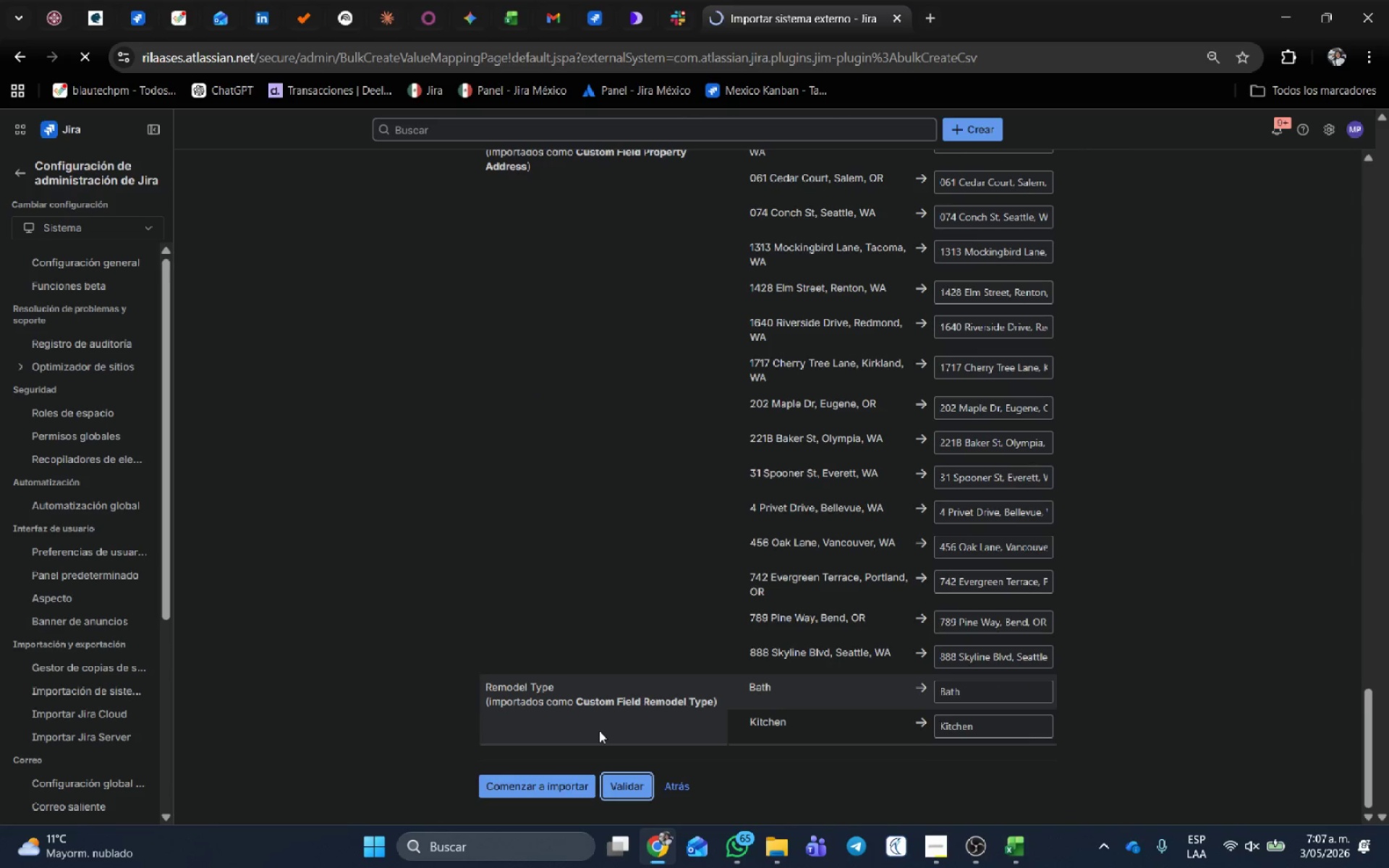 
wait(9.1)
 